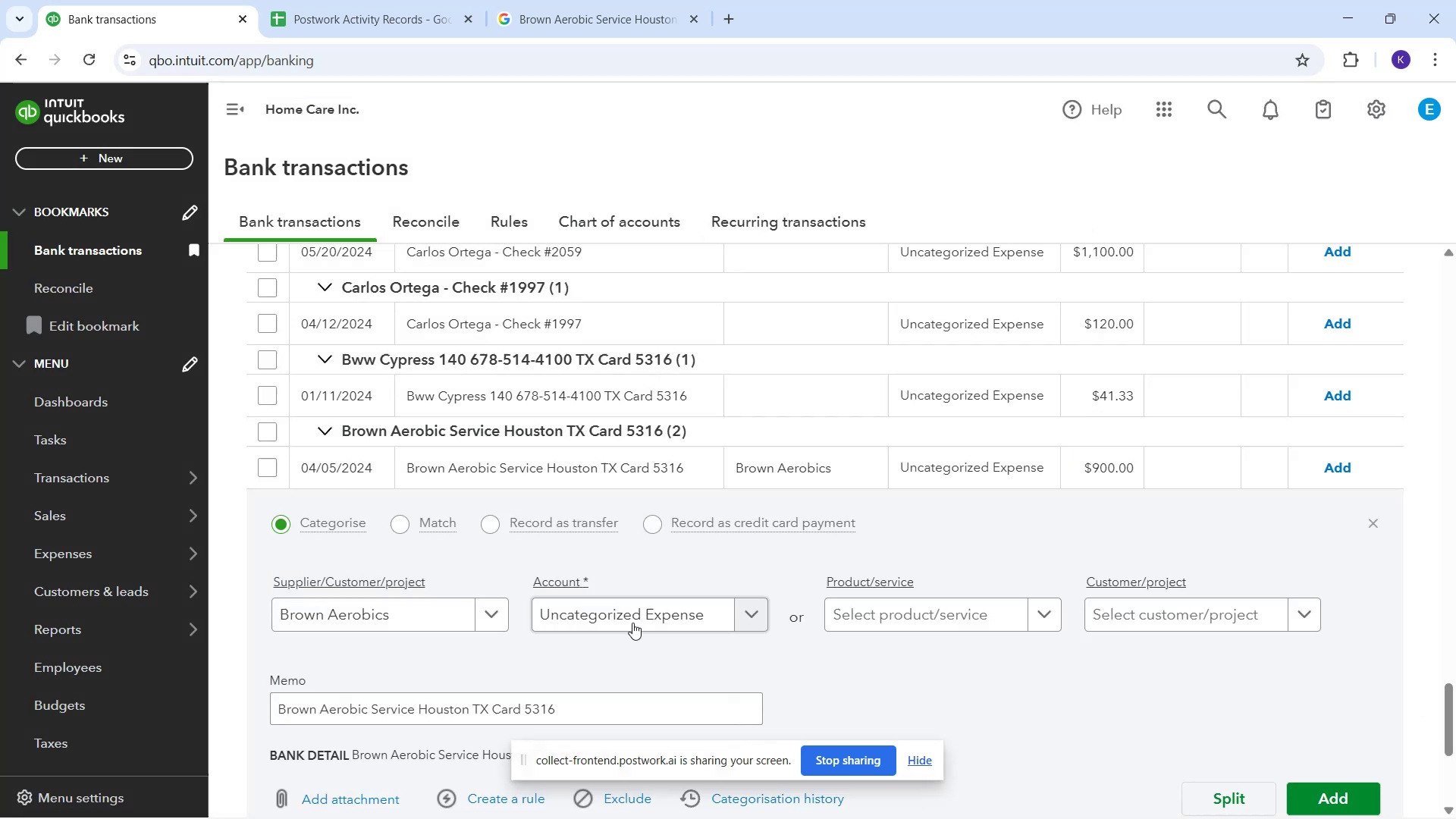 
left_click([634, 621])
 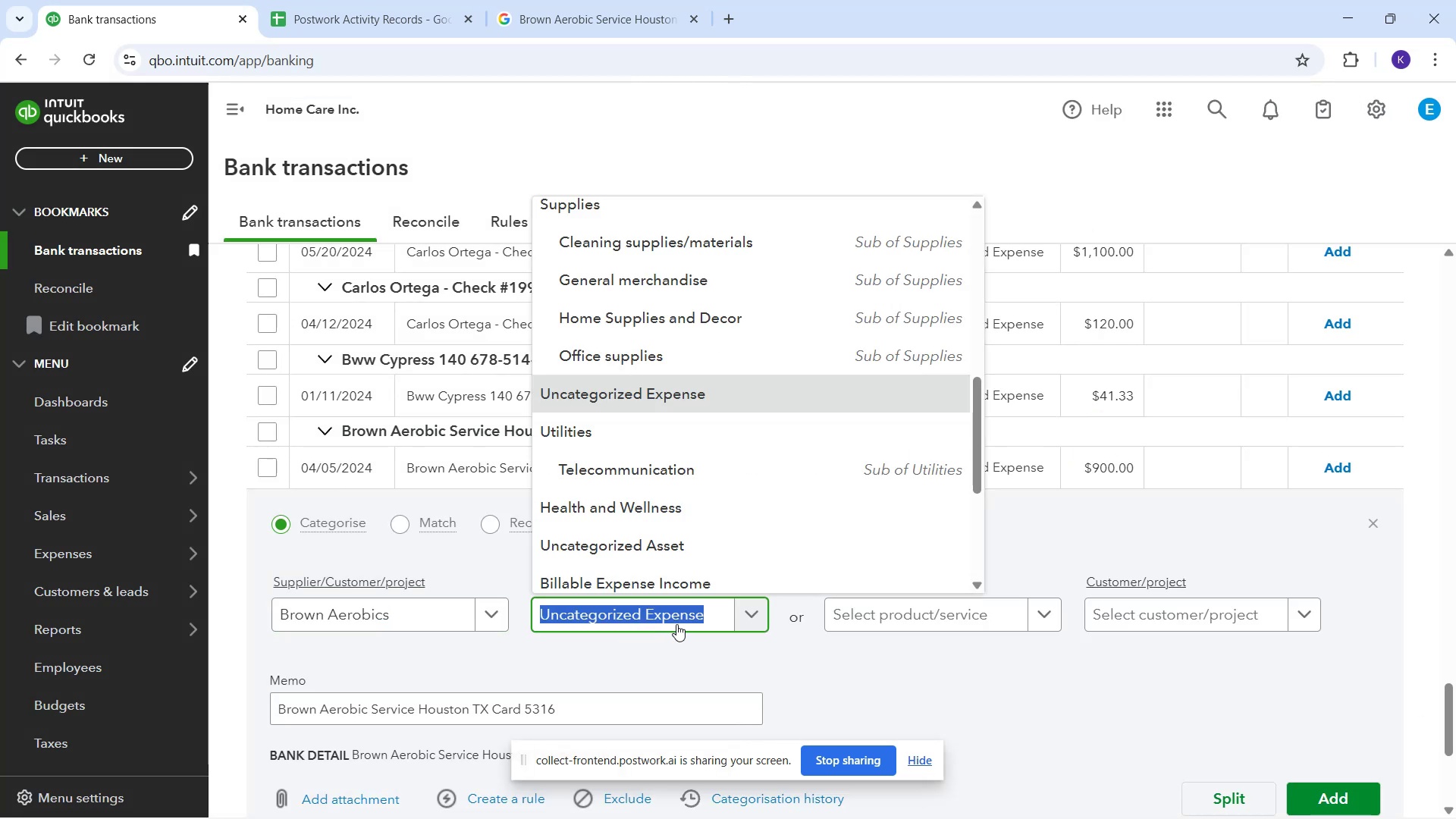 
type(e)
key(Backspace)
type(rep)
key(Backspace)
key(Backspace)
 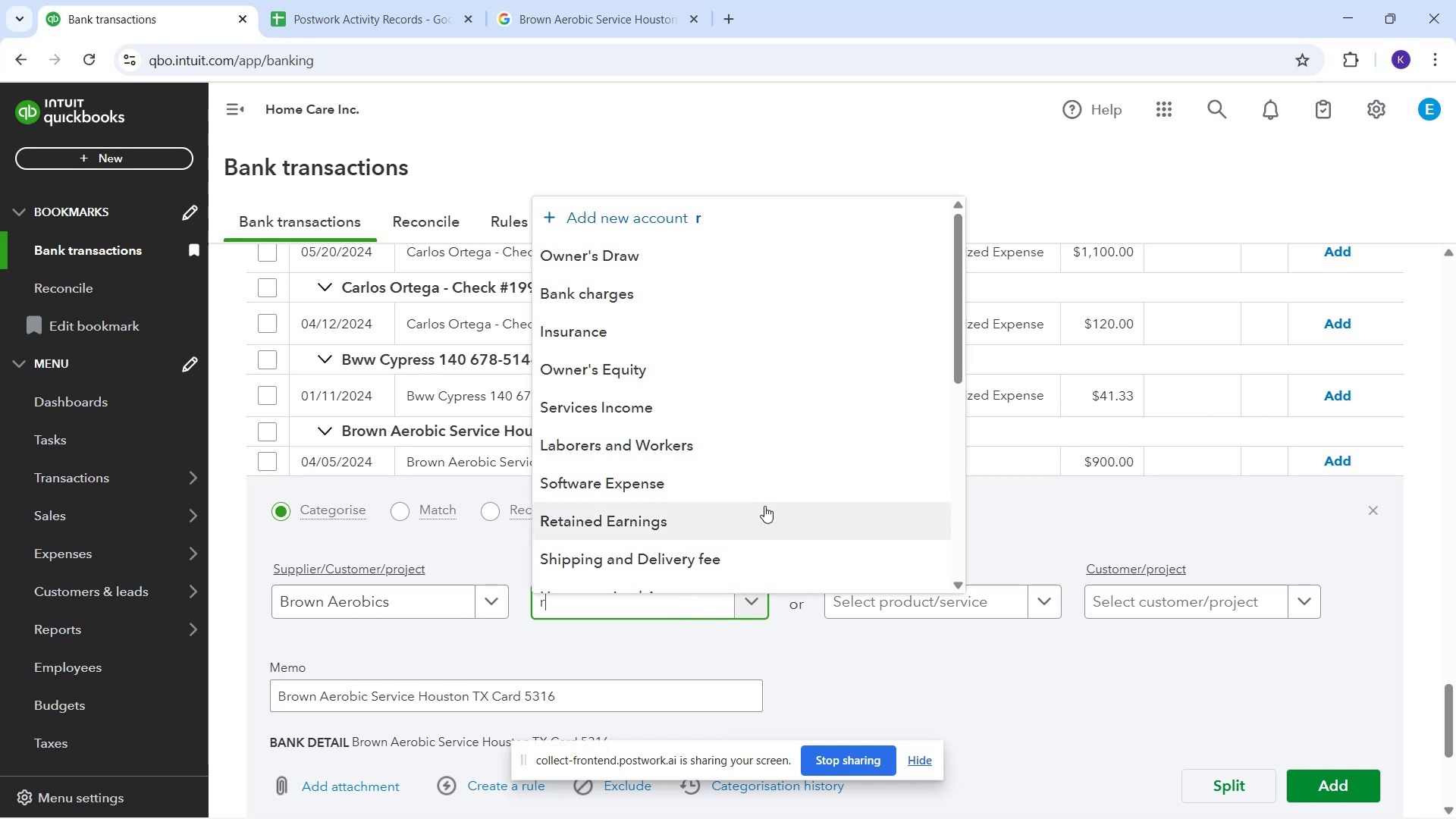 
scroll: coordinate [791, 476], scroll_direction: down, amount: 4.0
 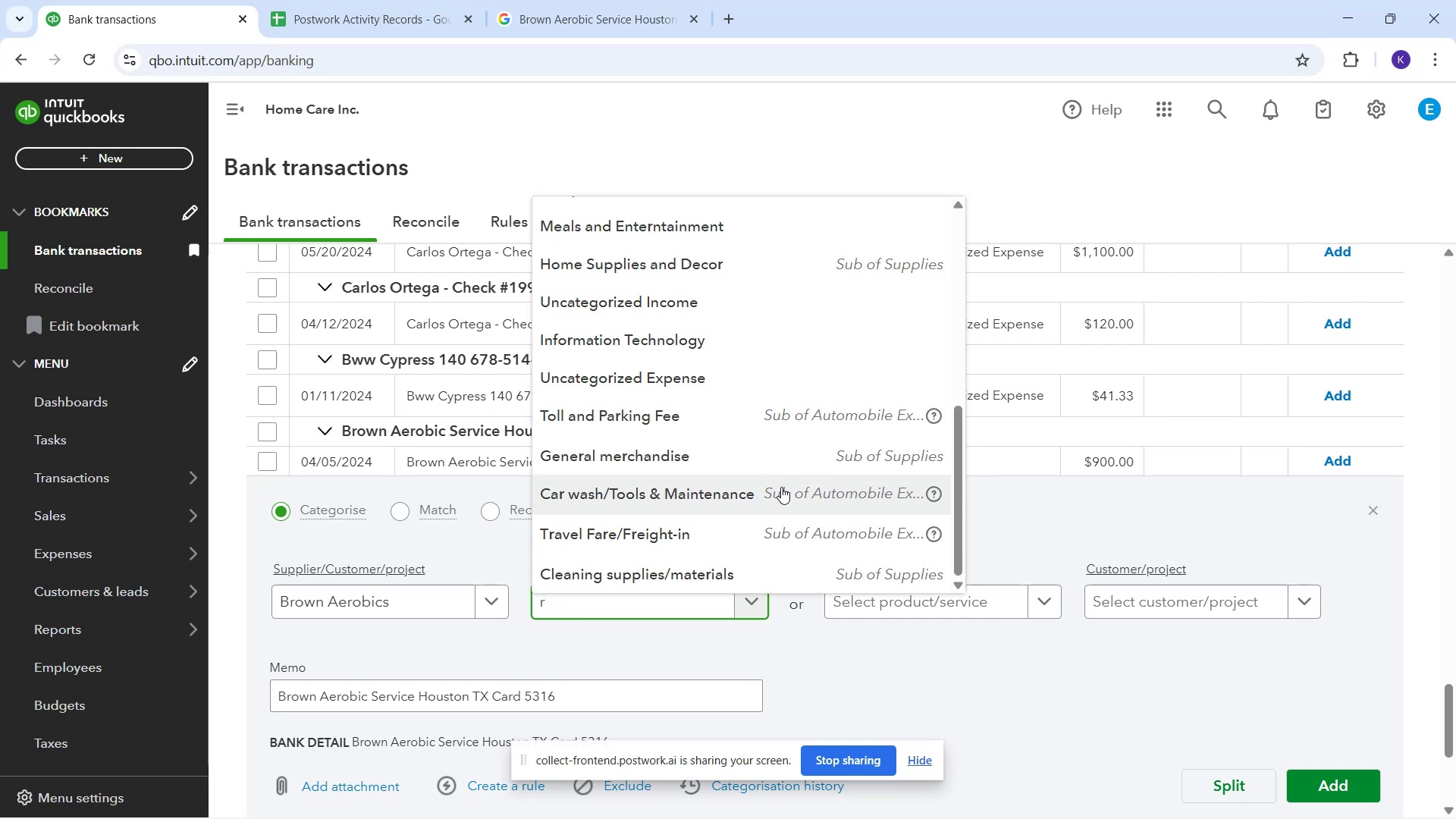 
left_click([778, 491])
 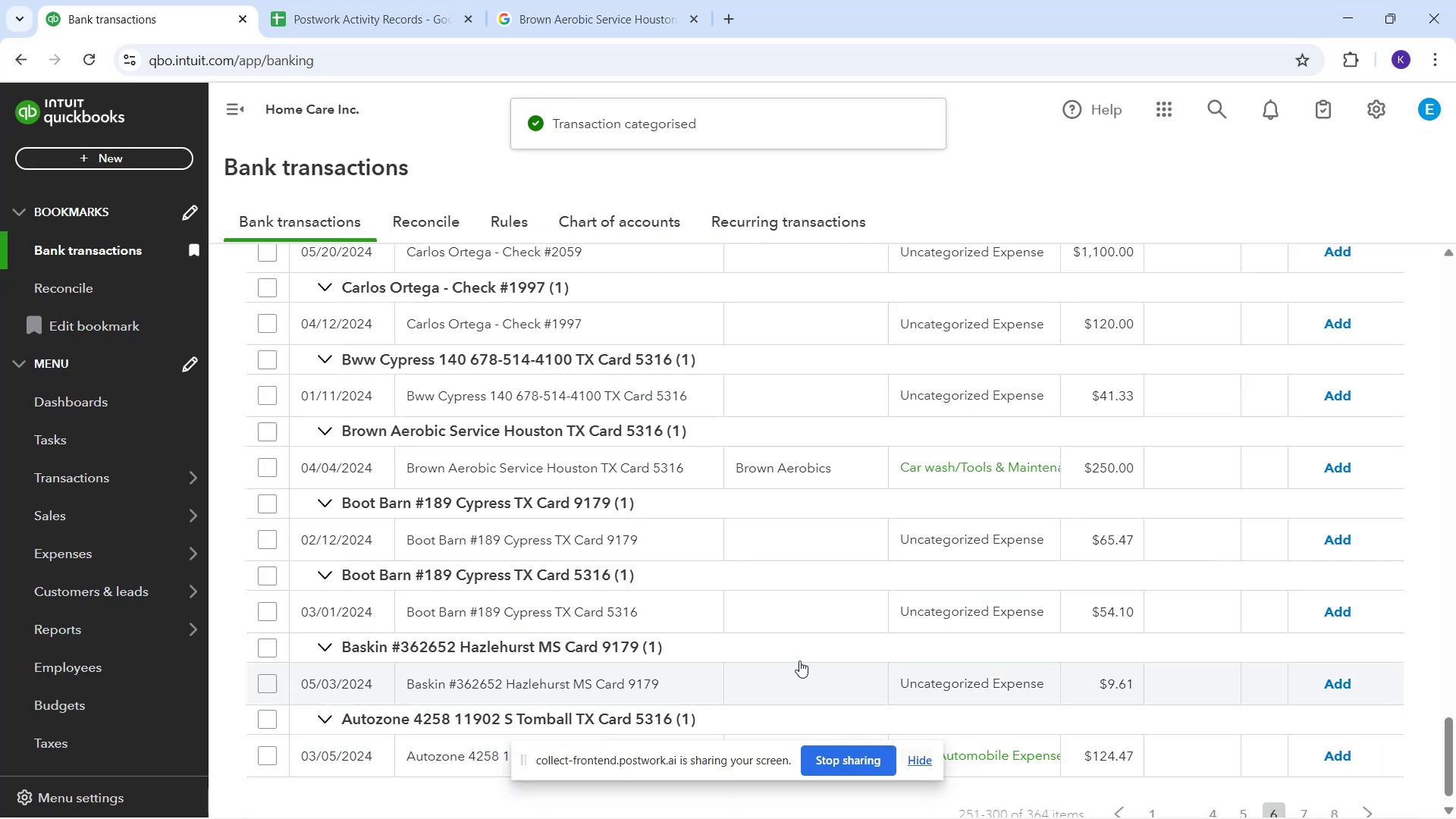 
wait(7.27)
 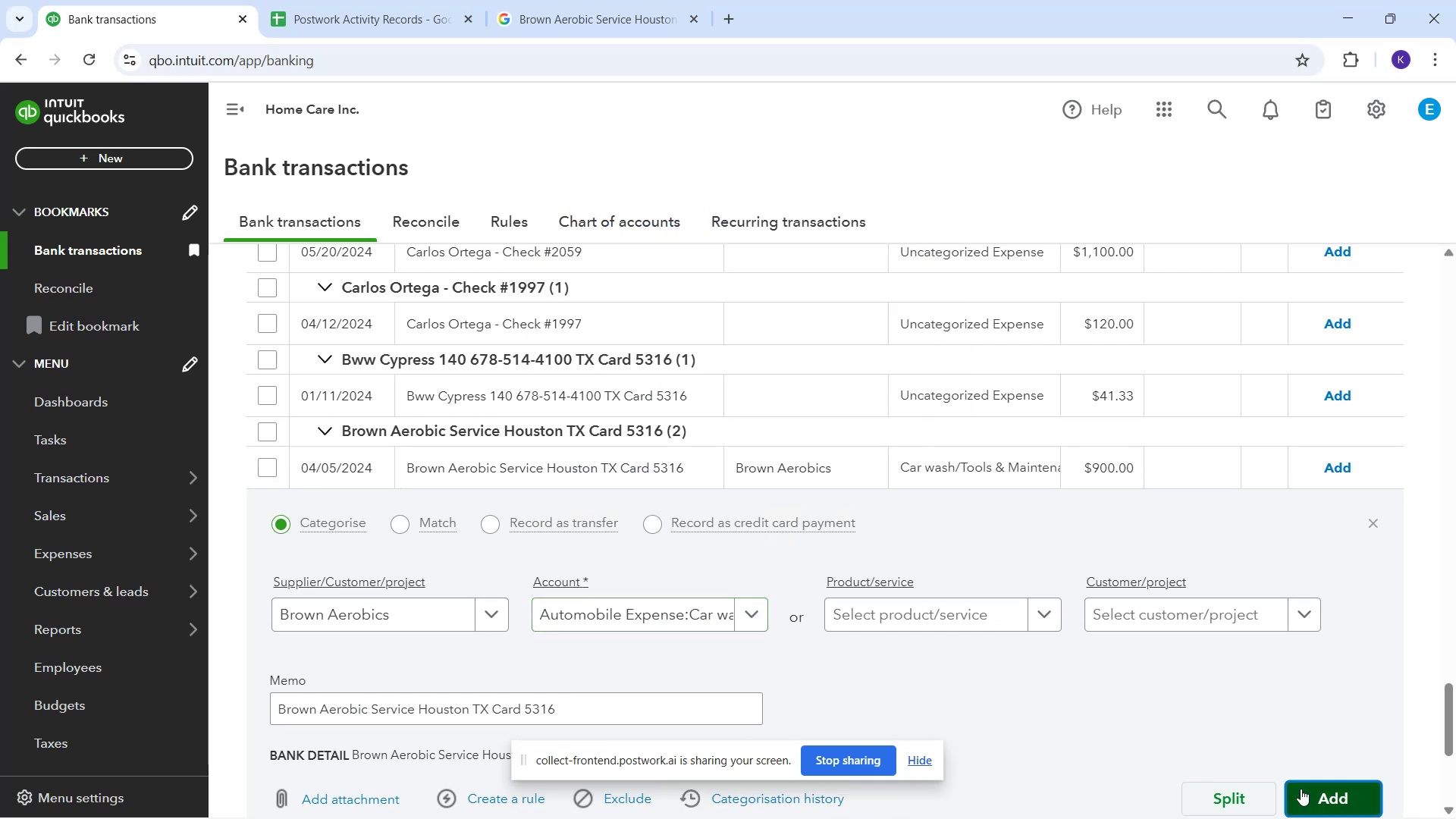 
left_click([1323, 473])
 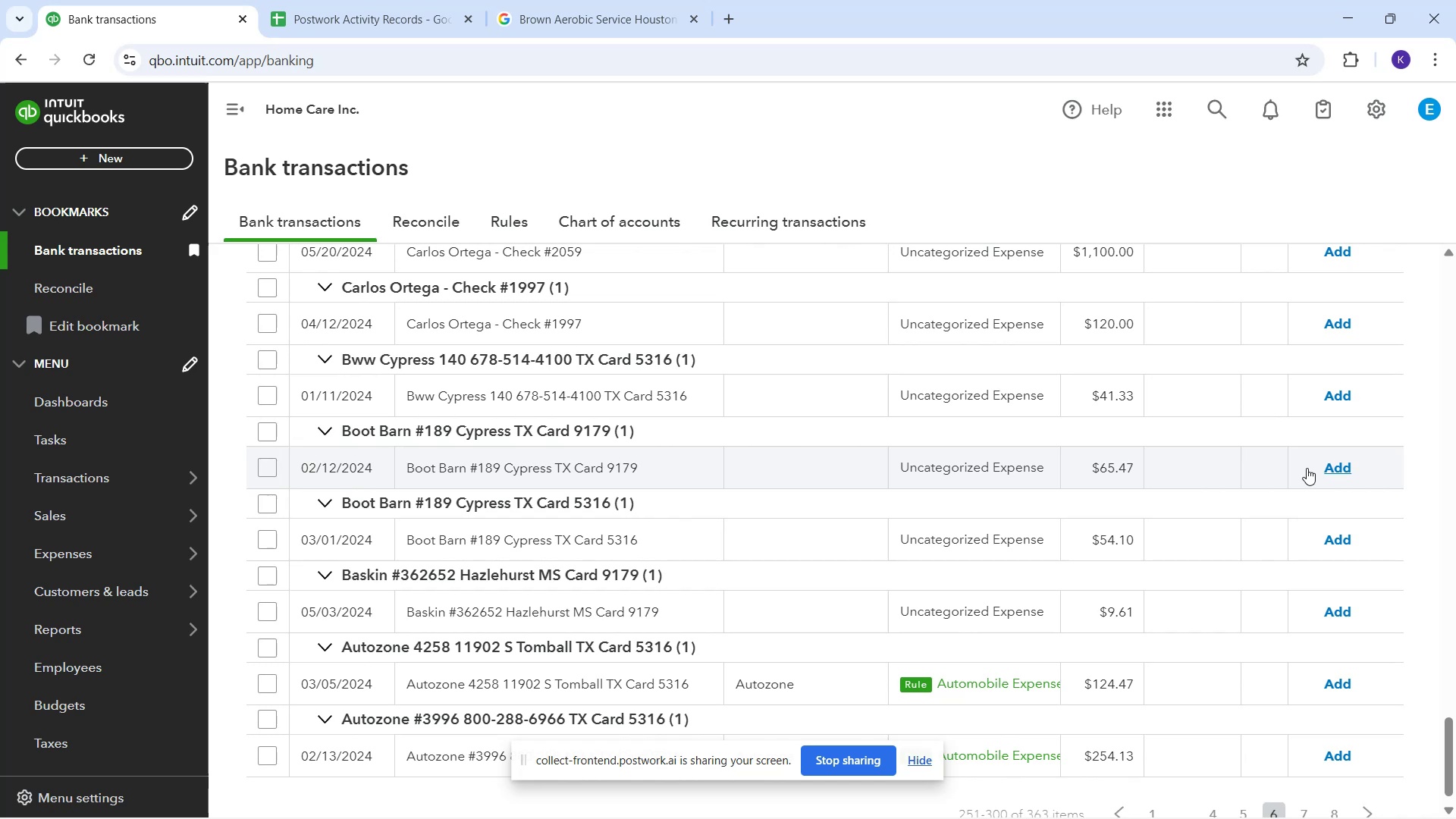 
scroll: coordinate [1295, 618], scroll_direction: down, amount: 5.0
 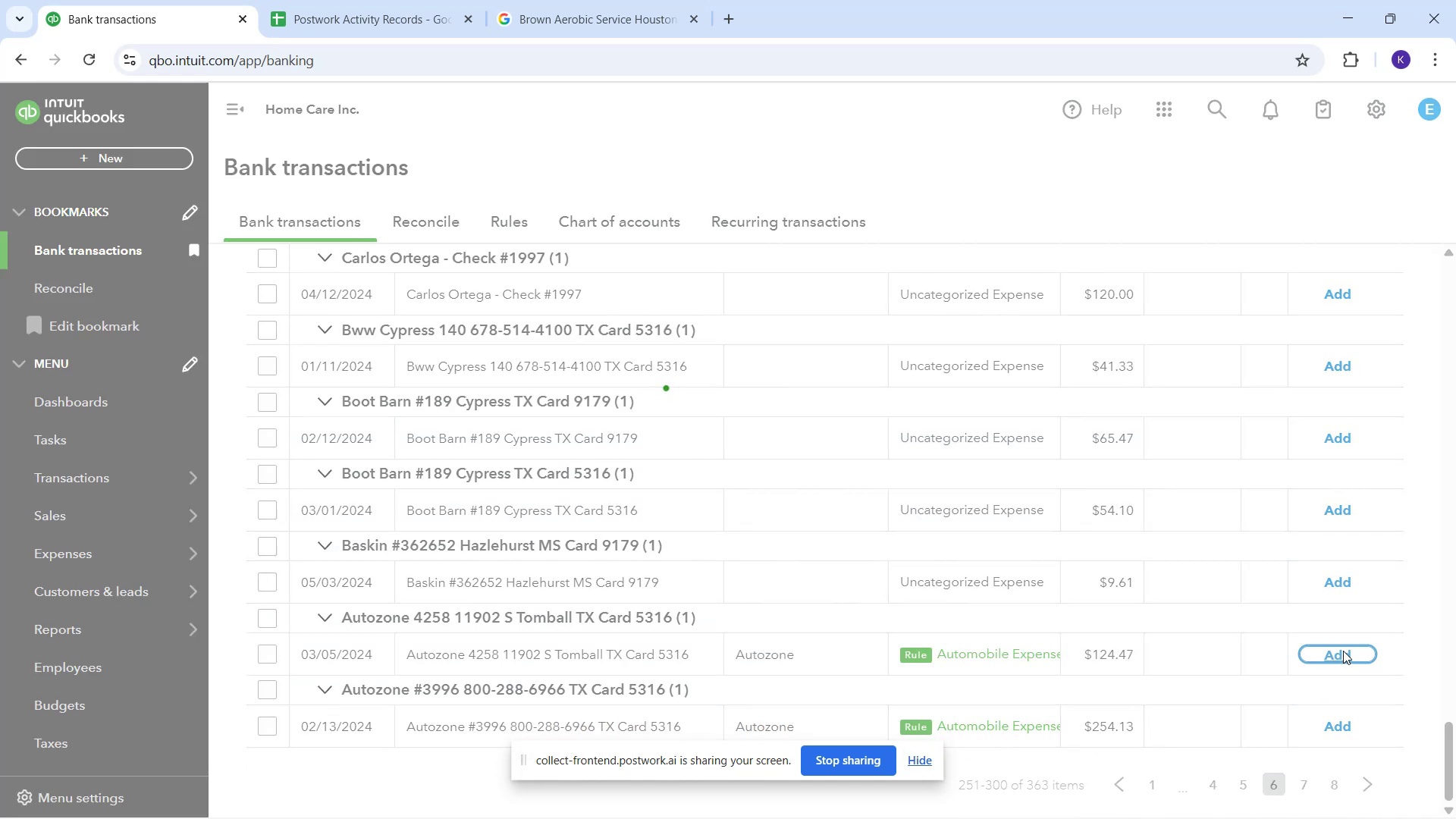 
left_click([1341, 650])
 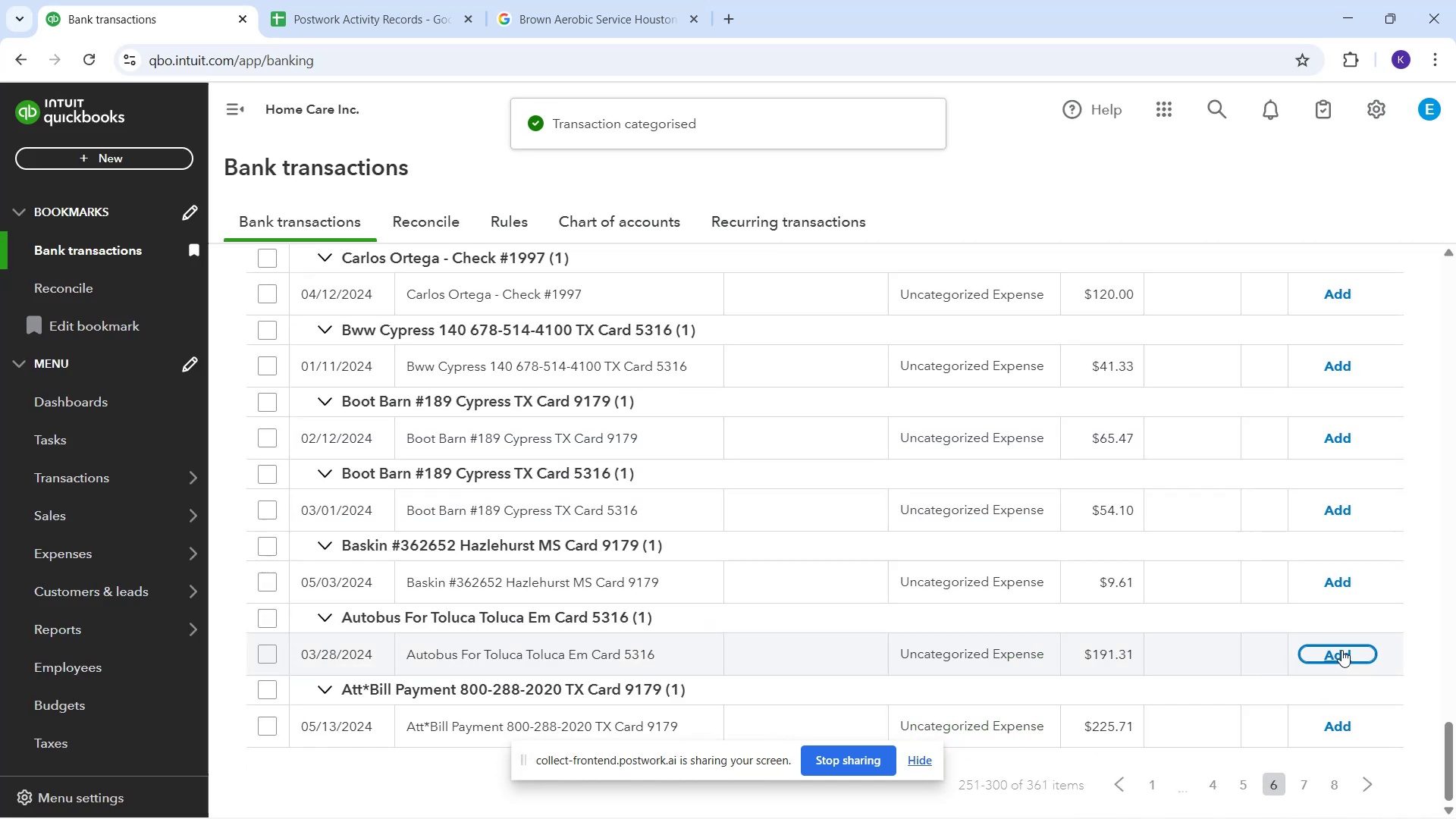 
scroll: coordinate [1341, 650], scroll_direction: down, amount: 3.0
 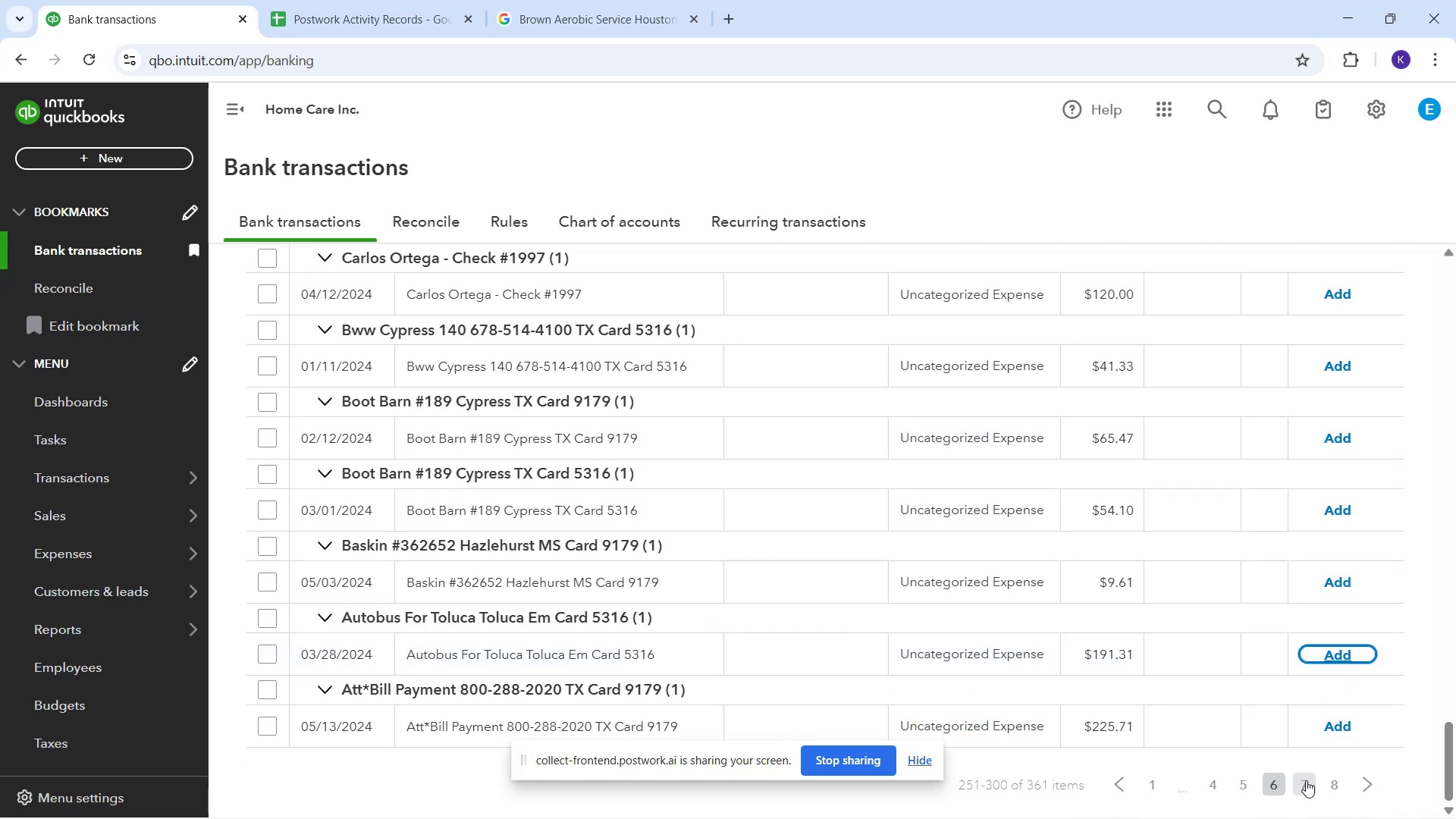 
left_click([1307, 783])
 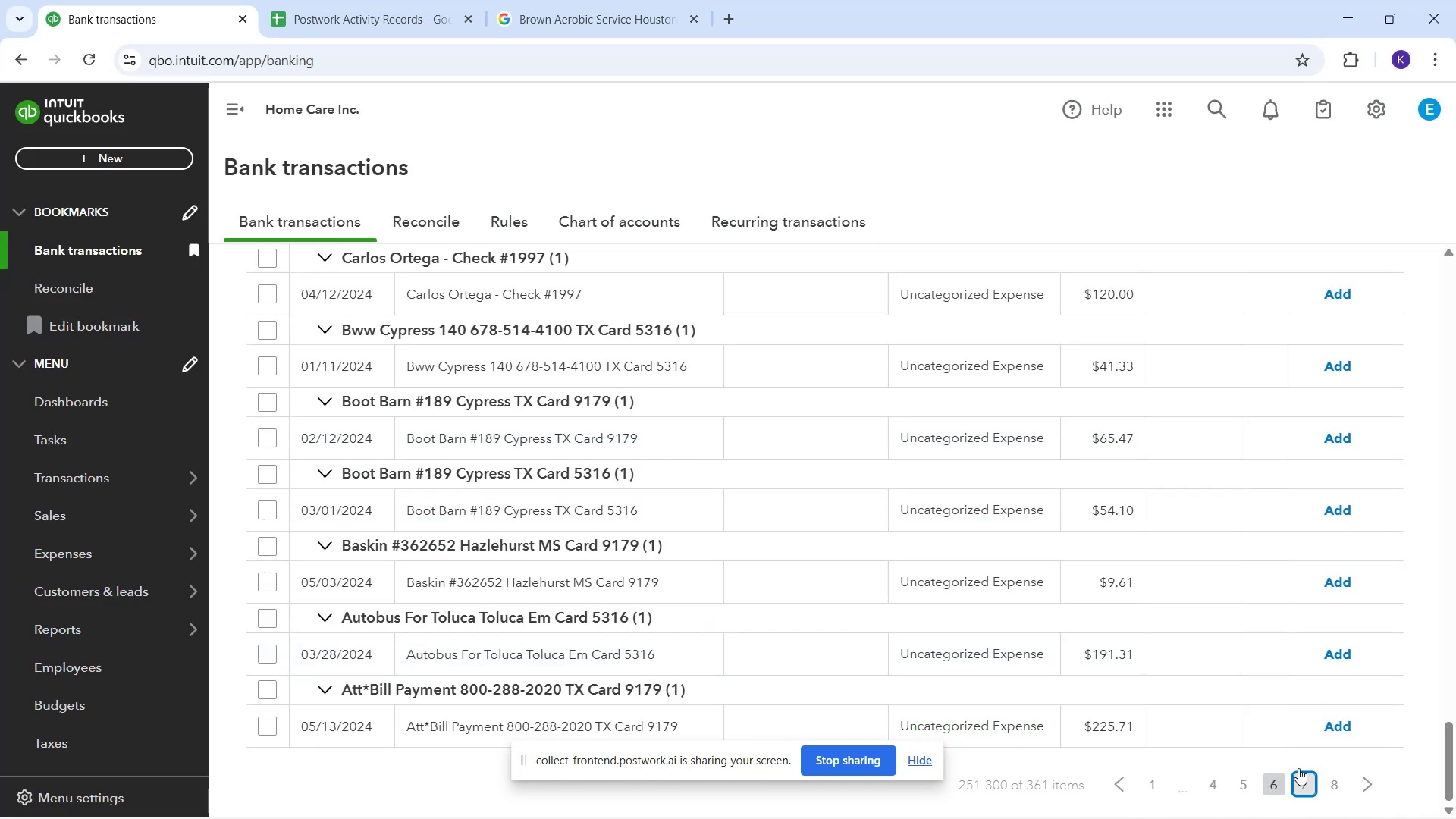 
mouse_move([1210, 676])
 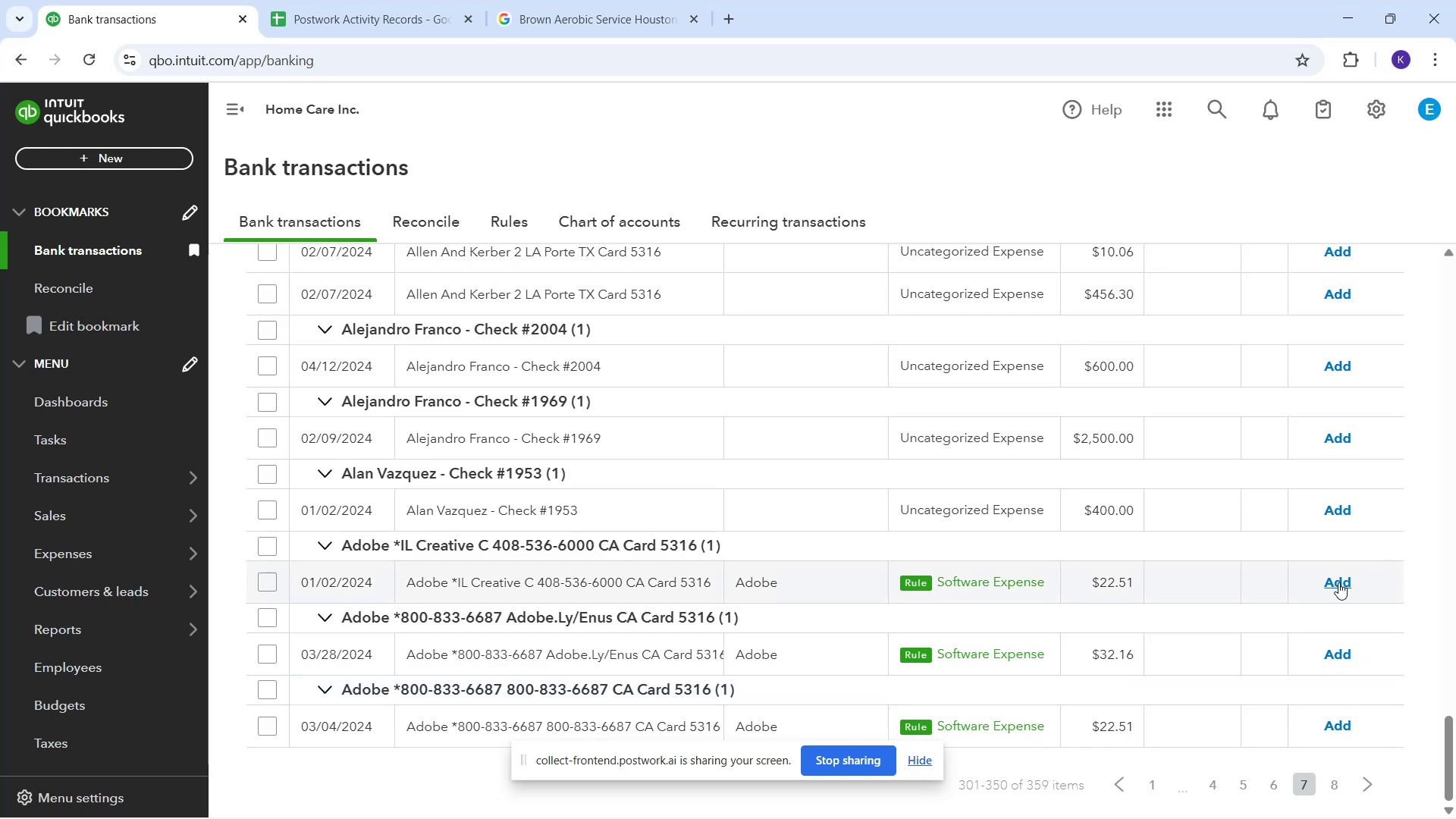 
left_click([1332, 585])
 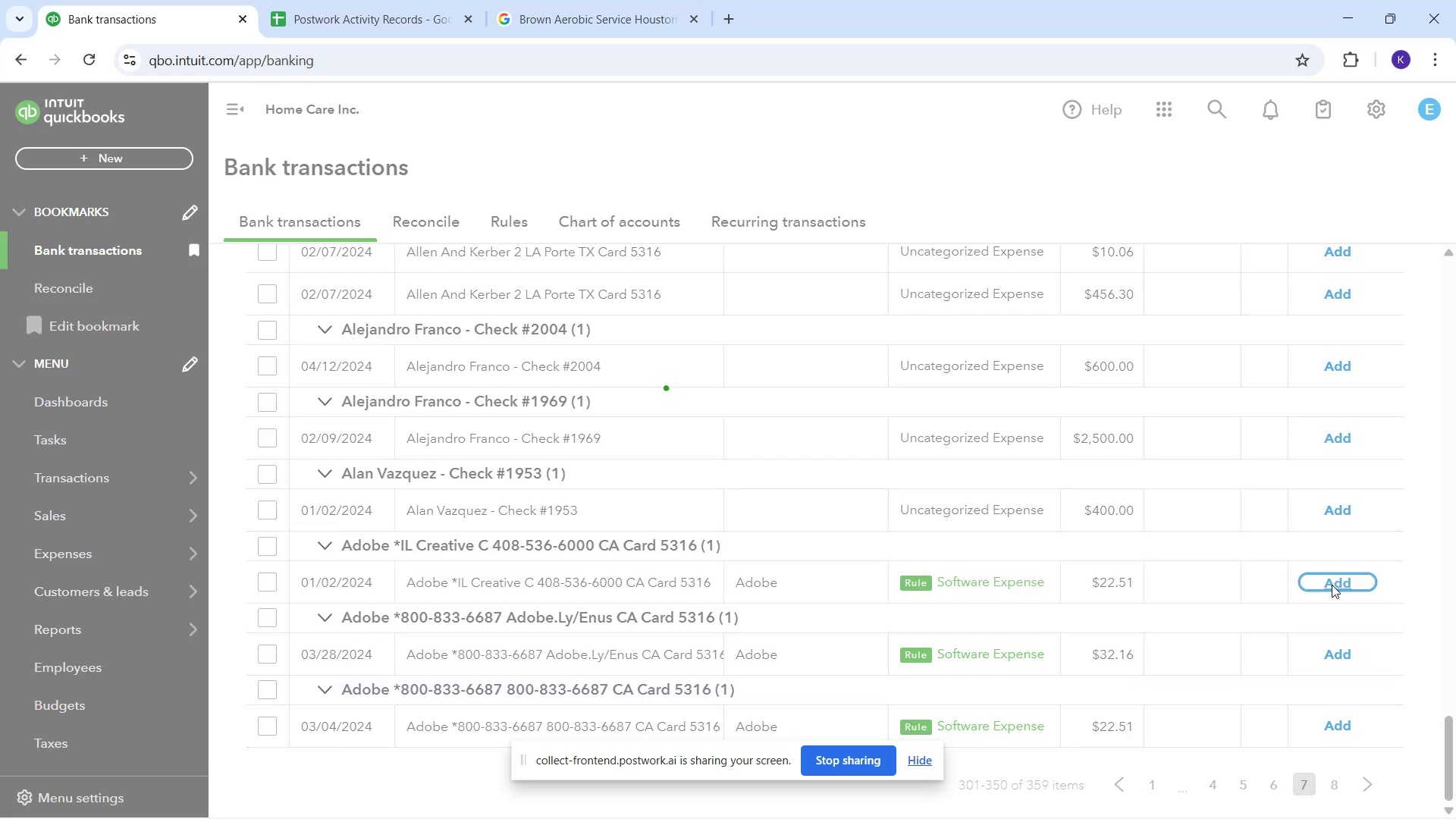 
left_click([1332, 585])
 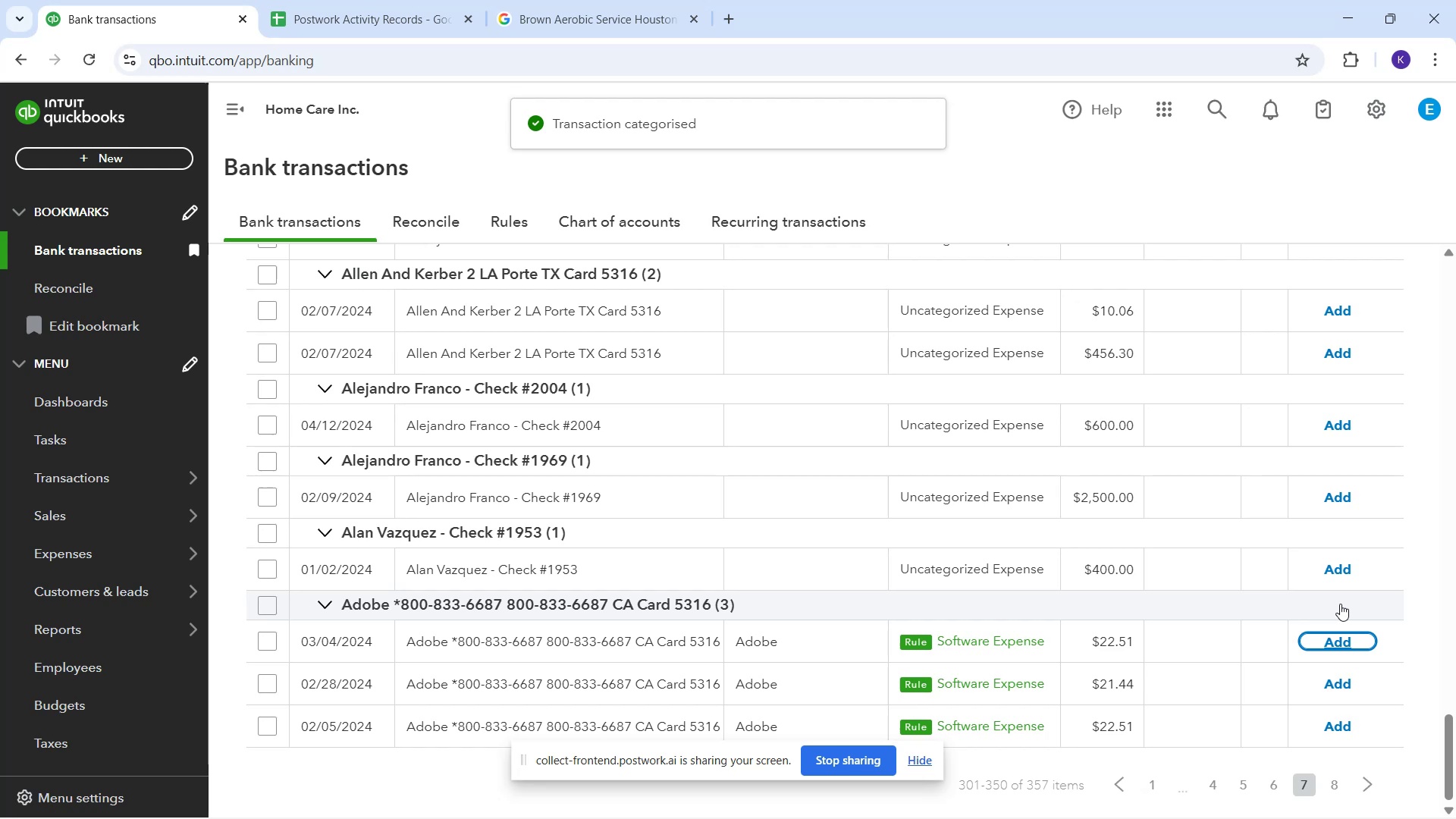 
wait(5.54)
 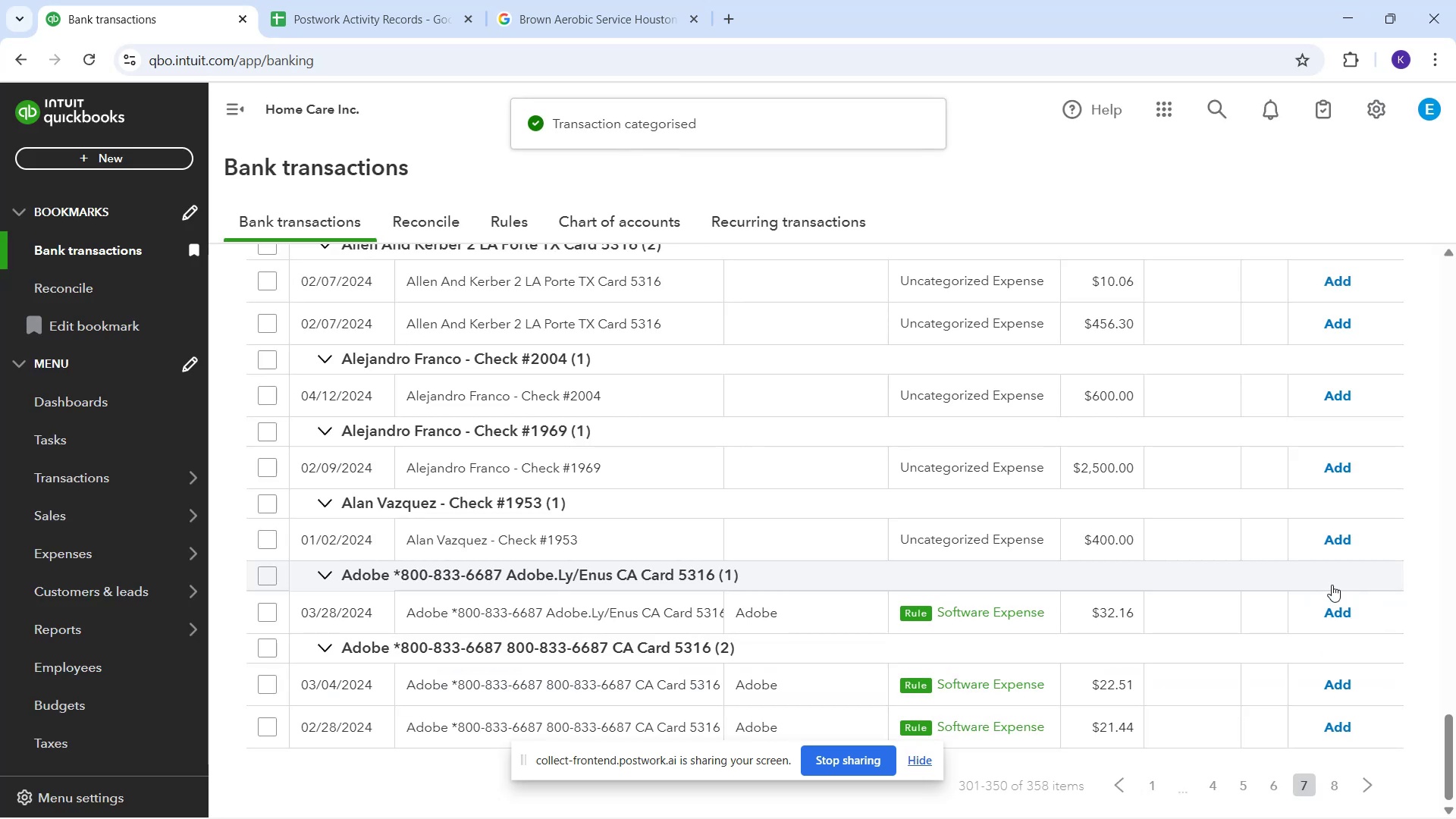 
scroll: coordinate [1367, 597], scroll_direction: down, amount: 5.0
 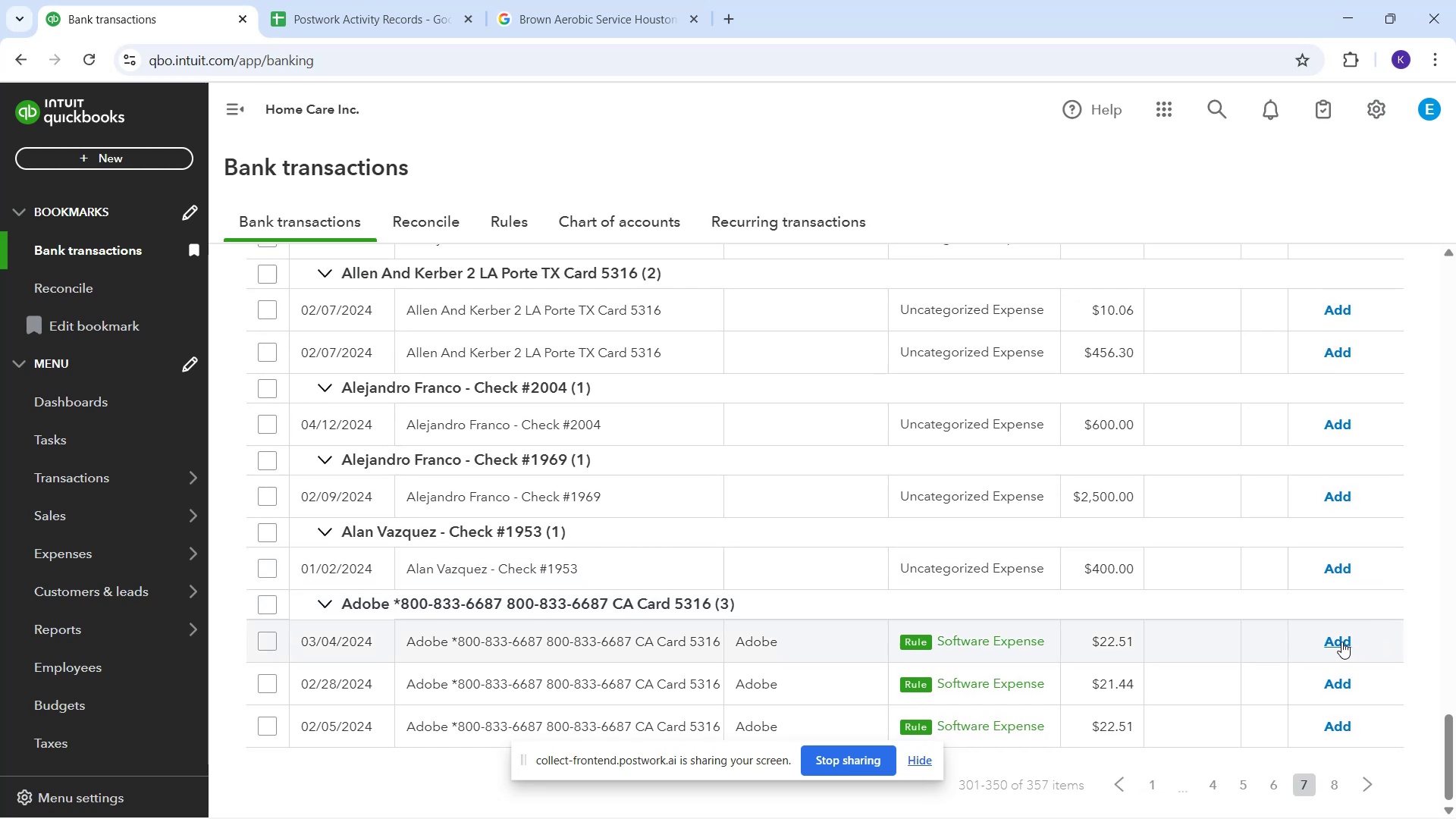 
left_click([1338, 640])
 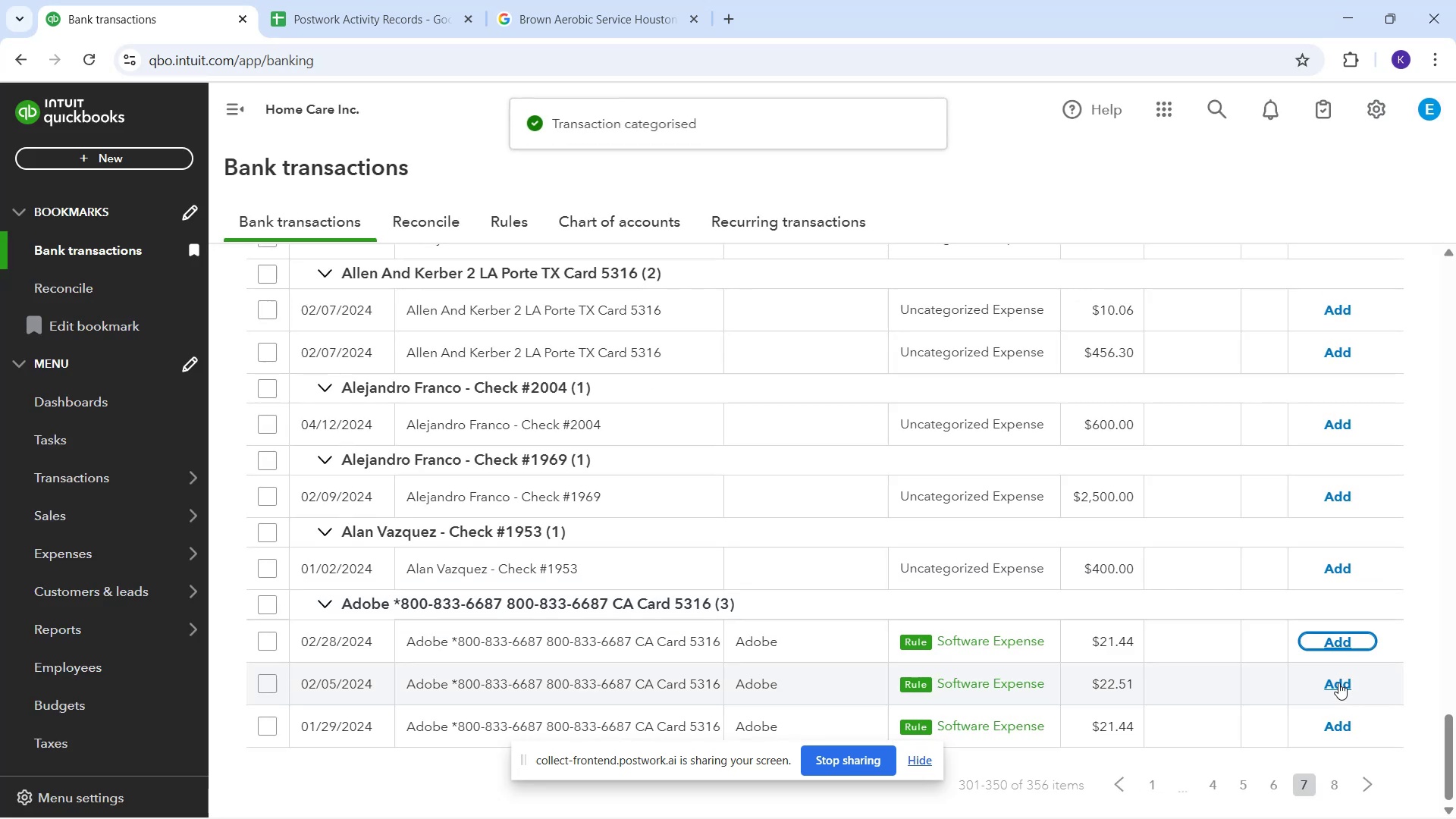 
left_click([1341, 644])
 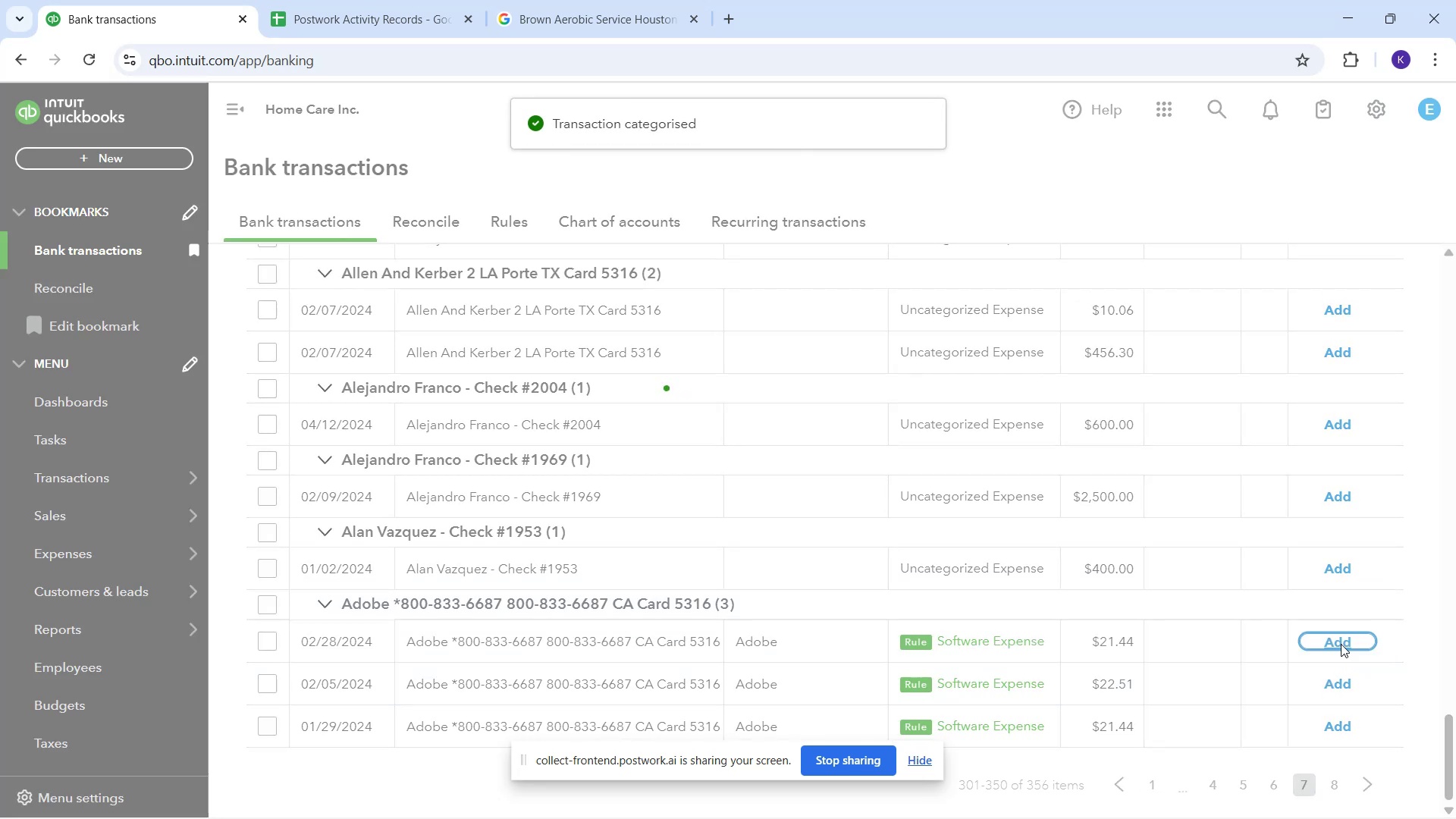 
left_click([1341, 644])
 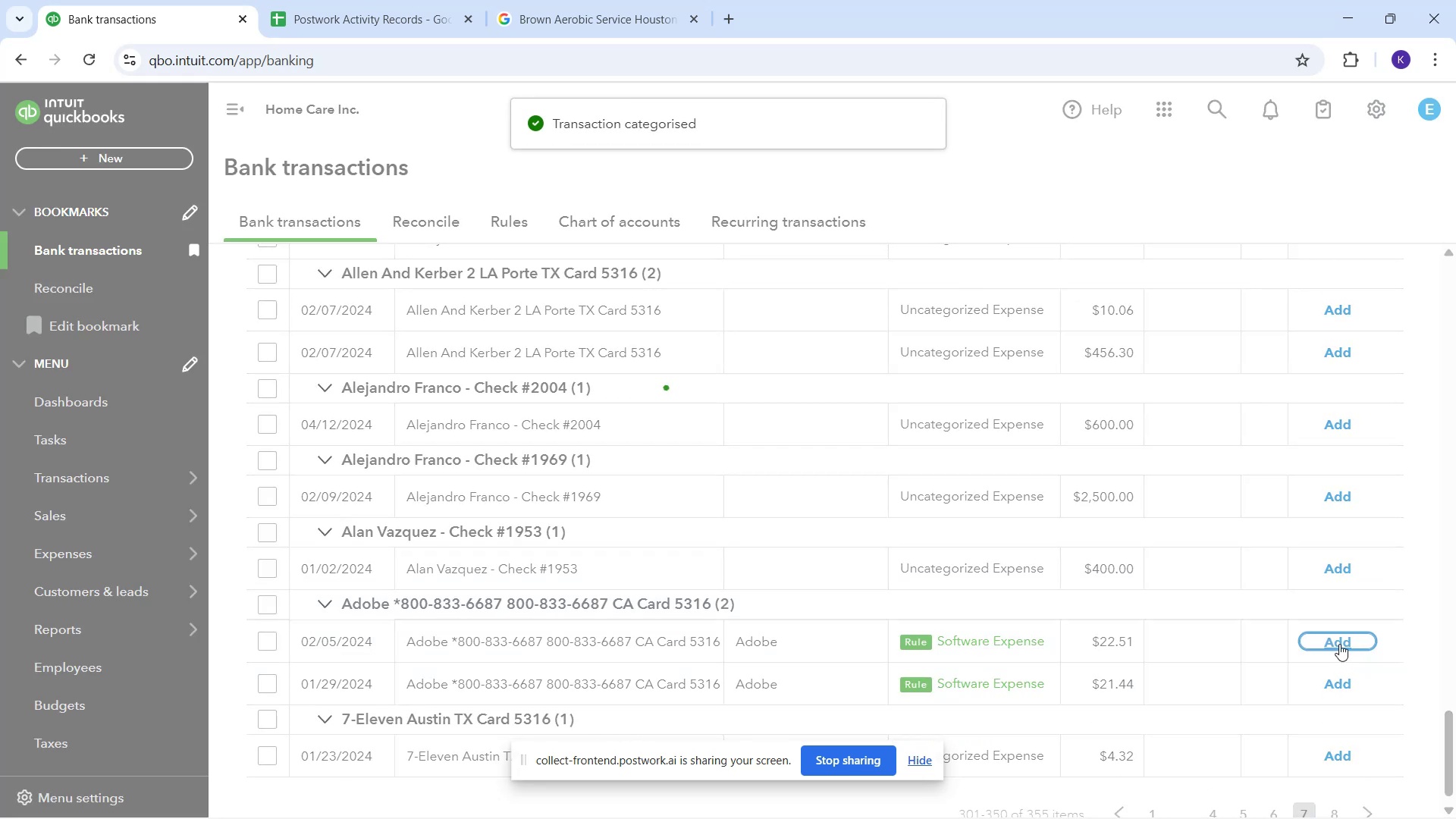 
left_click([1339, 644])
 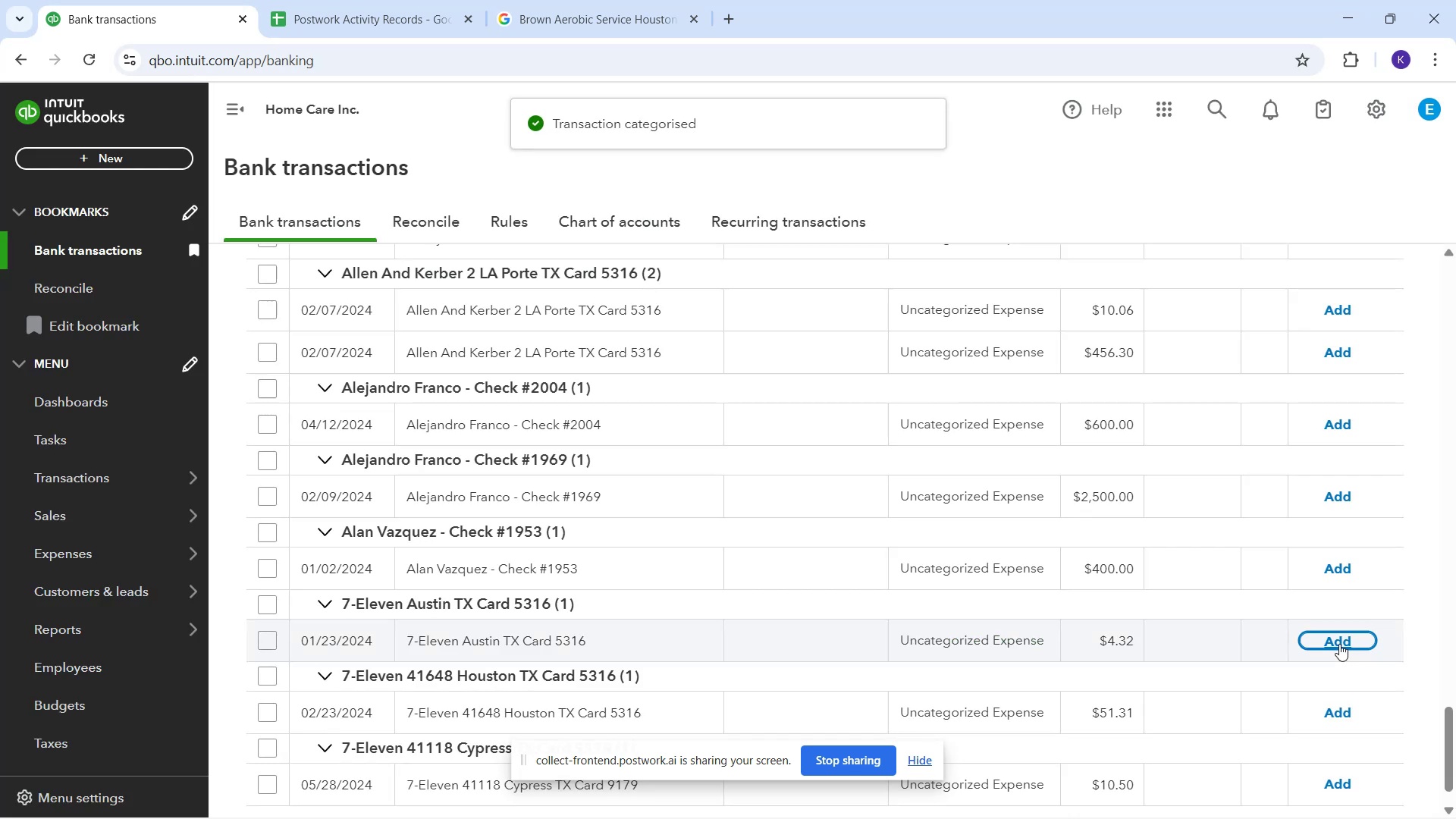 
scroll: coordinate [1350, 592], scroll_direction: down, amount: 3.0
 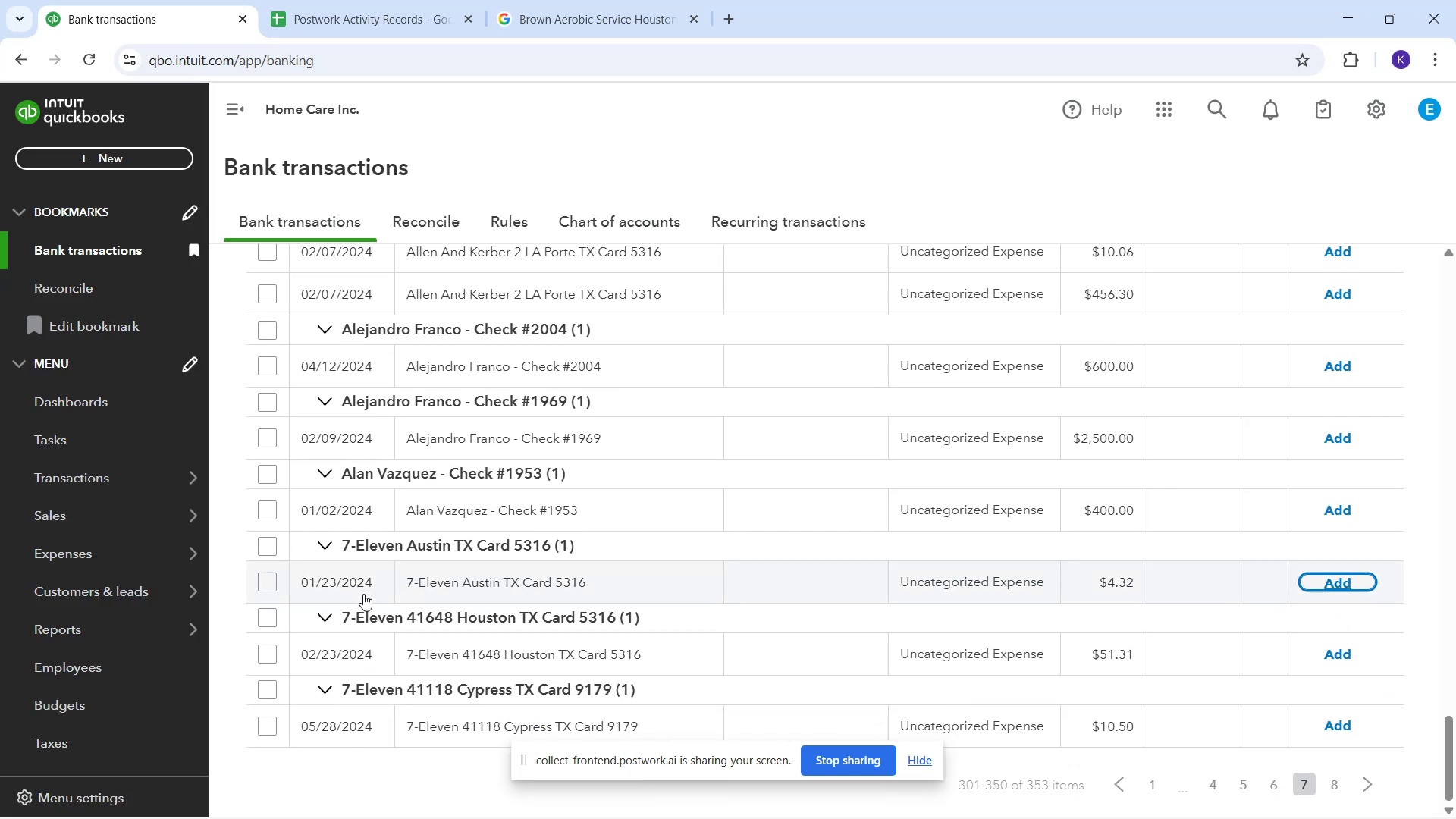 
left_click_drag(start_coordinate=[403, 582], to_coordinate=[598, 587])
 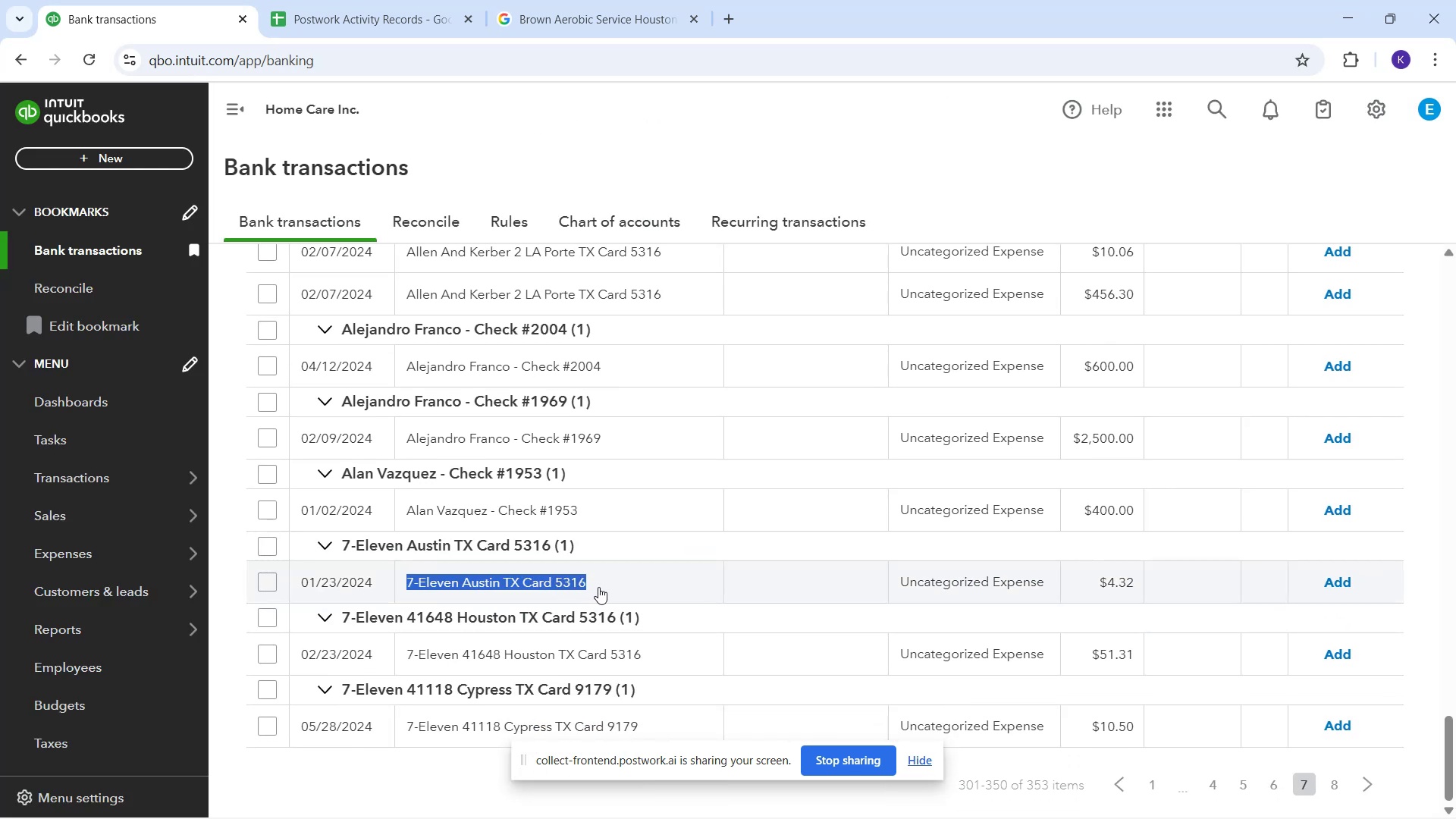 
key(Control+C)
 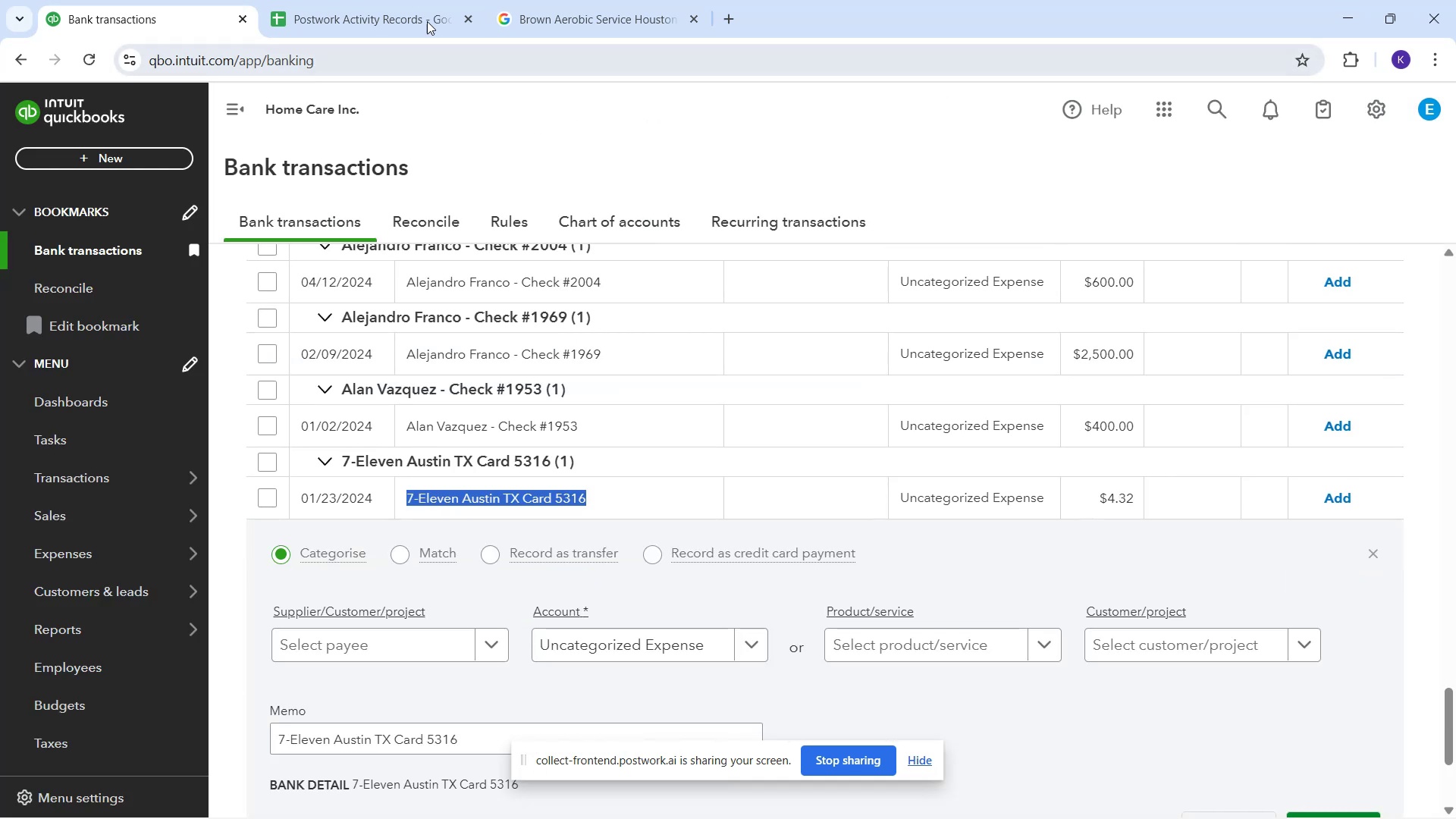 
left_click([522, 0])
 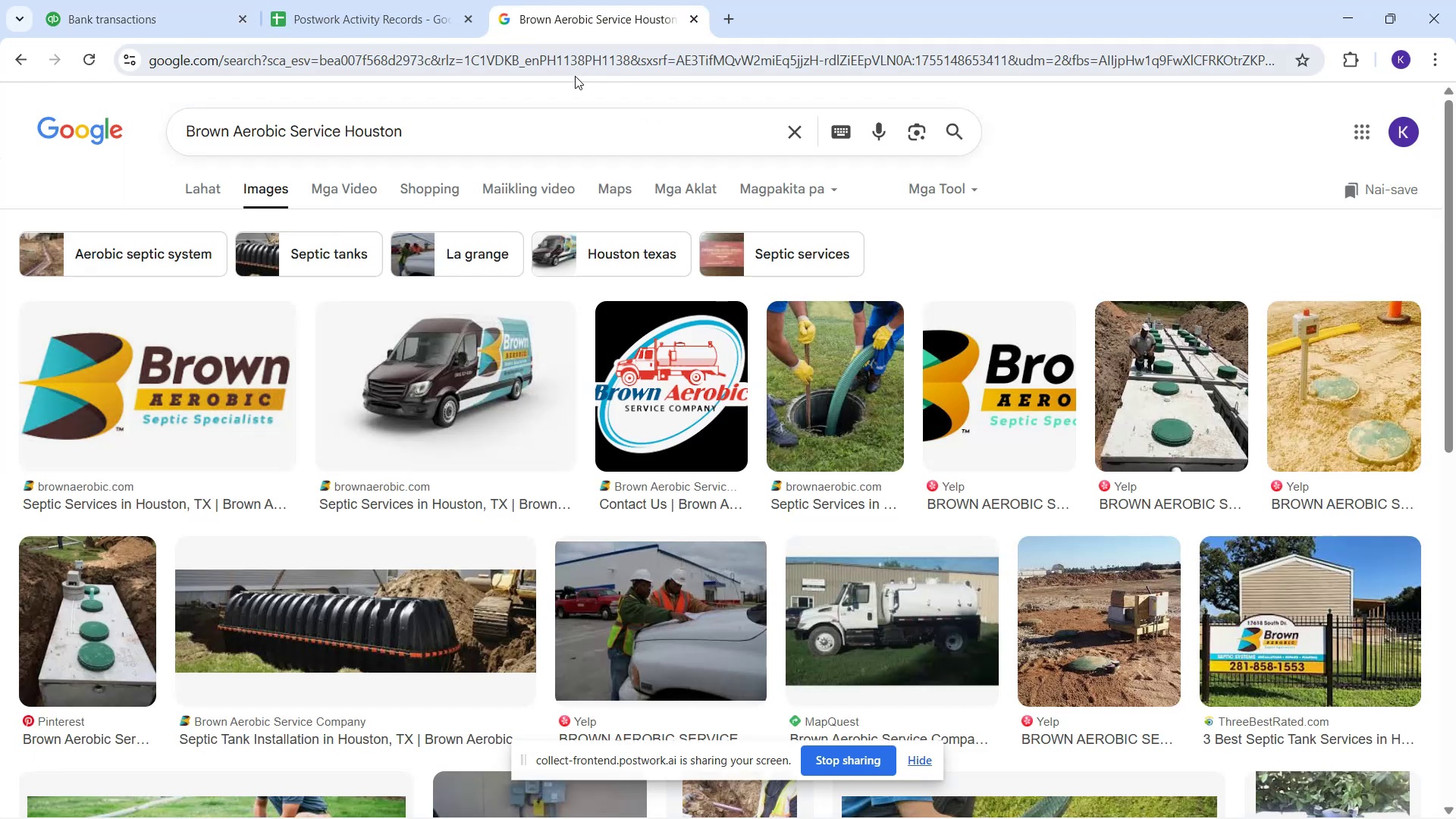 
left_click_drag(start_coordinate=[592, 106], to_coordinate=[70, 107])
 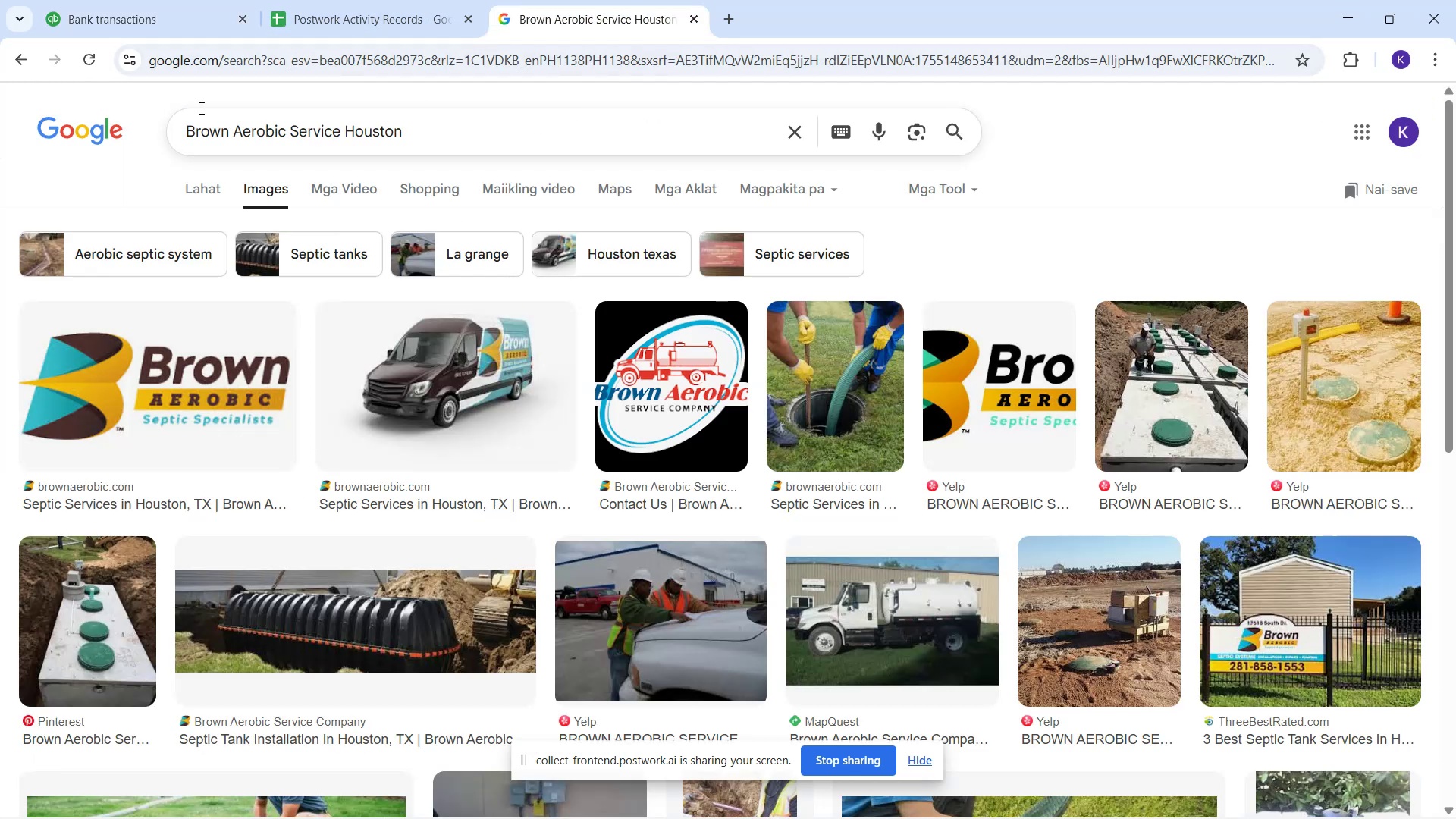 
key(Control+V)
 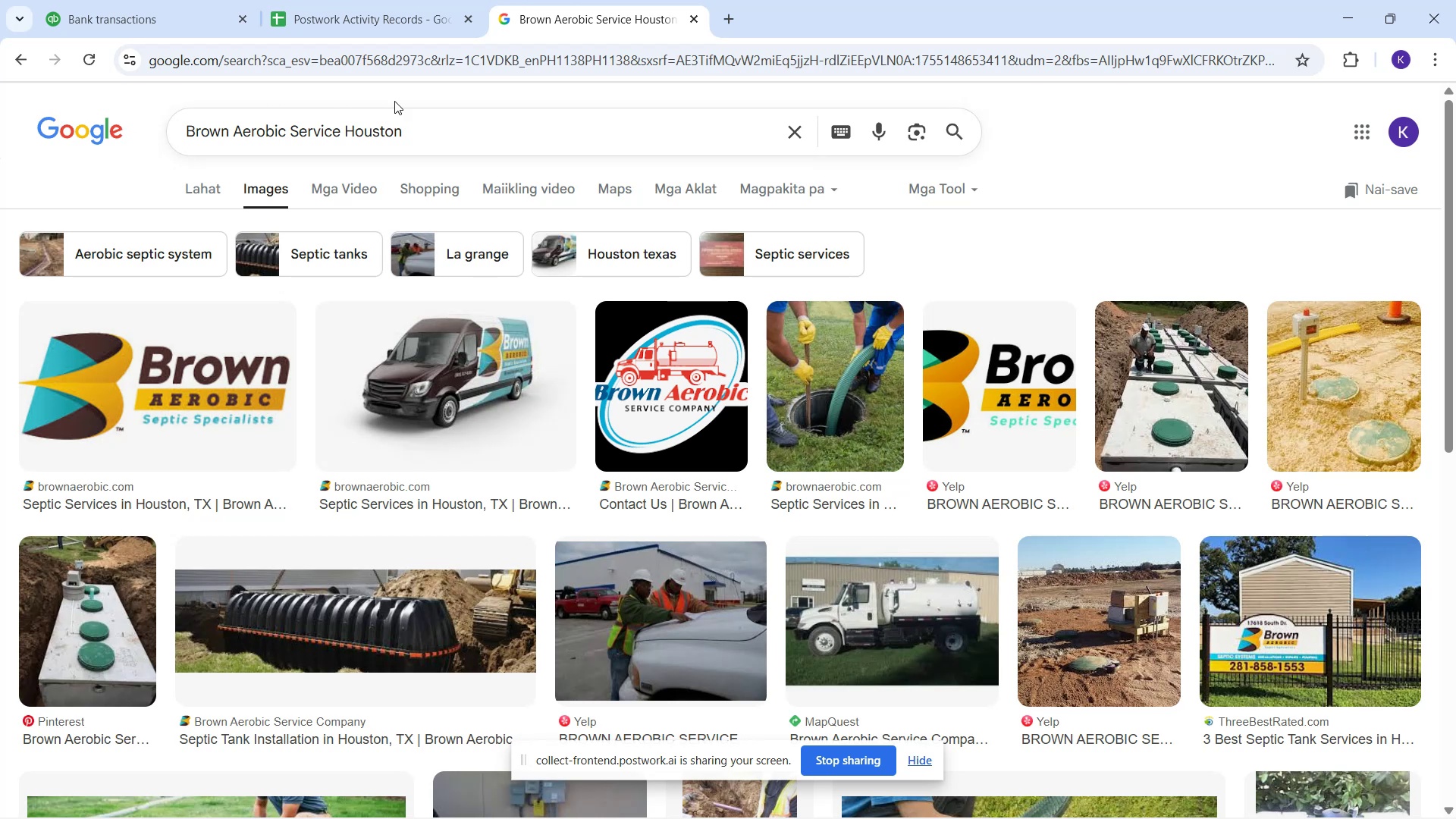 
left_click_drag(start_coordinate=[423, 119], to_coordinate=[47, 127])
 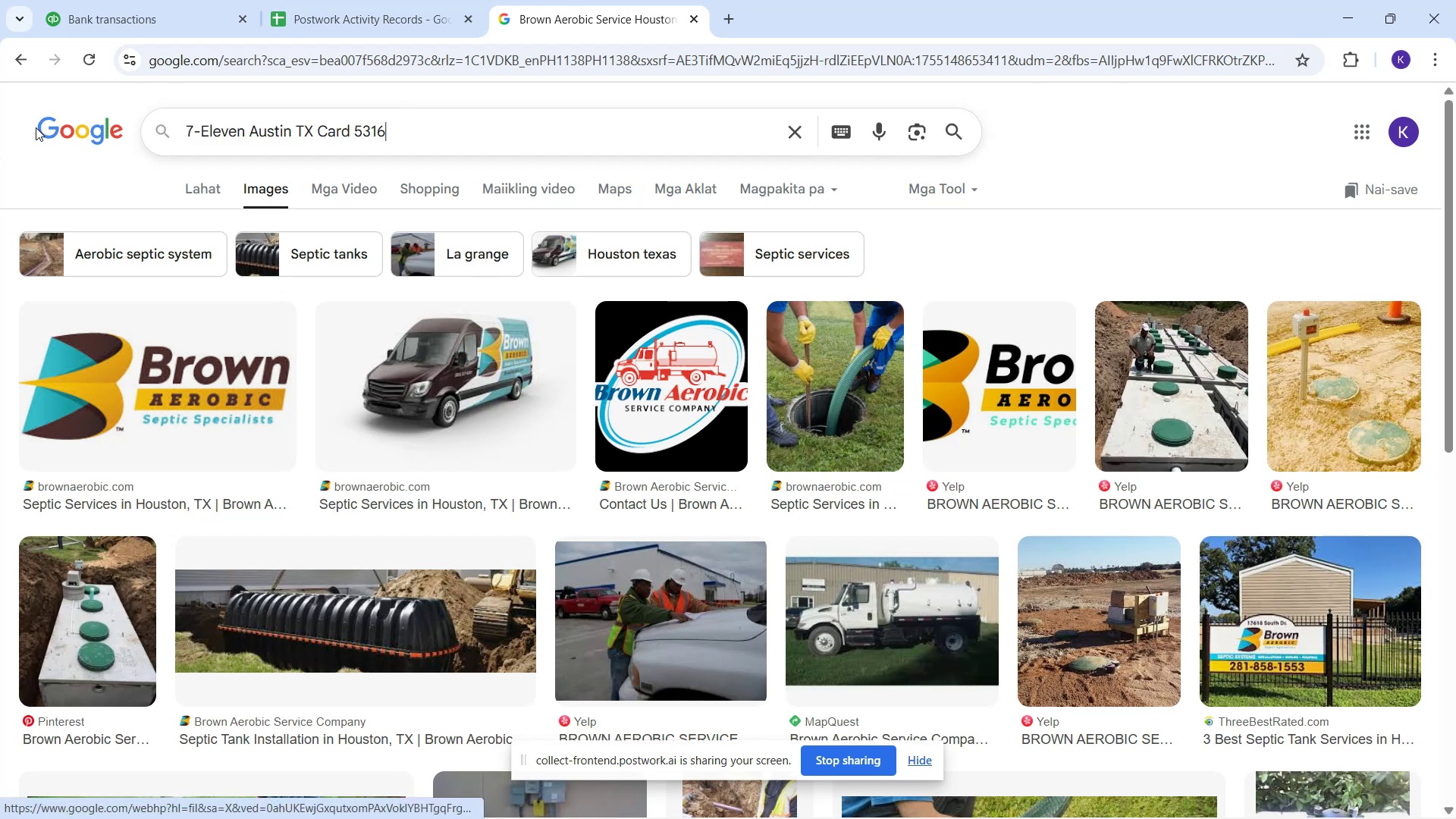 
key(Control+V)
 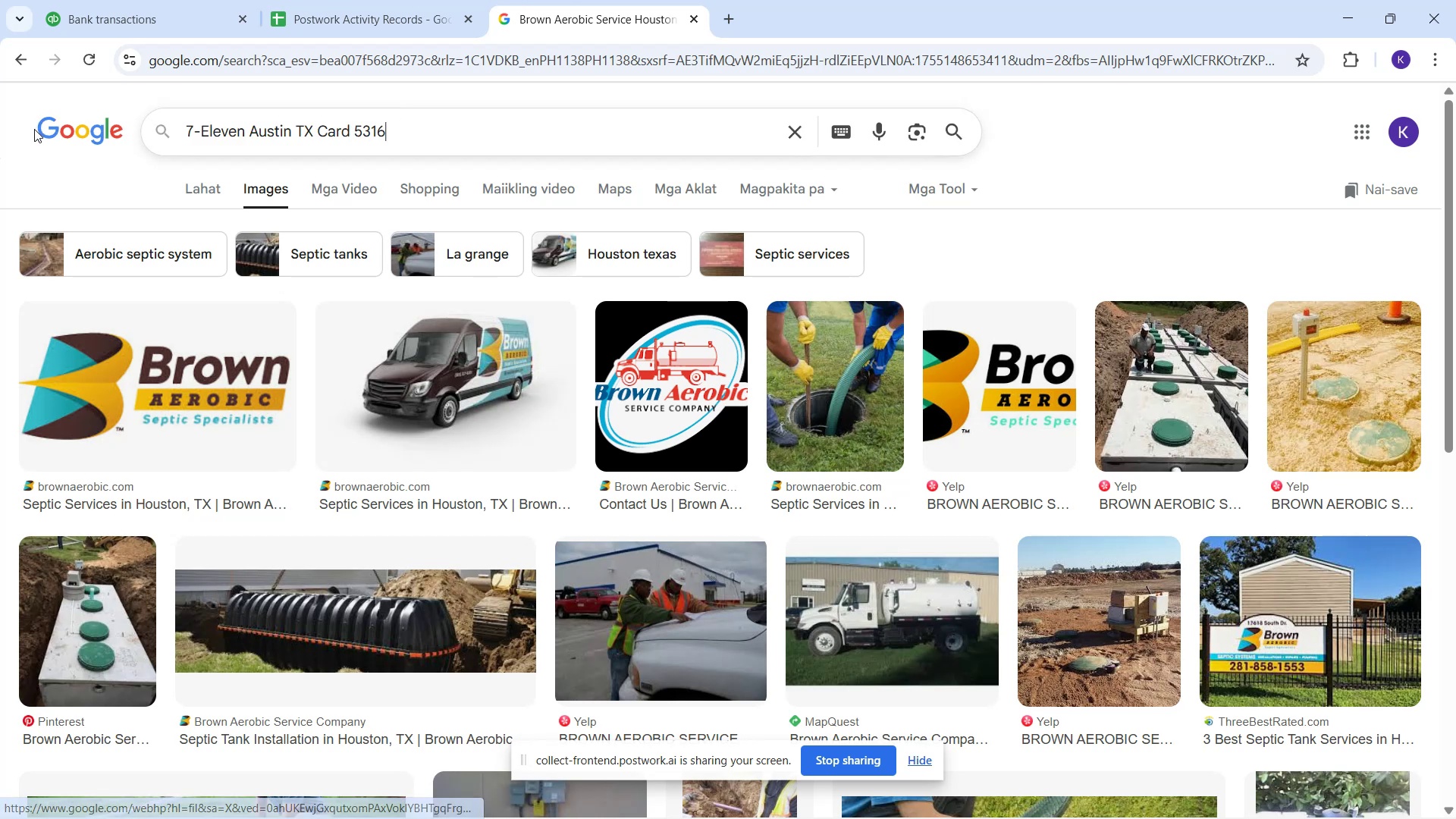 
key(Enter)
 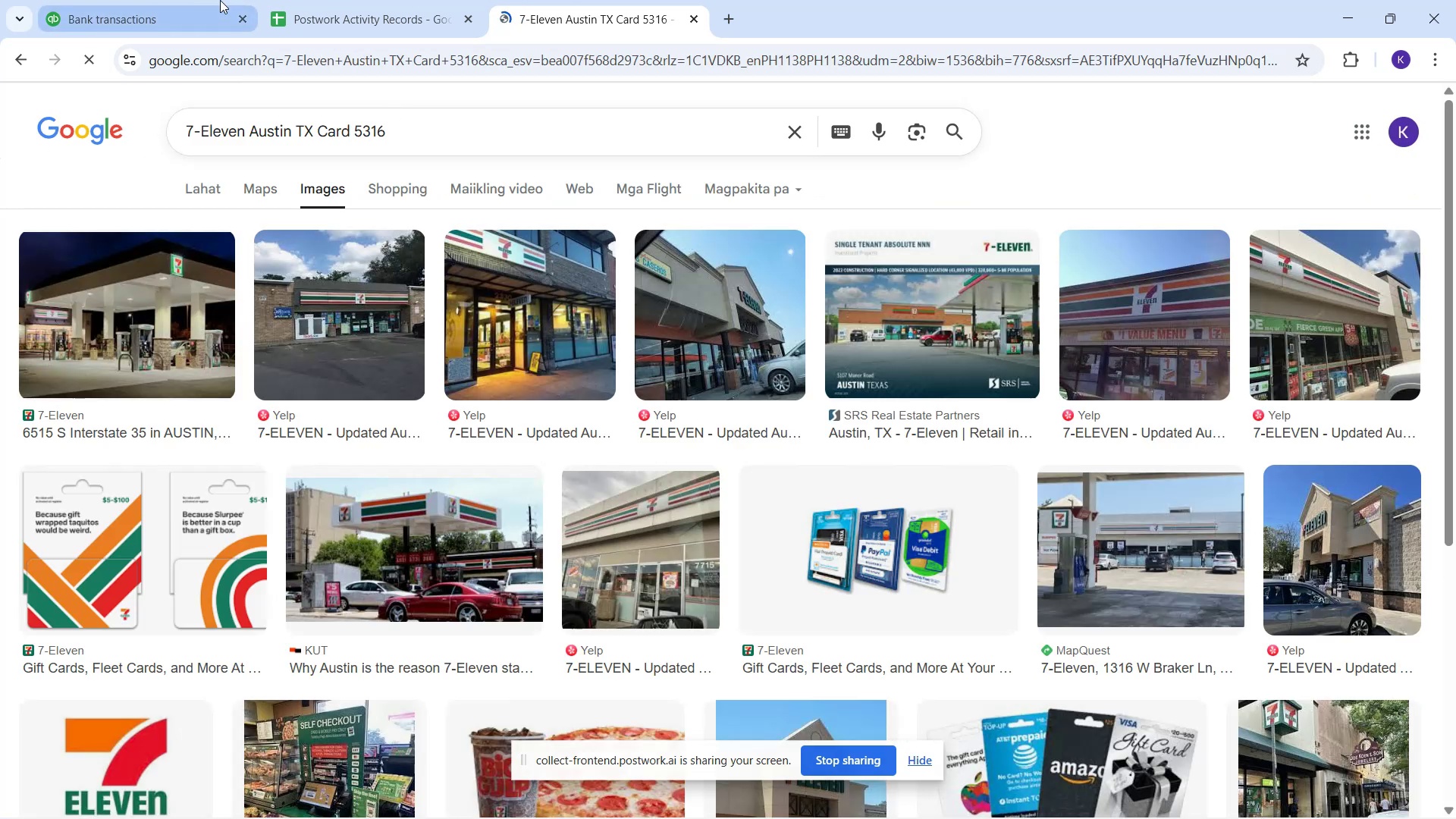 
mouse_move([149, 19])
 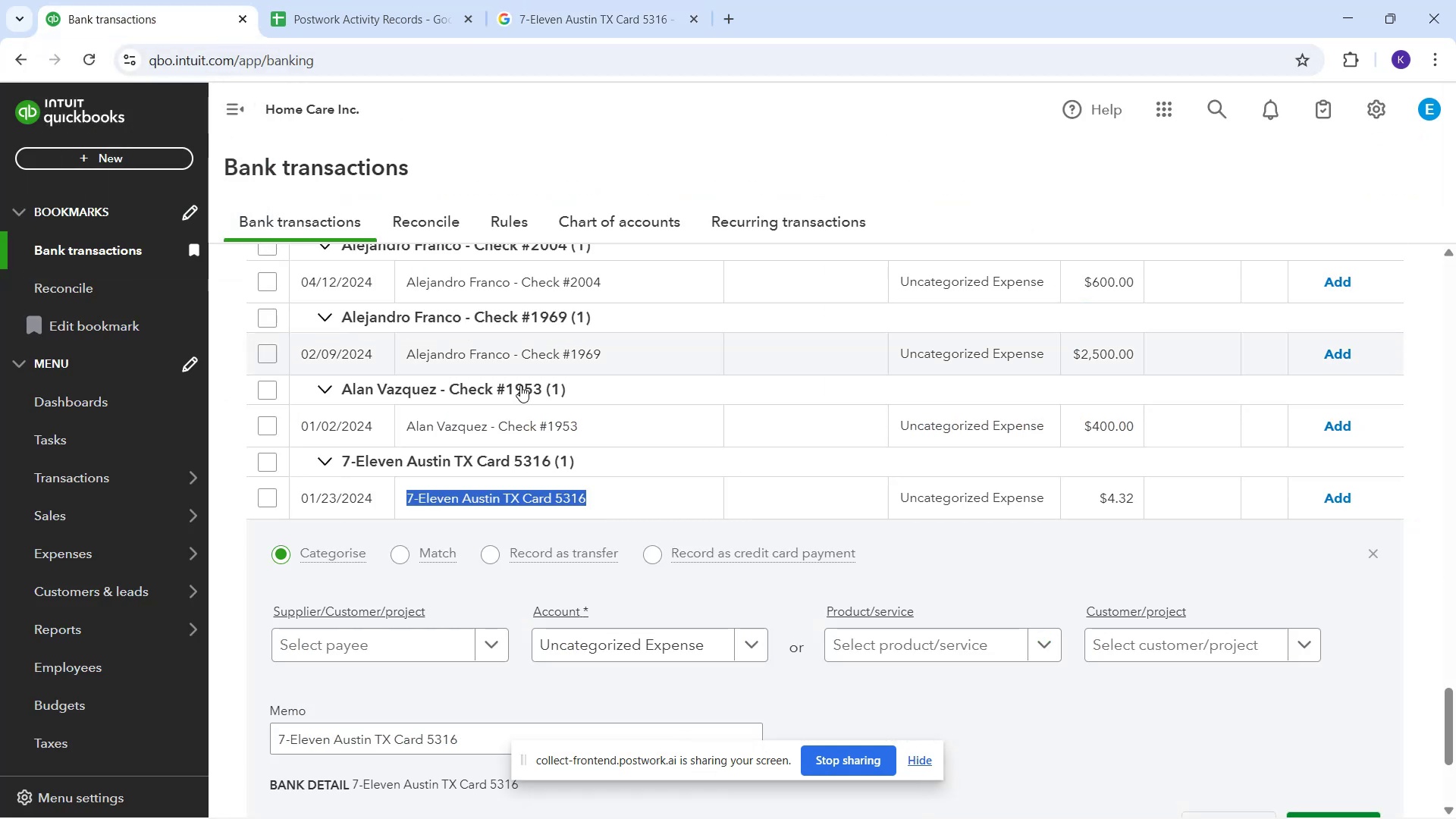 
scroll: coordinate [677, 412], scroll_direction: down, amount: 6.0
 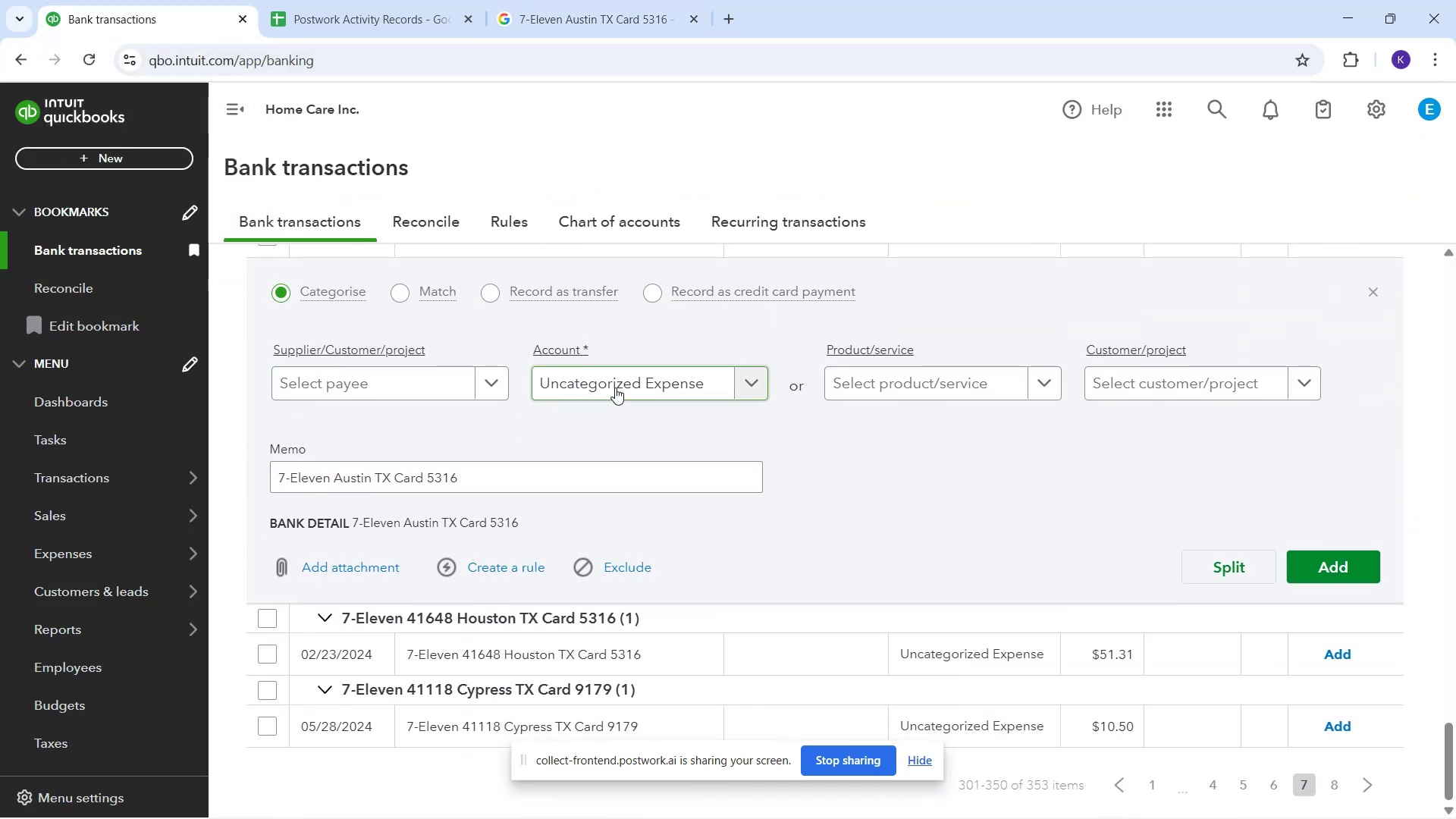 
left_click([615, 387])
 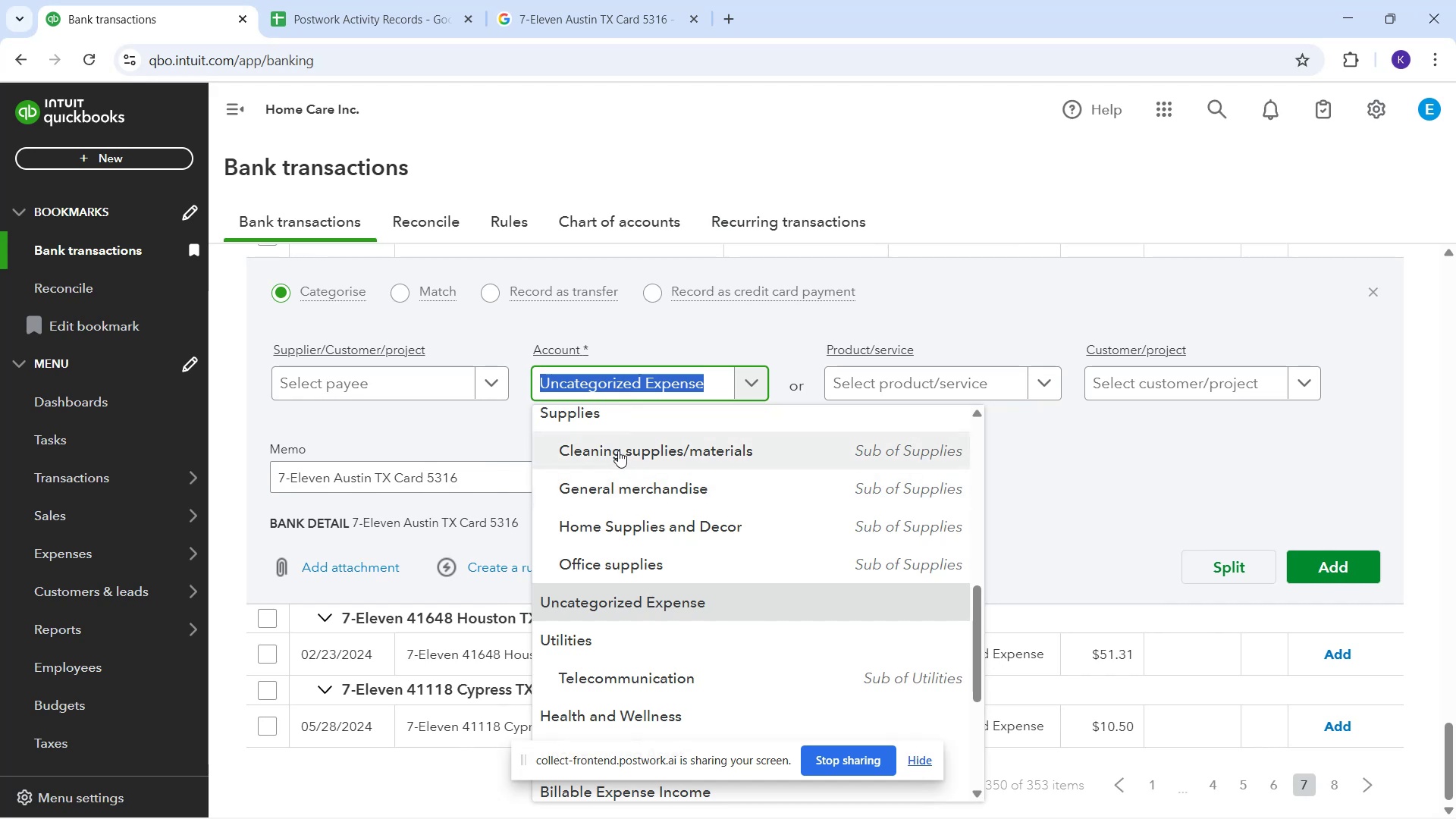 
scroll: coordinate [634, 457], scroll_direction: down, amount: 2.0
 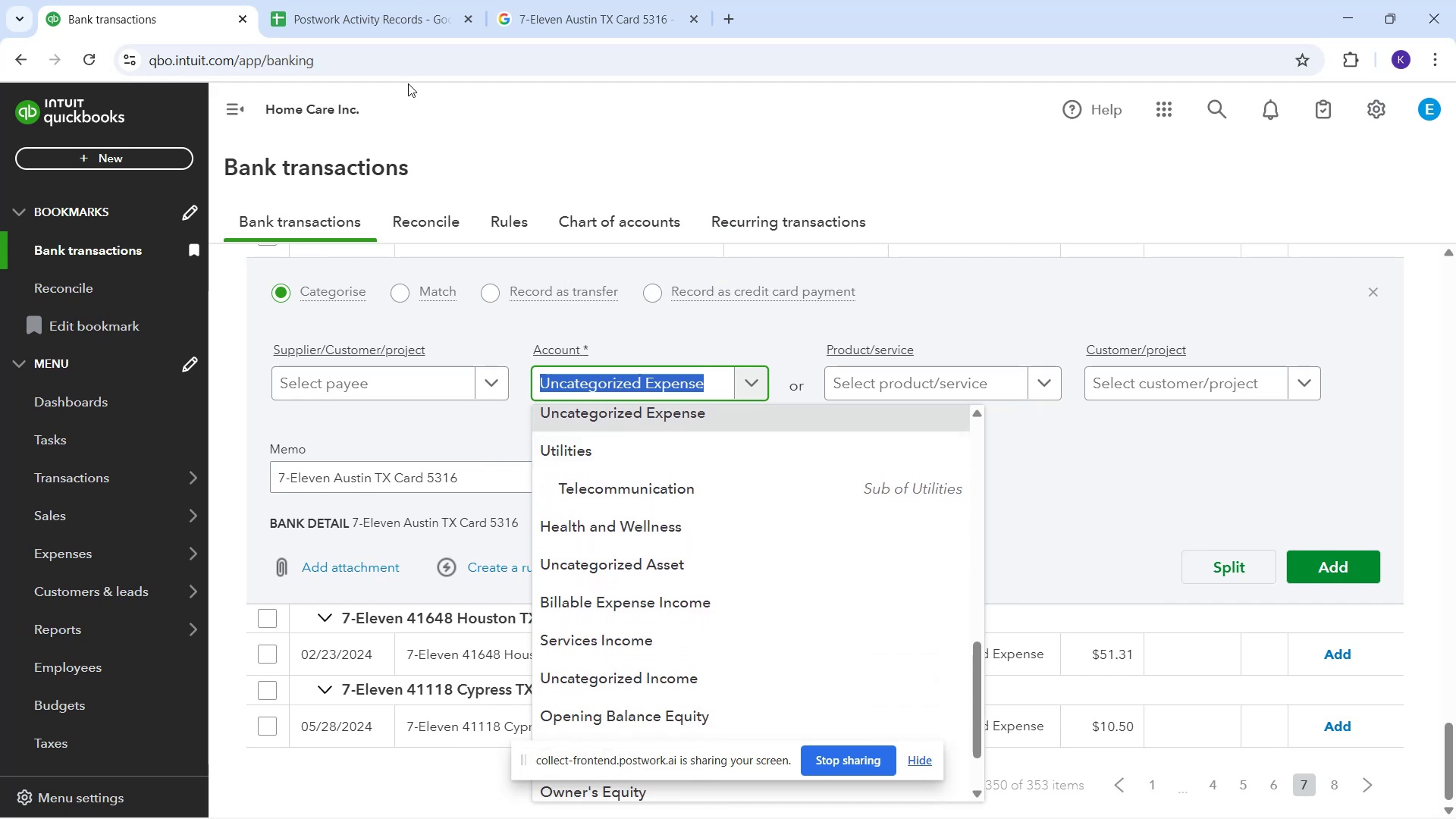 
left_click([534, 6])
 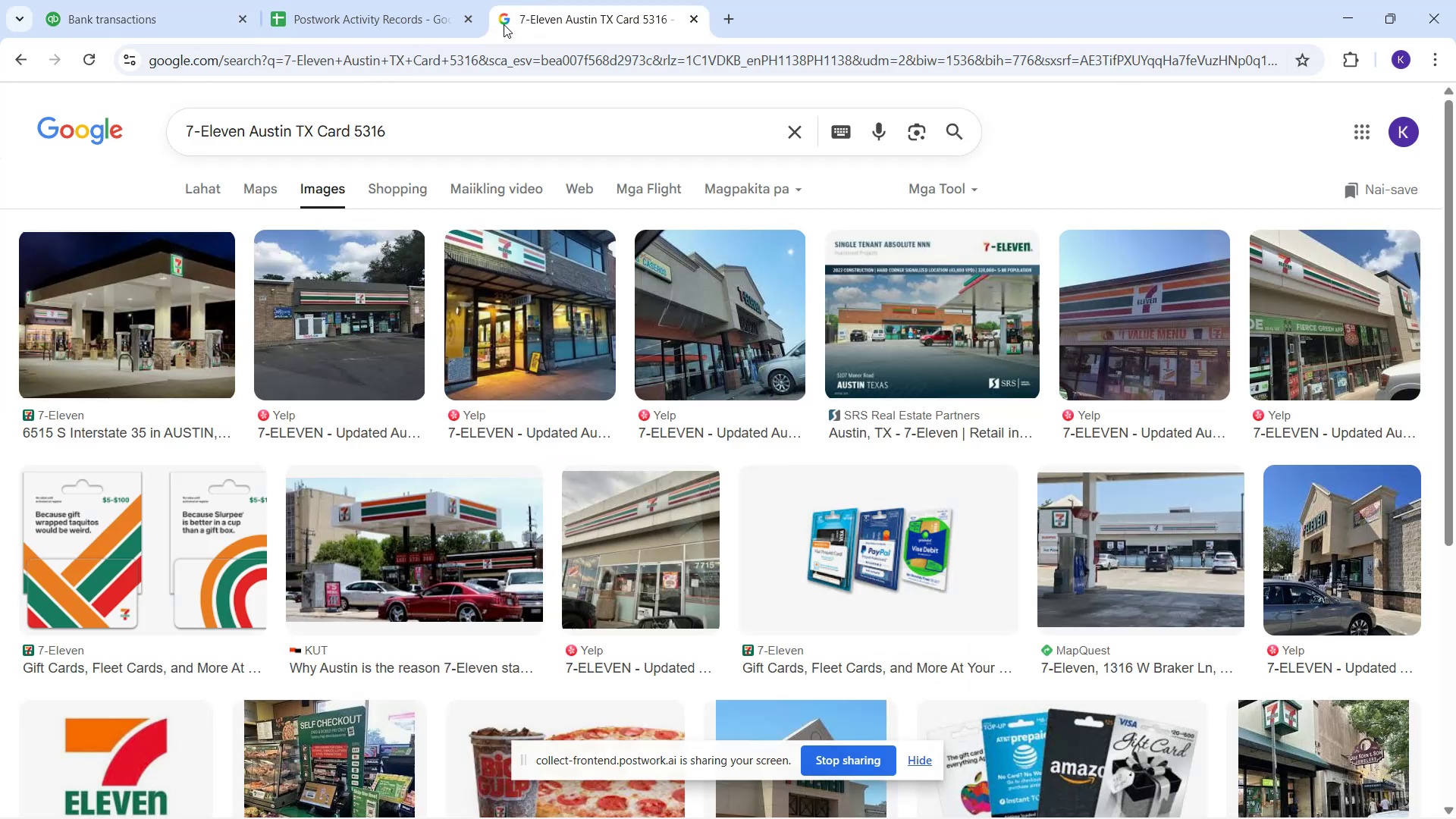 
left_click([184, 8])
 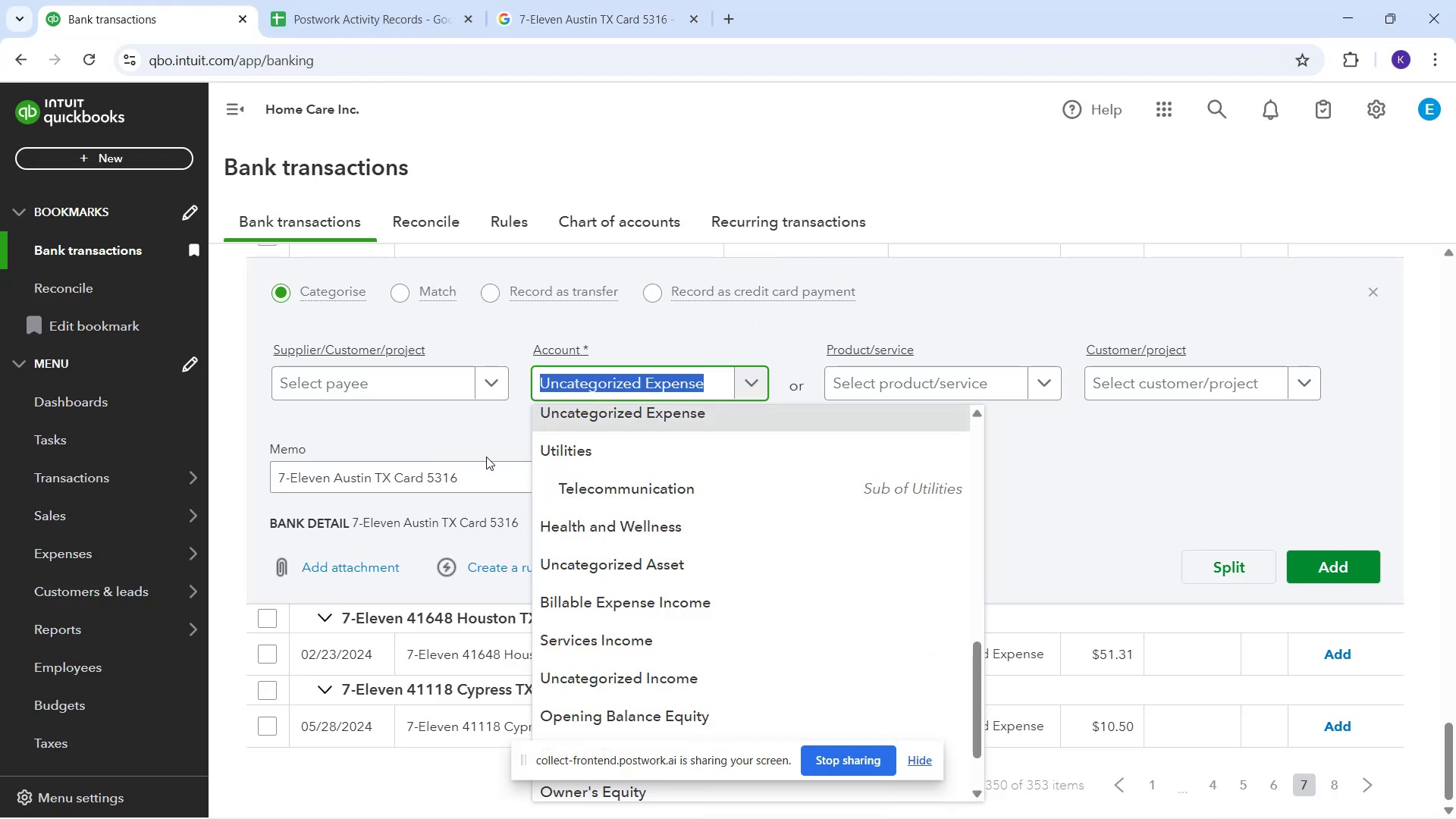 
scroll: coordinate [716, 617], scroll_direction: down, amount: 7.0
 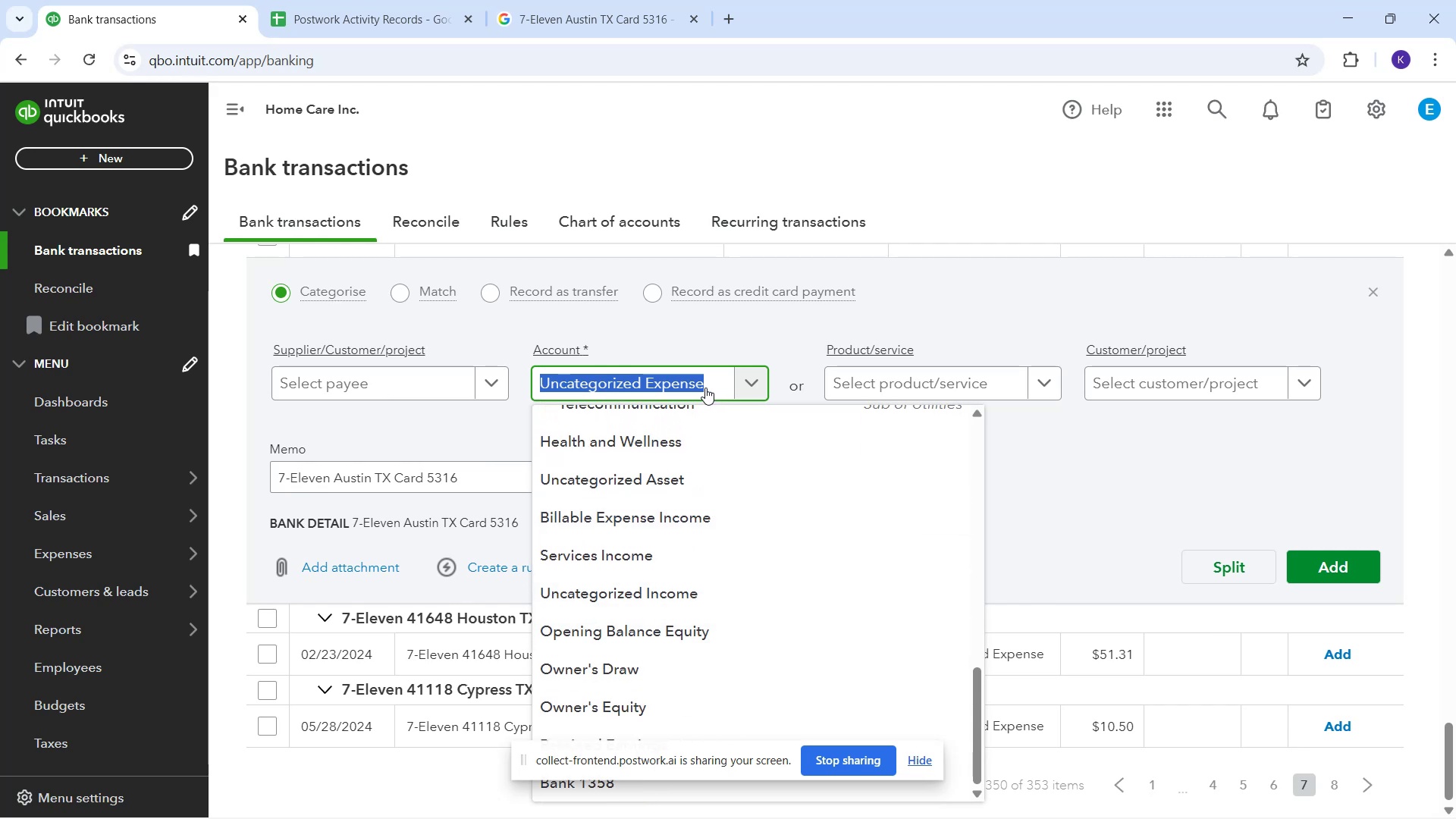 
key(Backspace)
 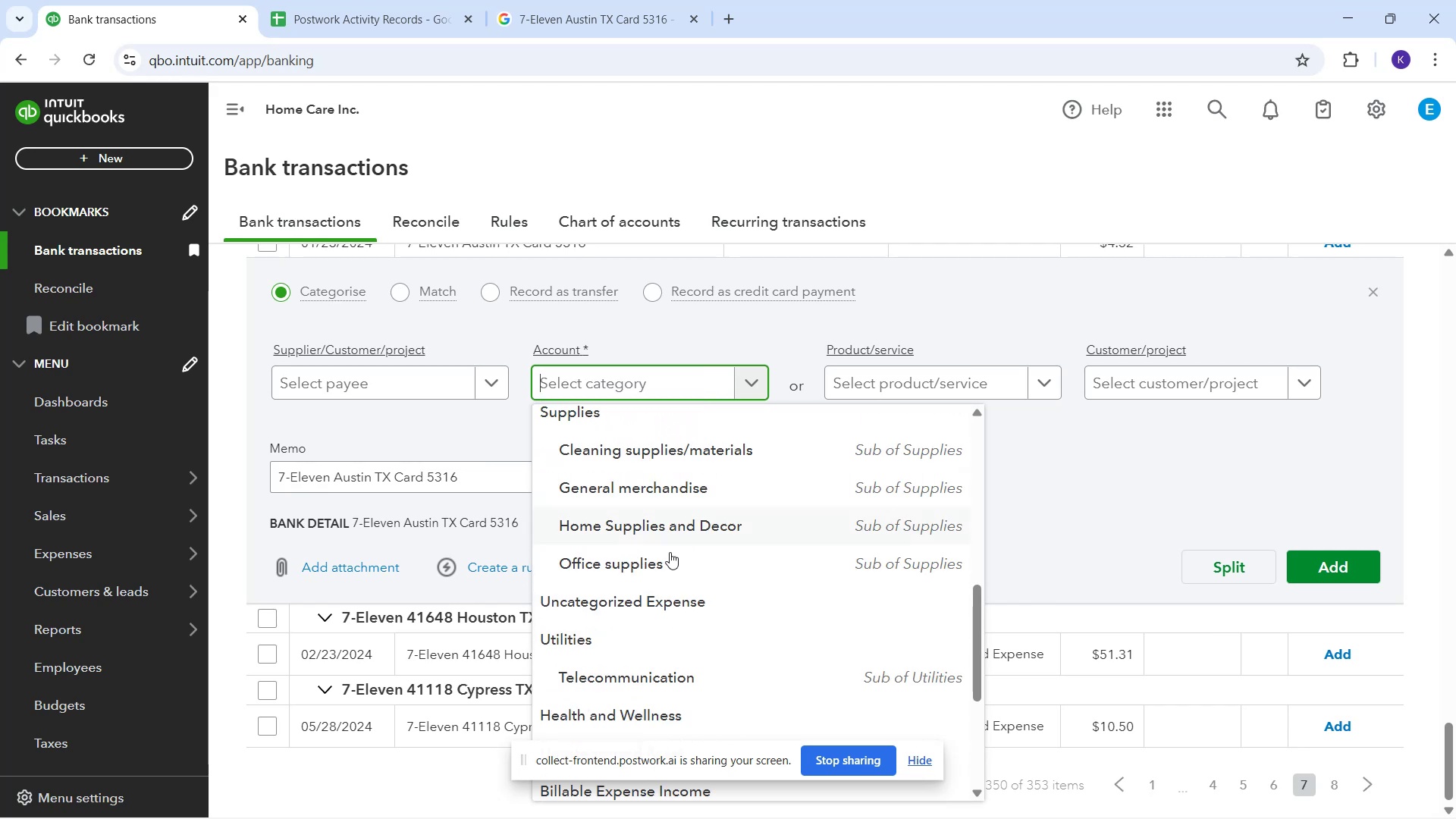 
scroll: coordinate [661, 541], scroll_direction: up, amount: 8.0
 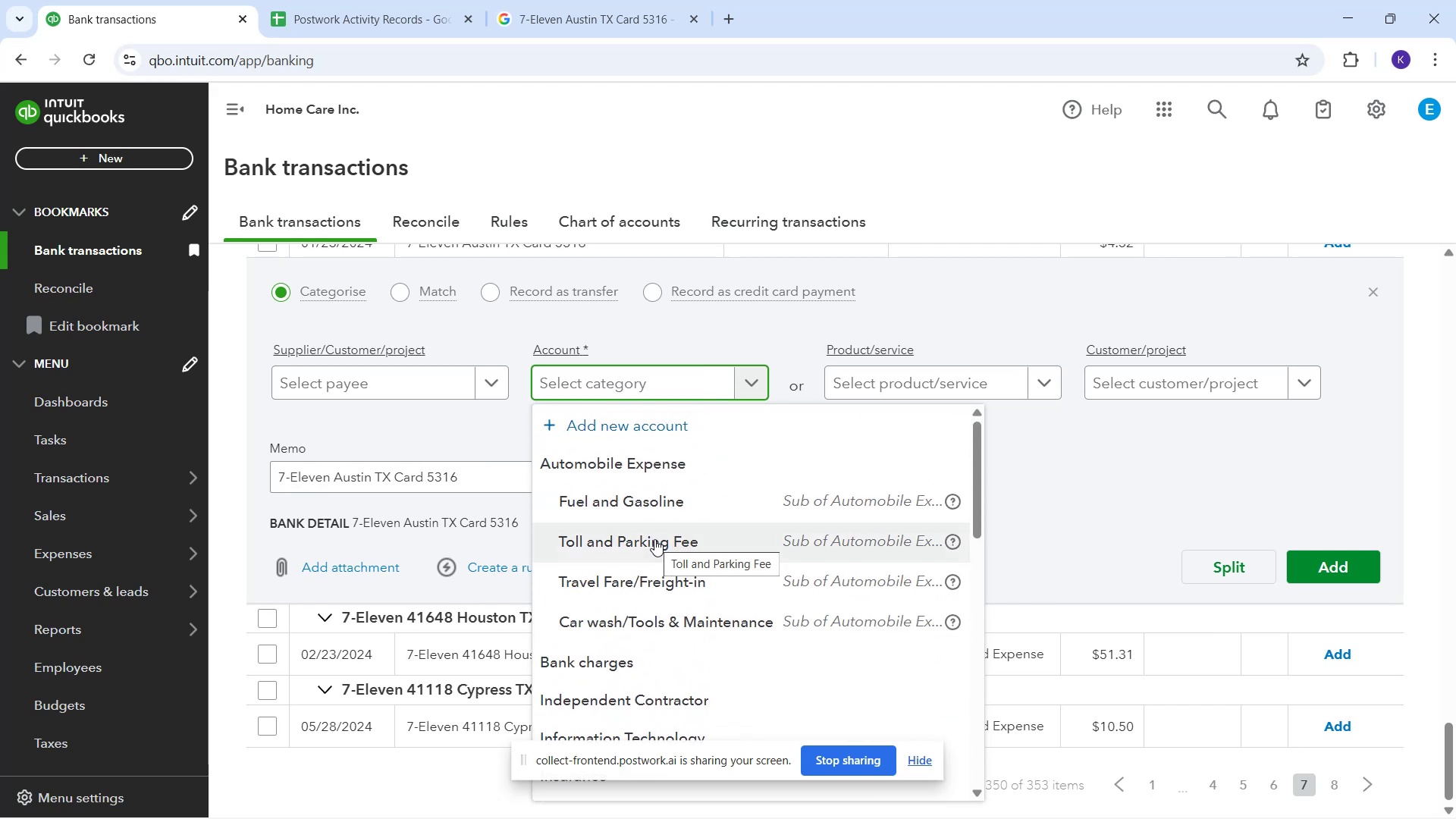 
scroll: coordinate [657, 522], scroll_direction: down, amount: 5.0
 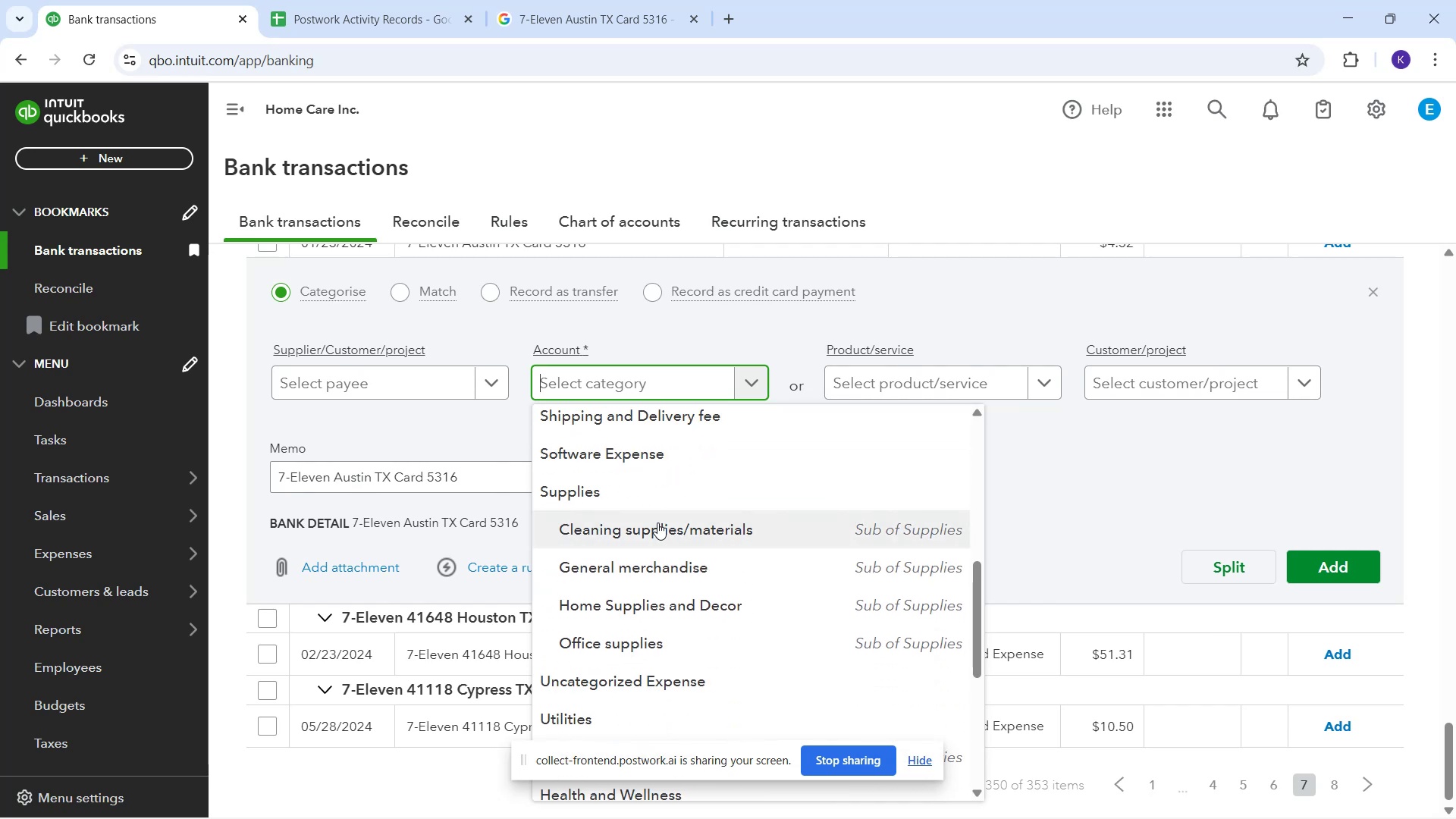 
scroll: coordinate [654, 521], scroll_direction: up, amount: 1.0
 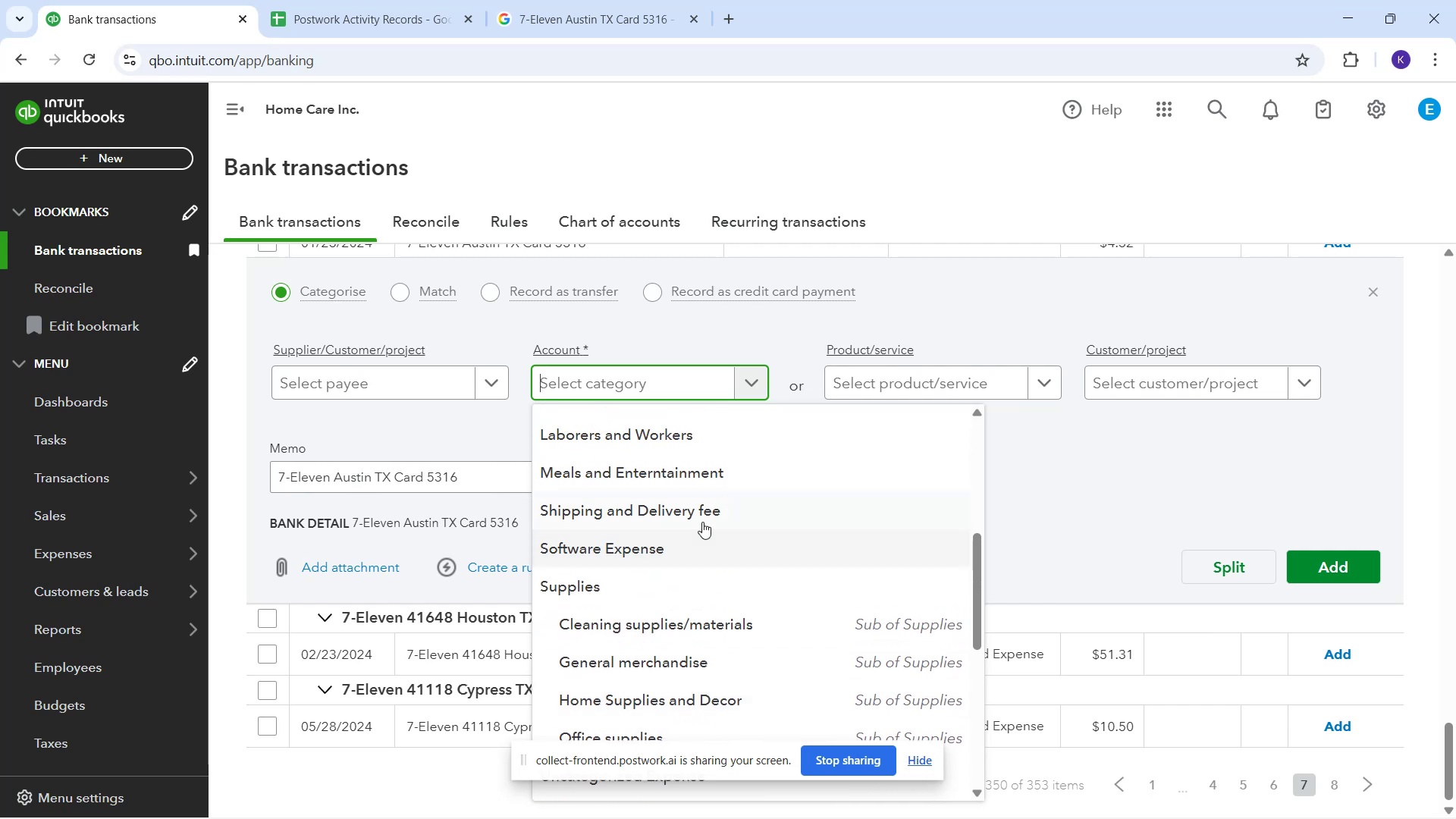 
scroll: coordinate [744, 581], scroll_direction: down, amount: 9.0
 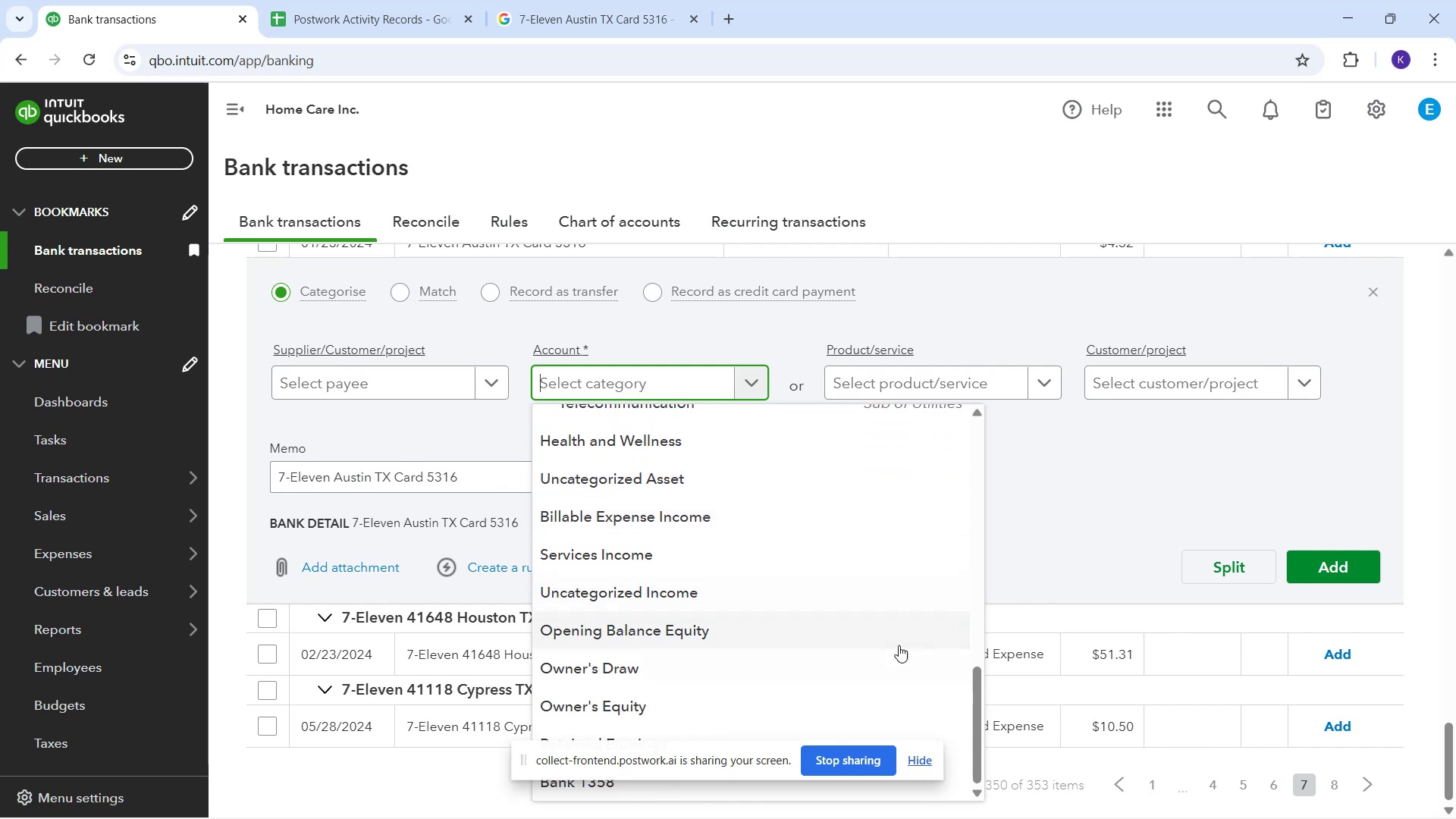 
scroll: coordinate [1069, 536], scroll_direction: down, amount: 2.0
 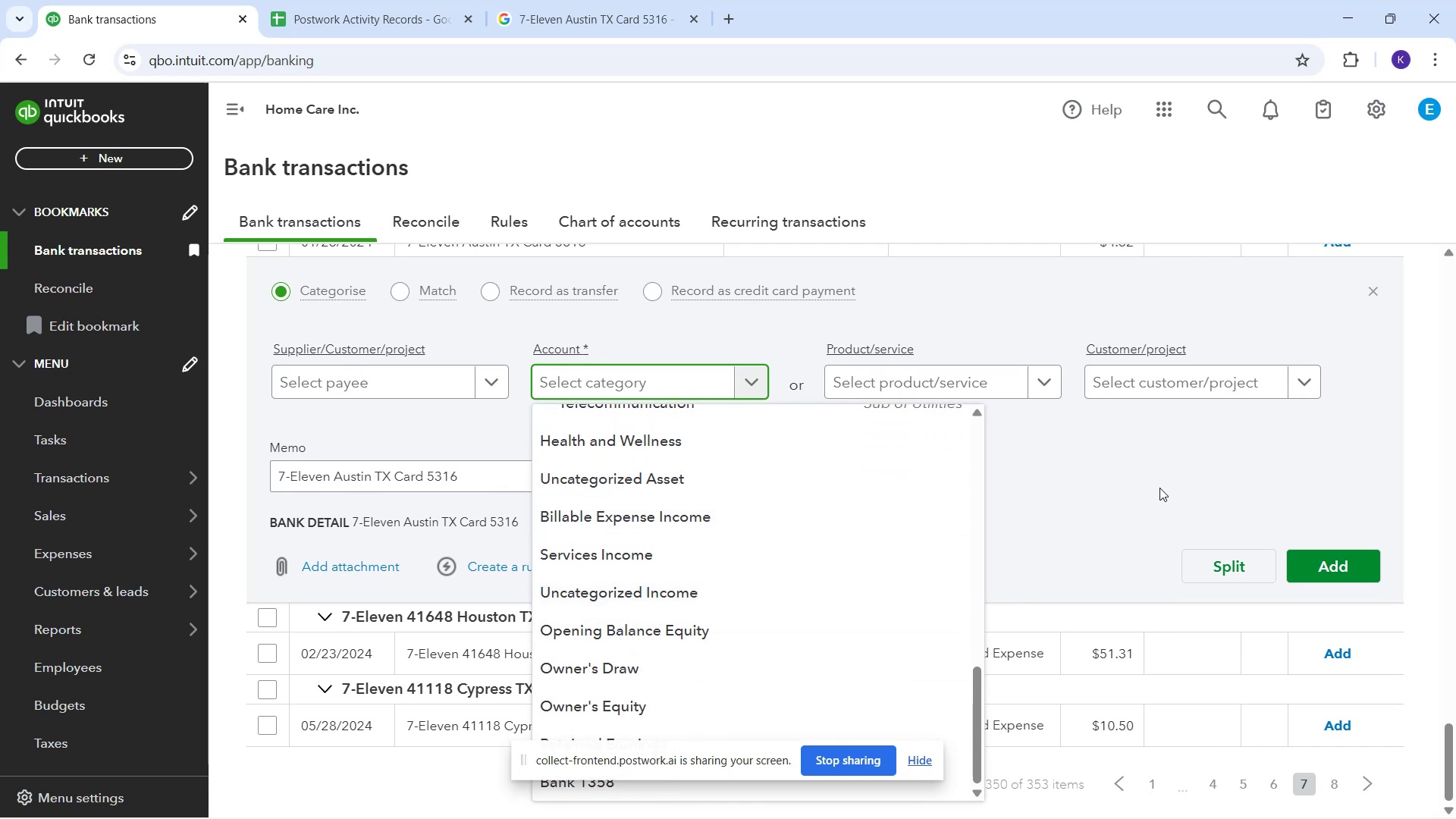 
scroll: coordinate [1170, 467], scroll_direction: up, amount: 7.0
 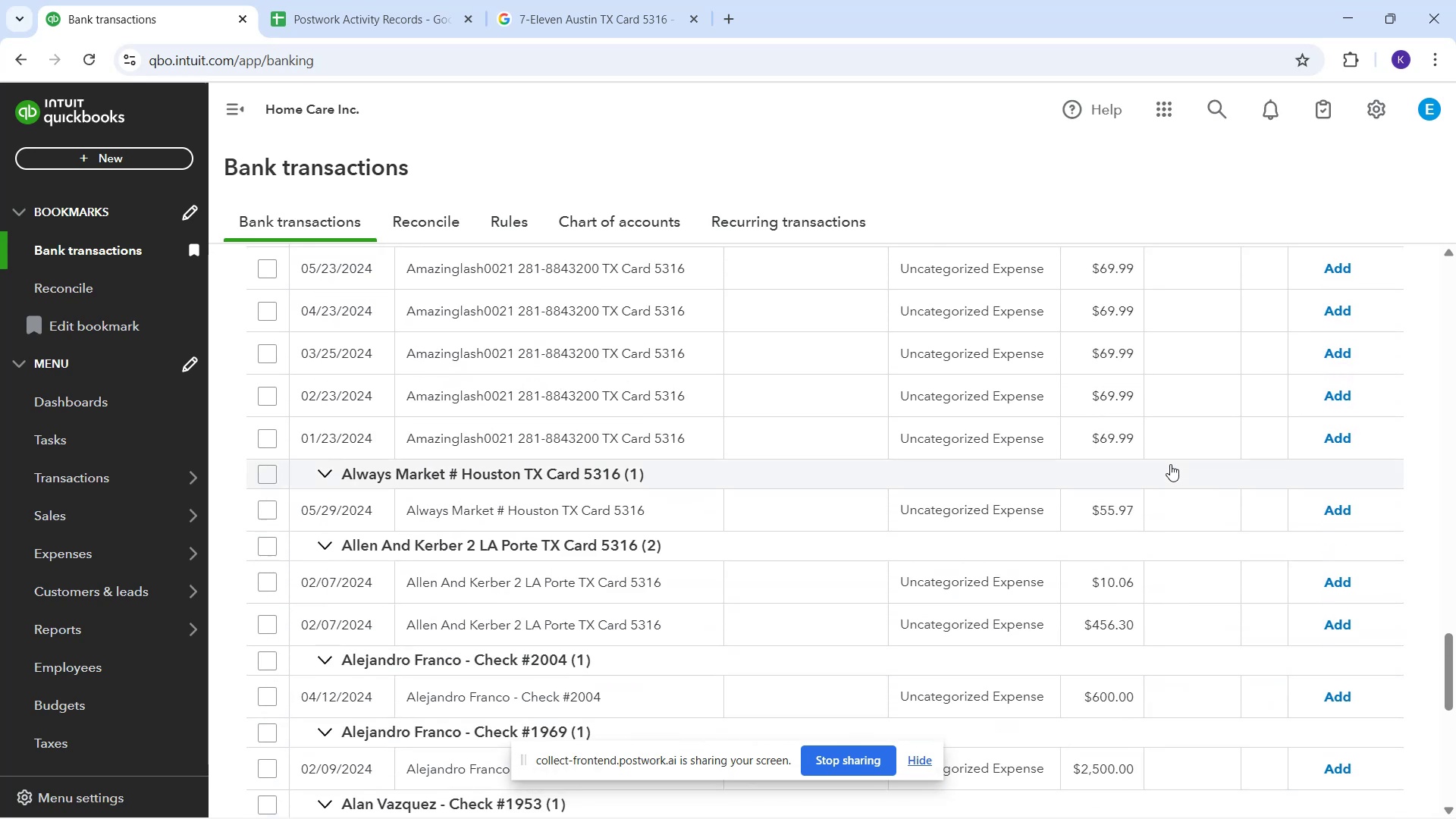 
scroll: coordinate [1271, 773], scroll_direction: down, amount: 16.0
 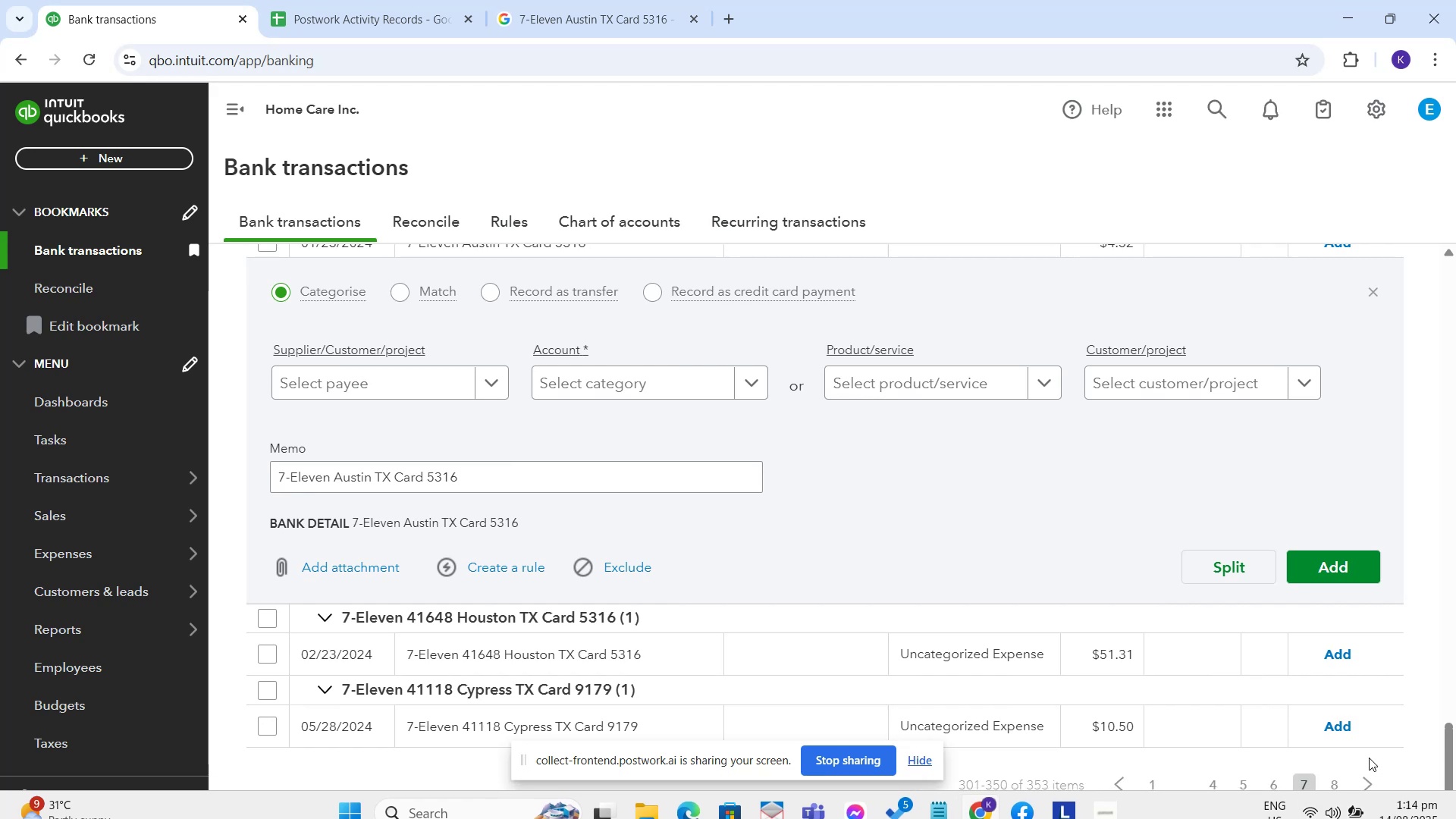 
left_click([1370, 782])
 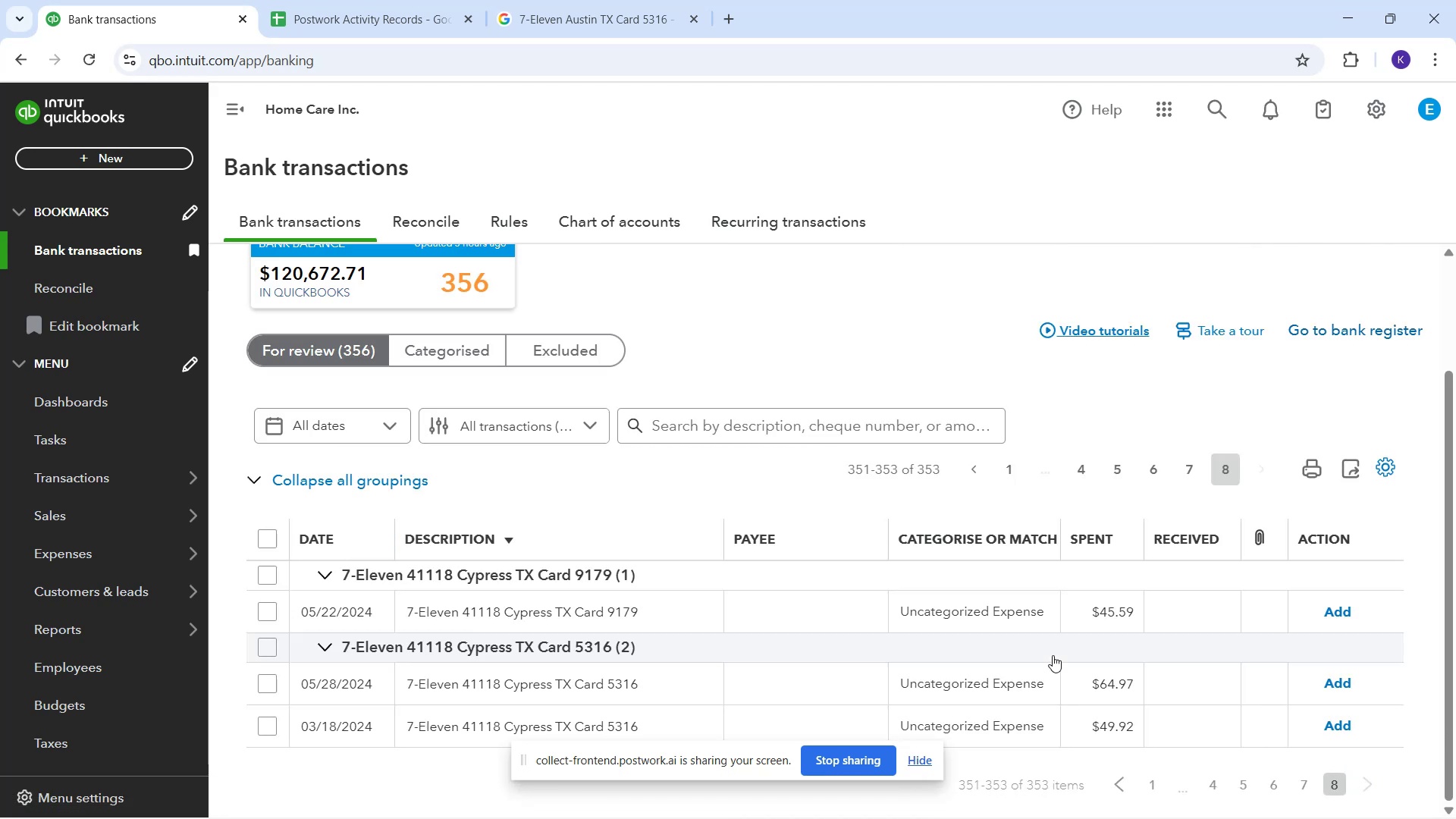 
scroll: coordinate [1043, 650], scroll_direction: down, amount: 1.0
 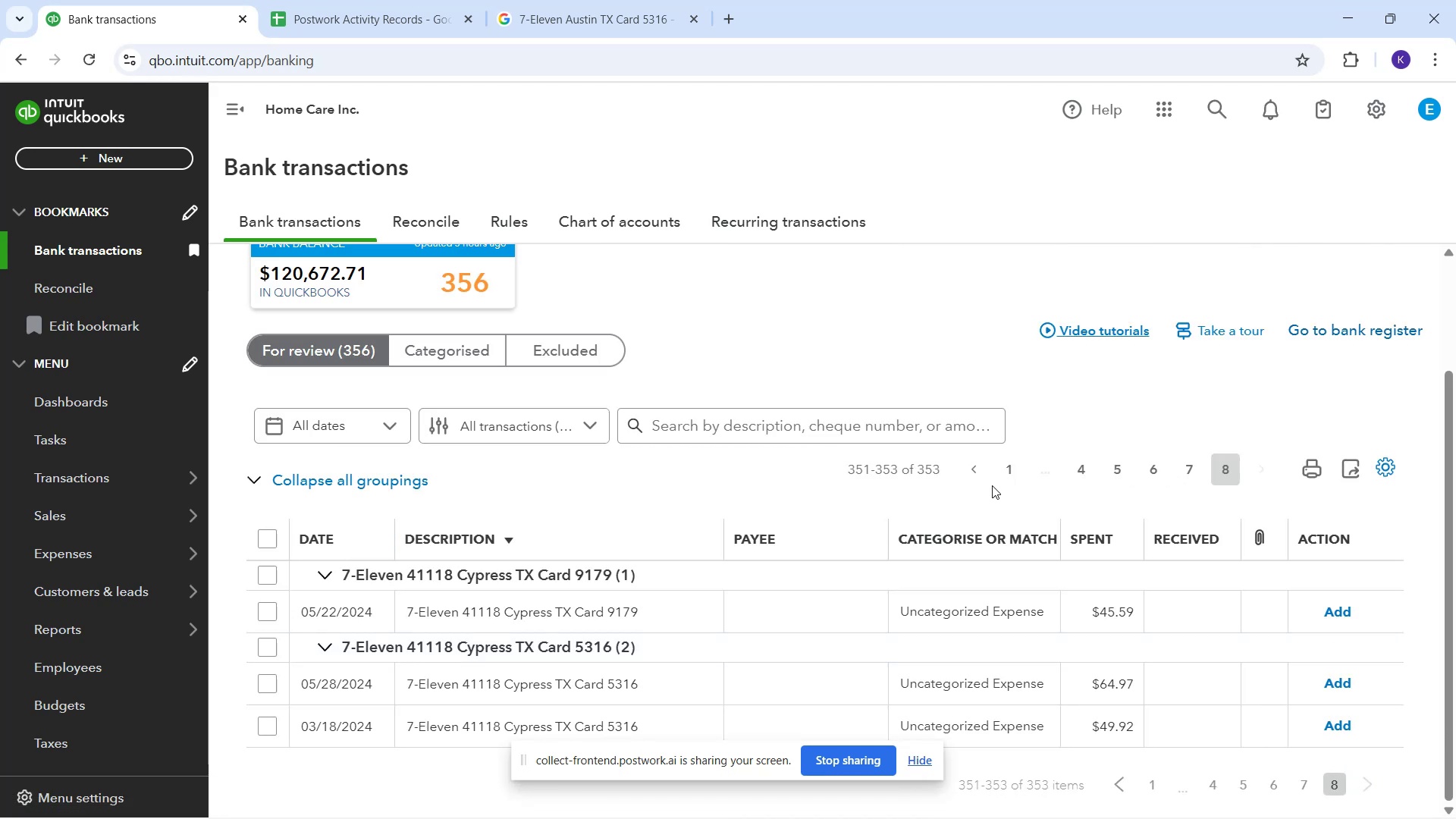 
left_click([1008, 473])
 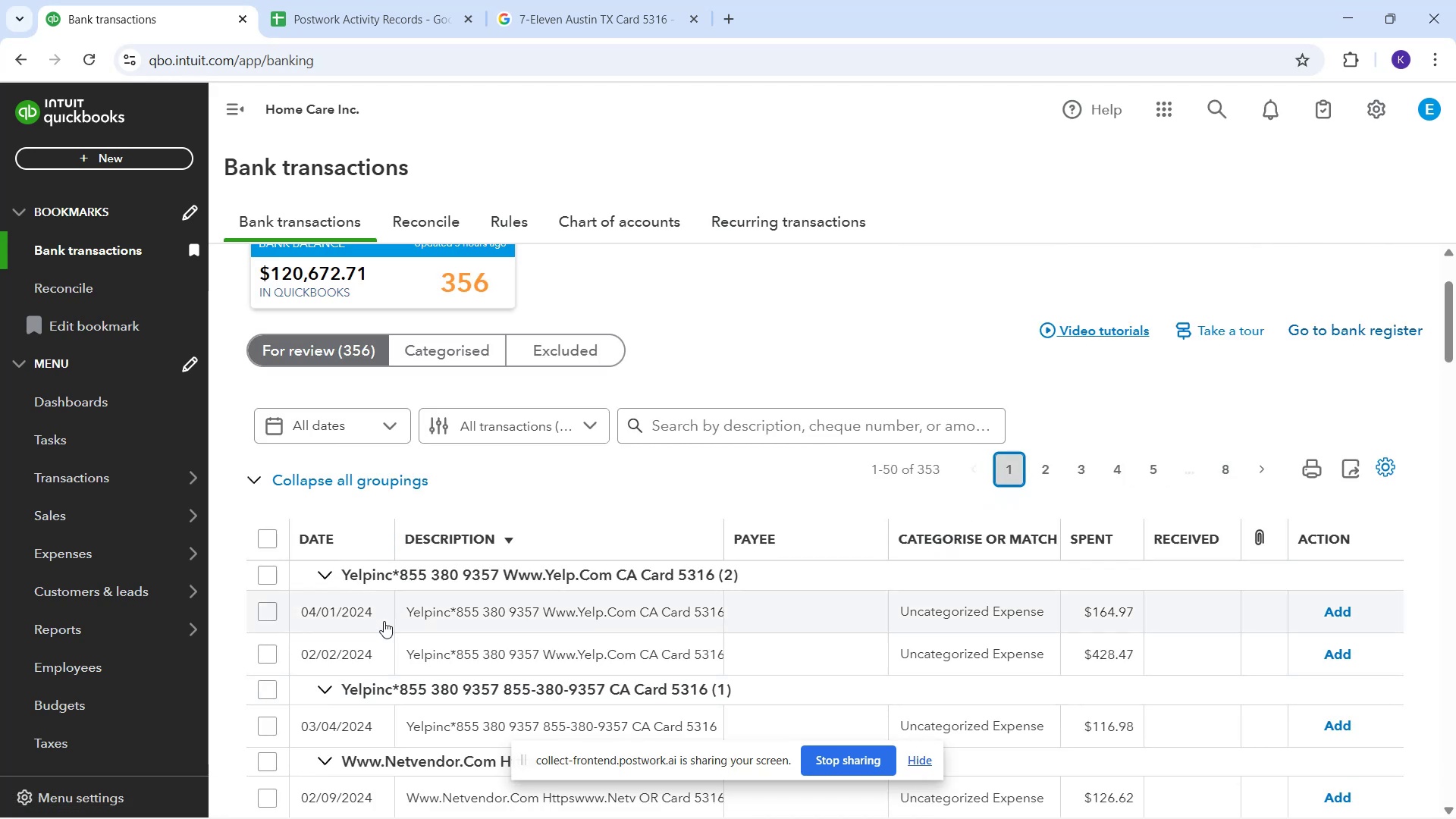 
left_click_drag(start_coordinate=[402, 614], to_coordinate=[724, 619])
 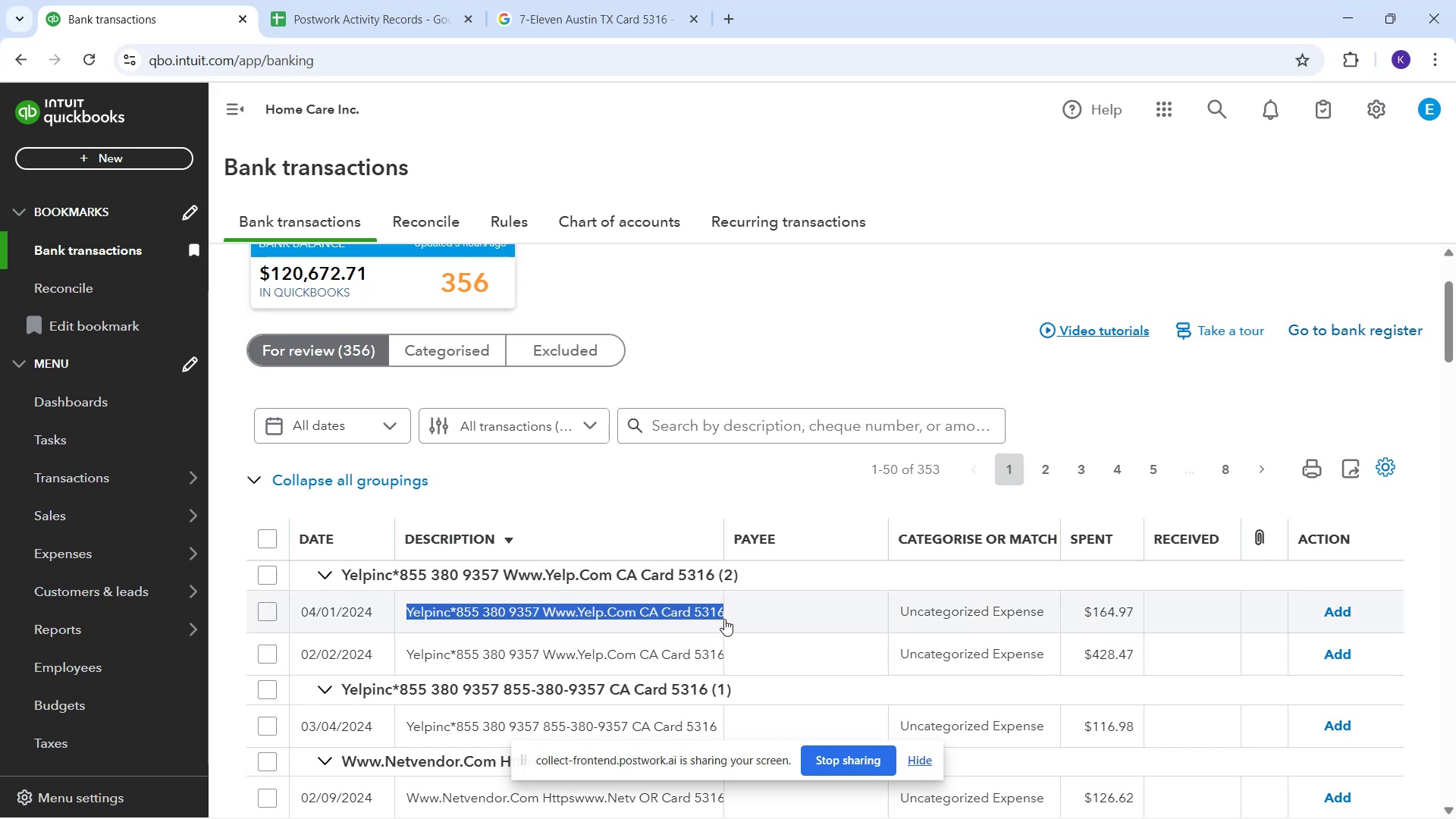 
key(Control+C)
 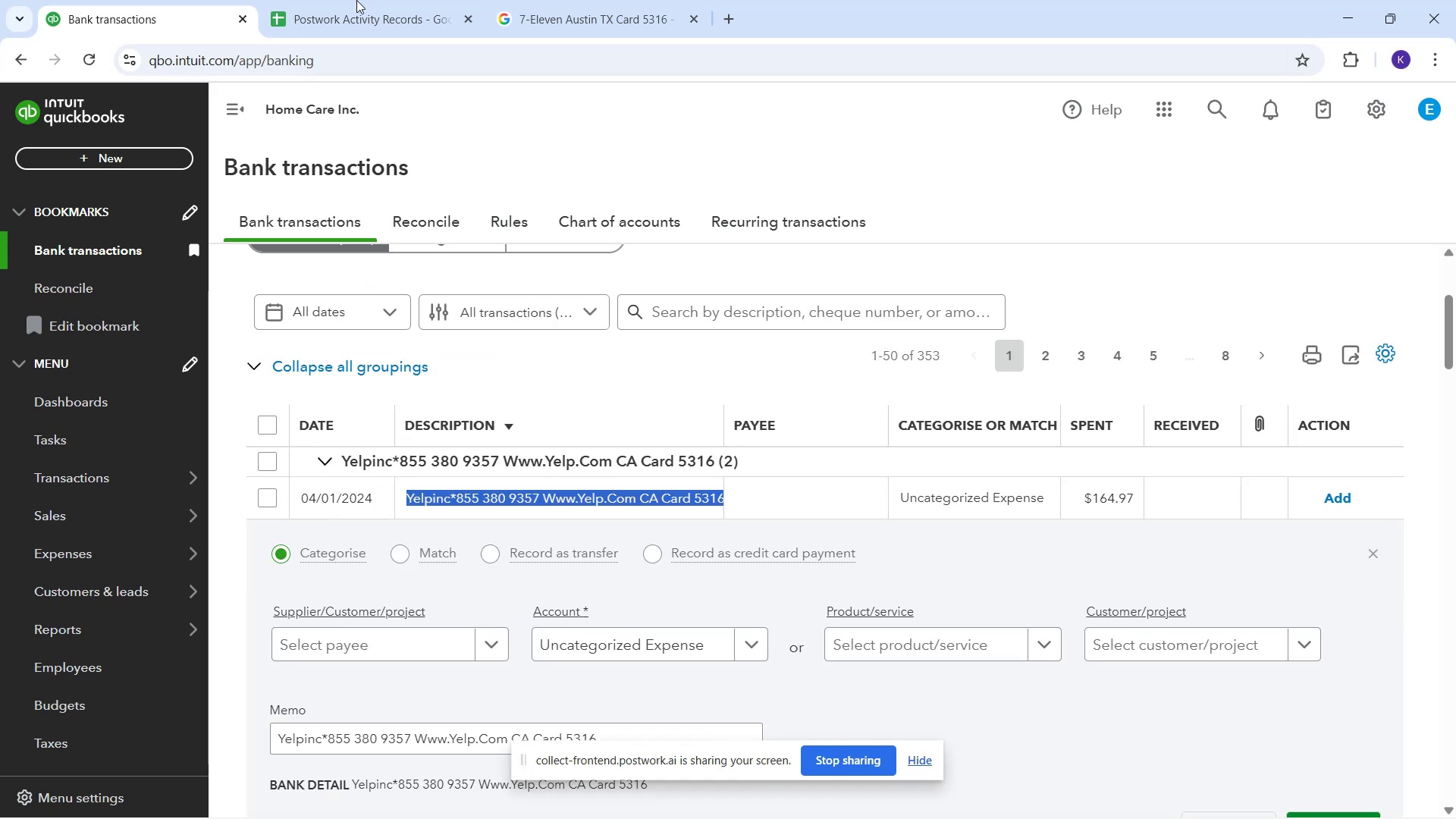 
left_click_drag(start_coordinate=[548, 2], to_coordinate=[551, 1])
 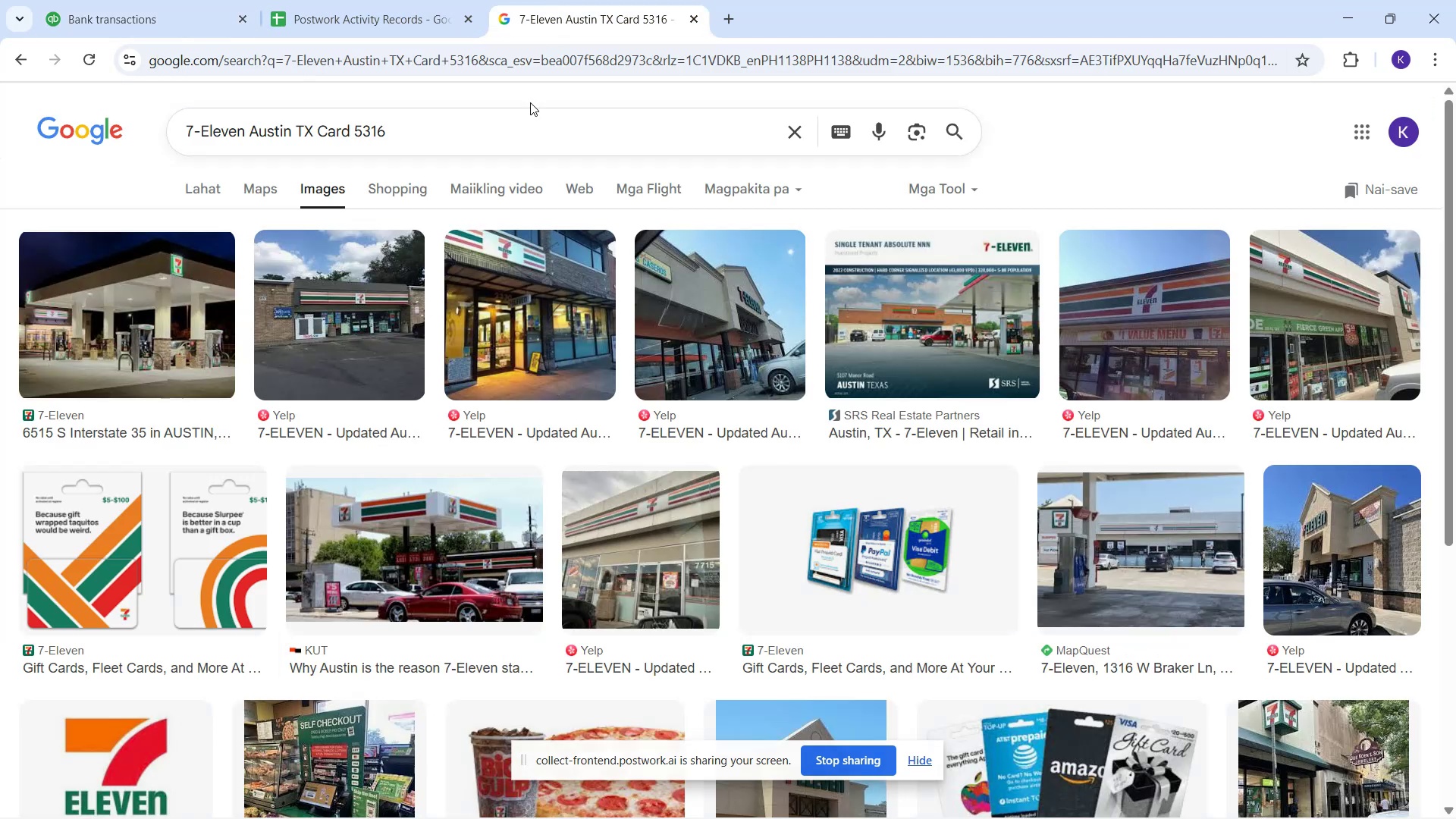 
left_click_drag(start_coordinate=[518, 147], to_coordinate=[0, 282])
 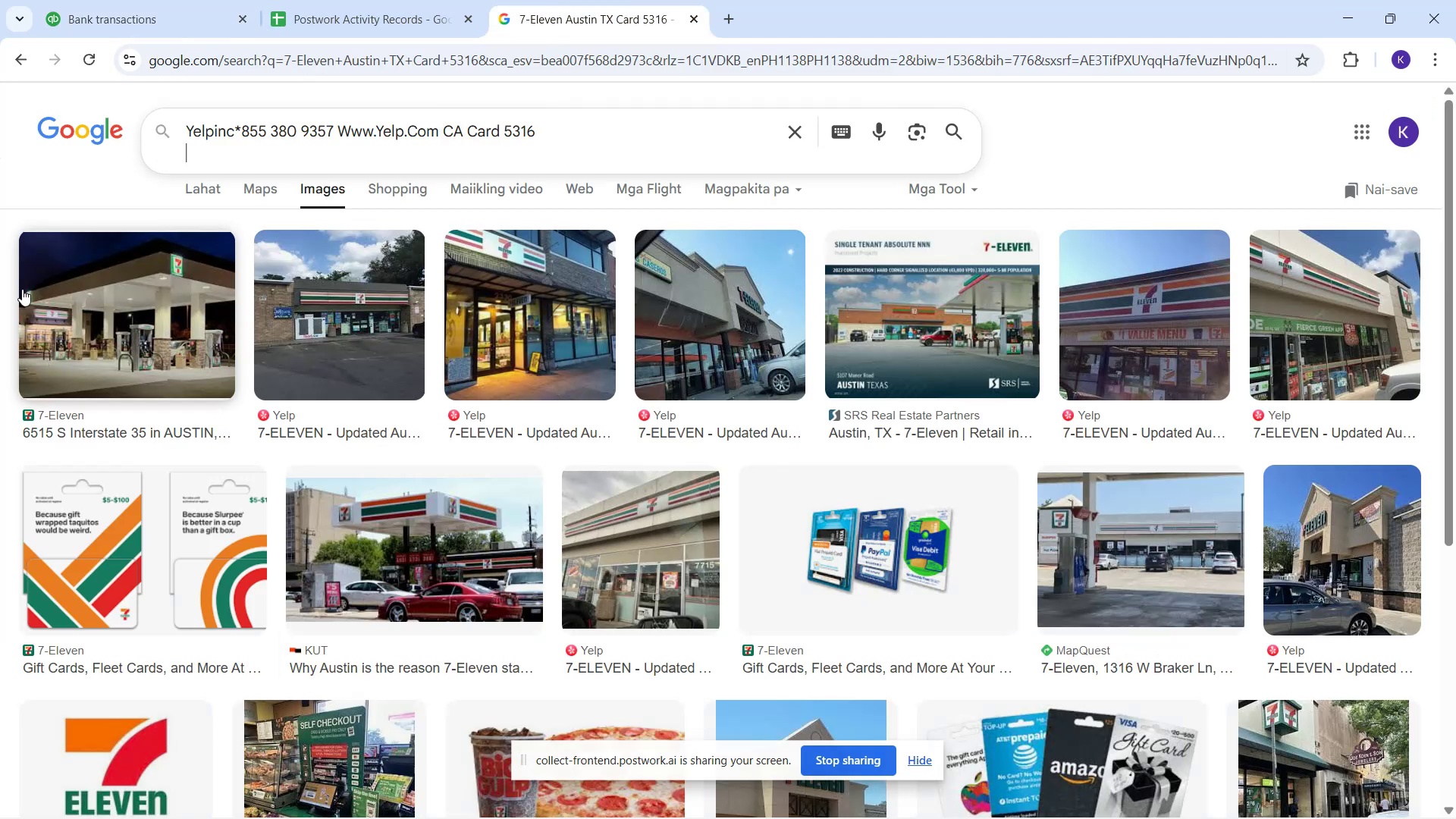 
key(Control+V)
 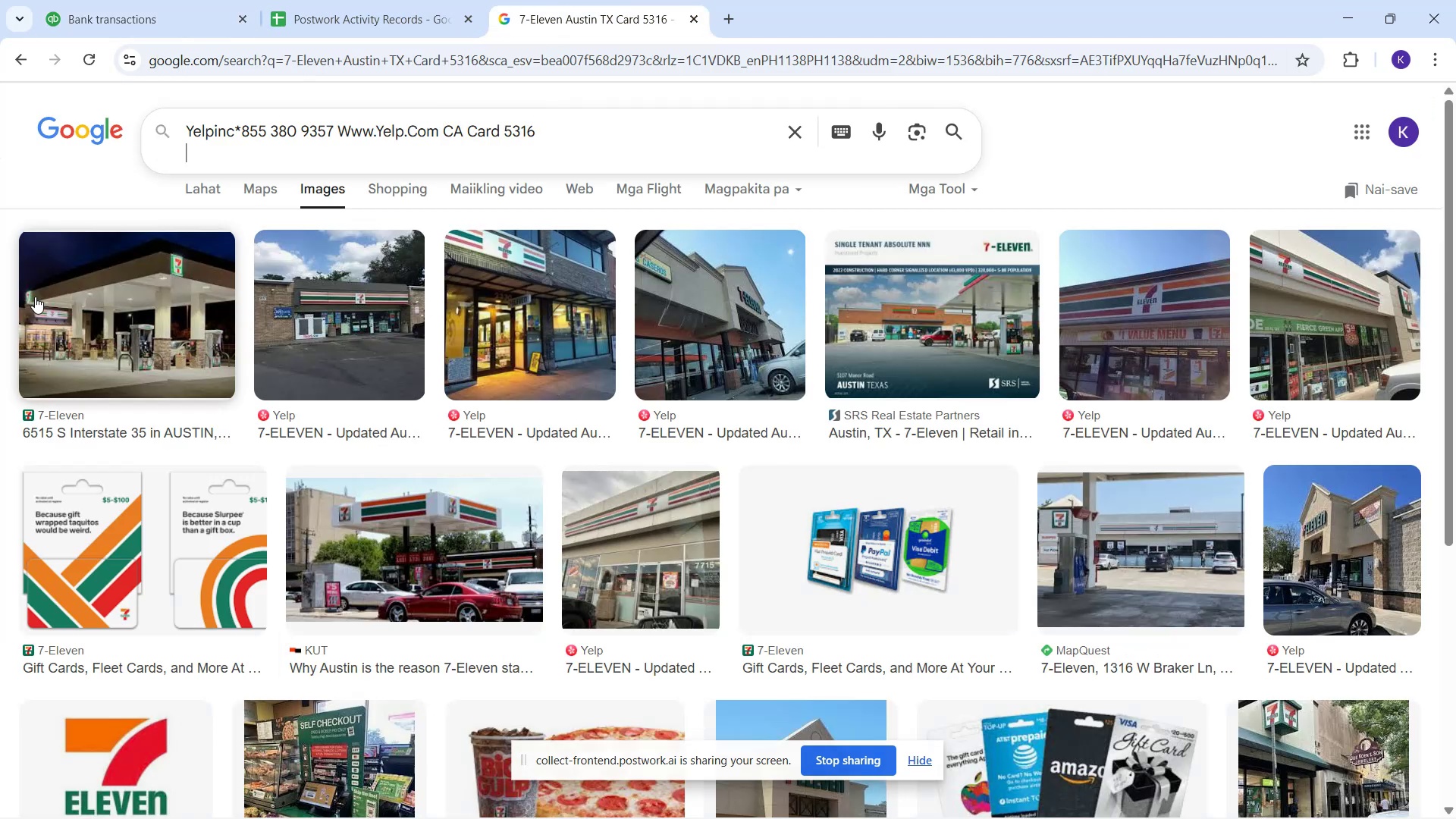 
key(Enter)
 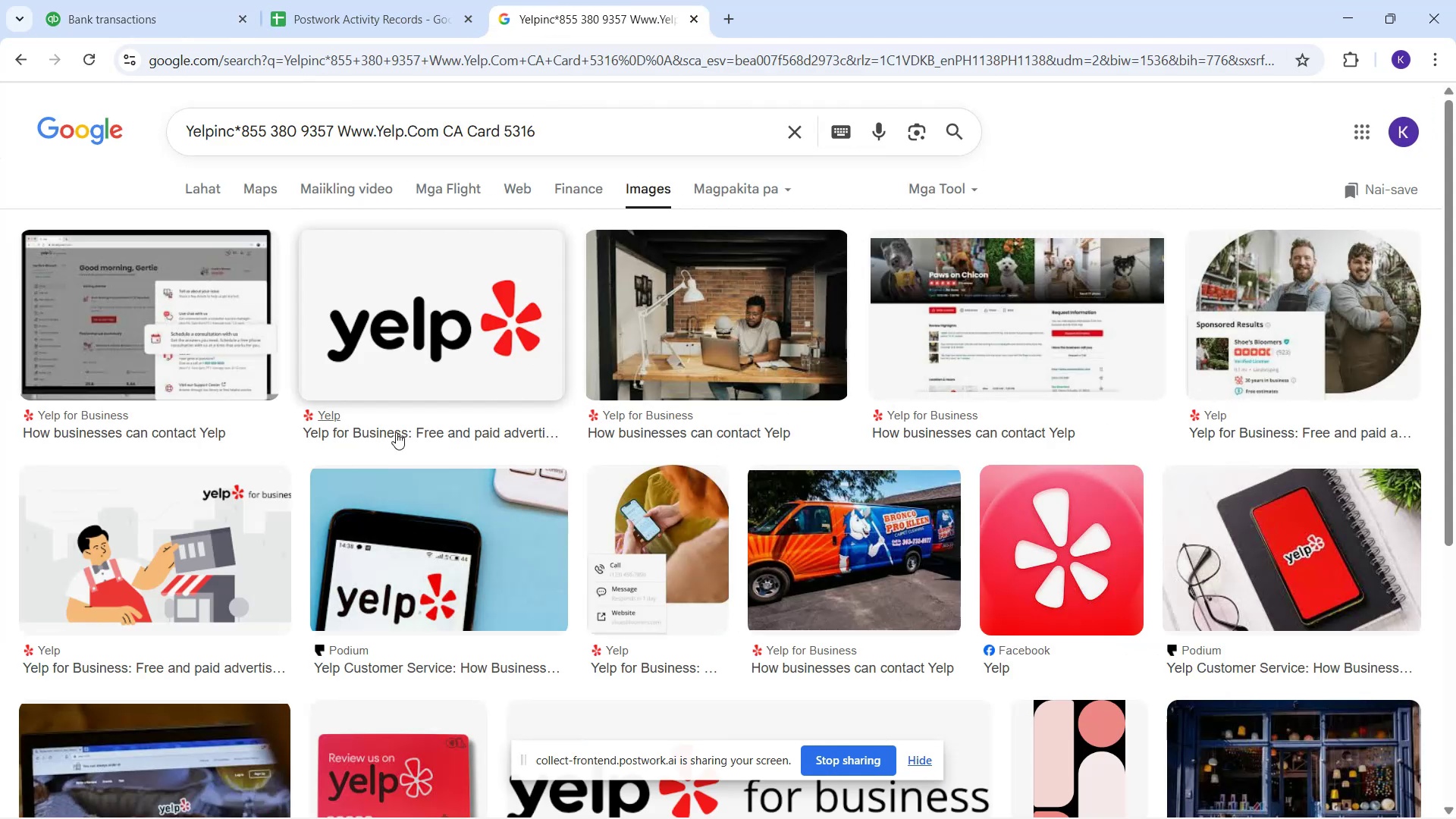 
mouse_move([210, 185])
 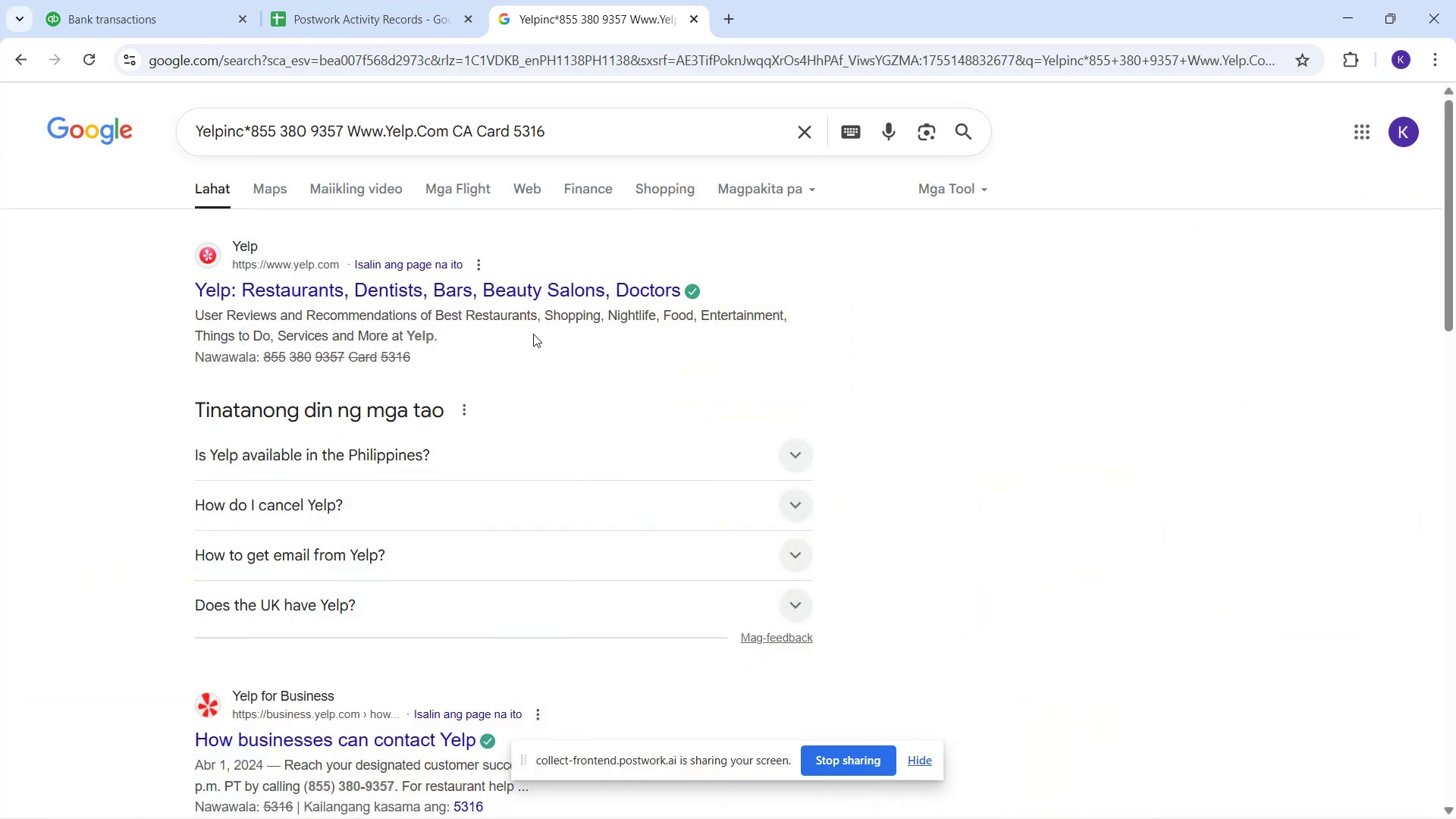 
wait(5.13)
 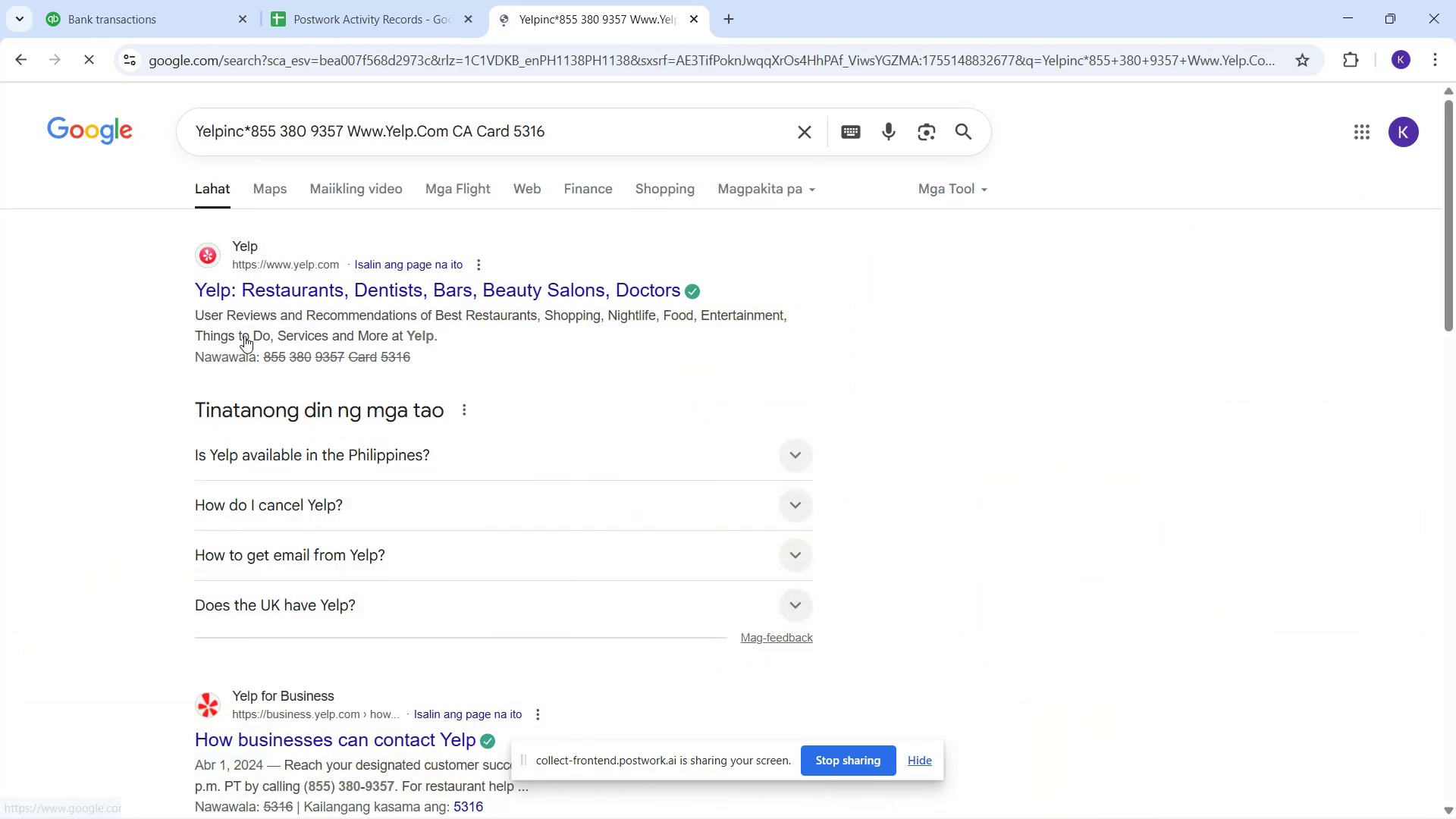 
scroll: coordinate [376, 586], scroll_direction: down, amount: 2.0
 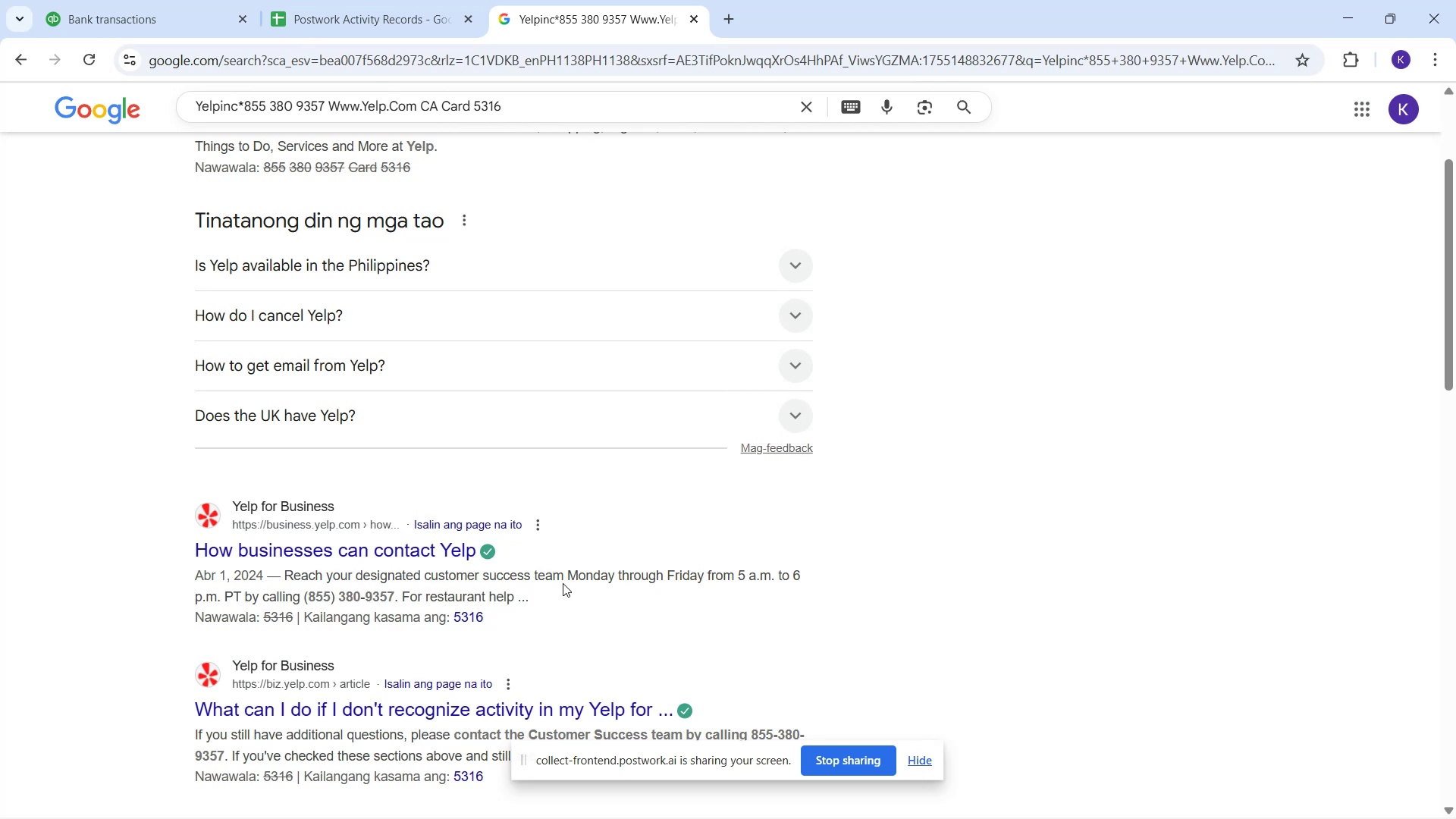 
wait(8.66)
 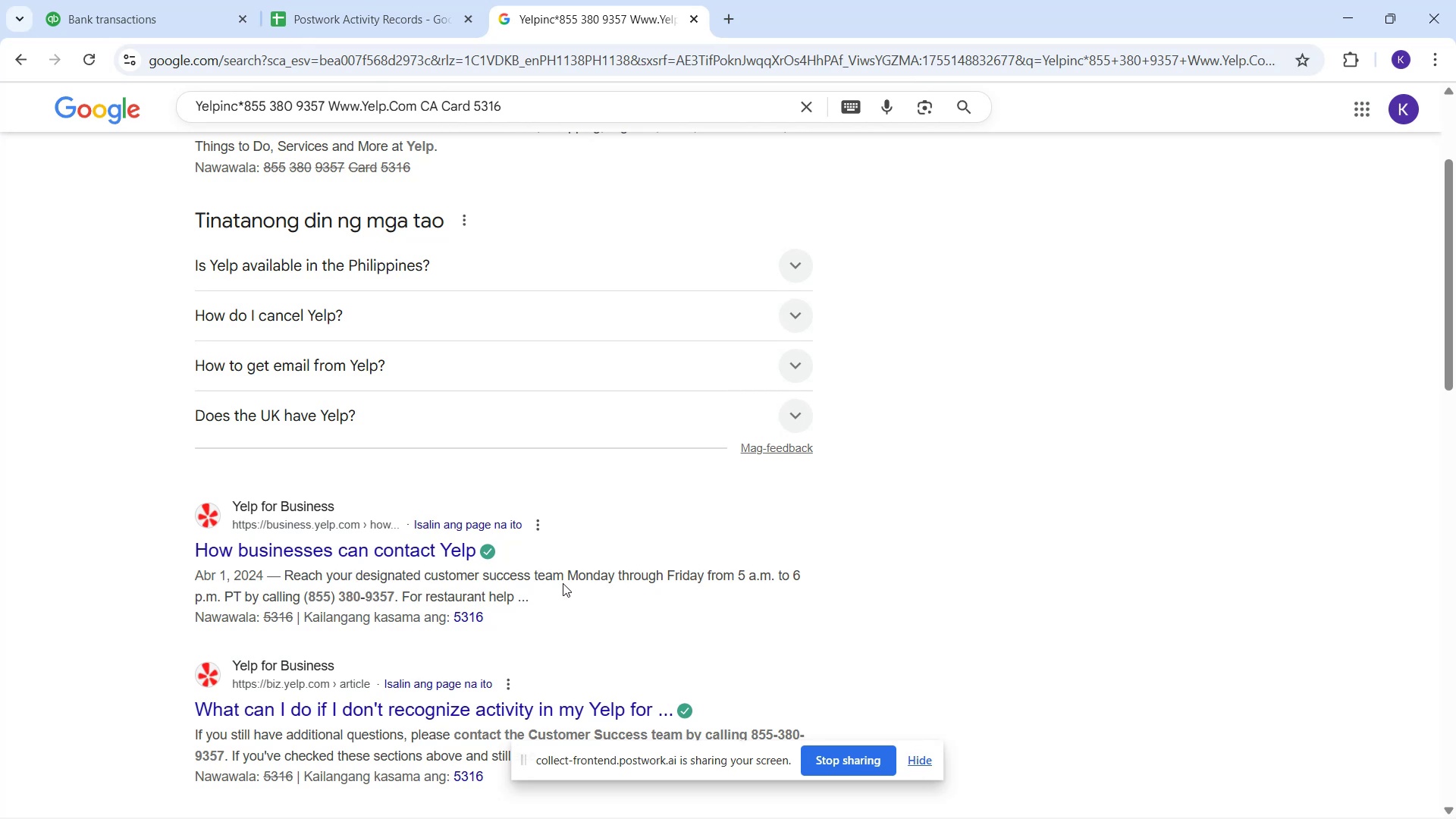 
scroll: coordinate [522, 634], scroll_direction: down, amount: 5.0
 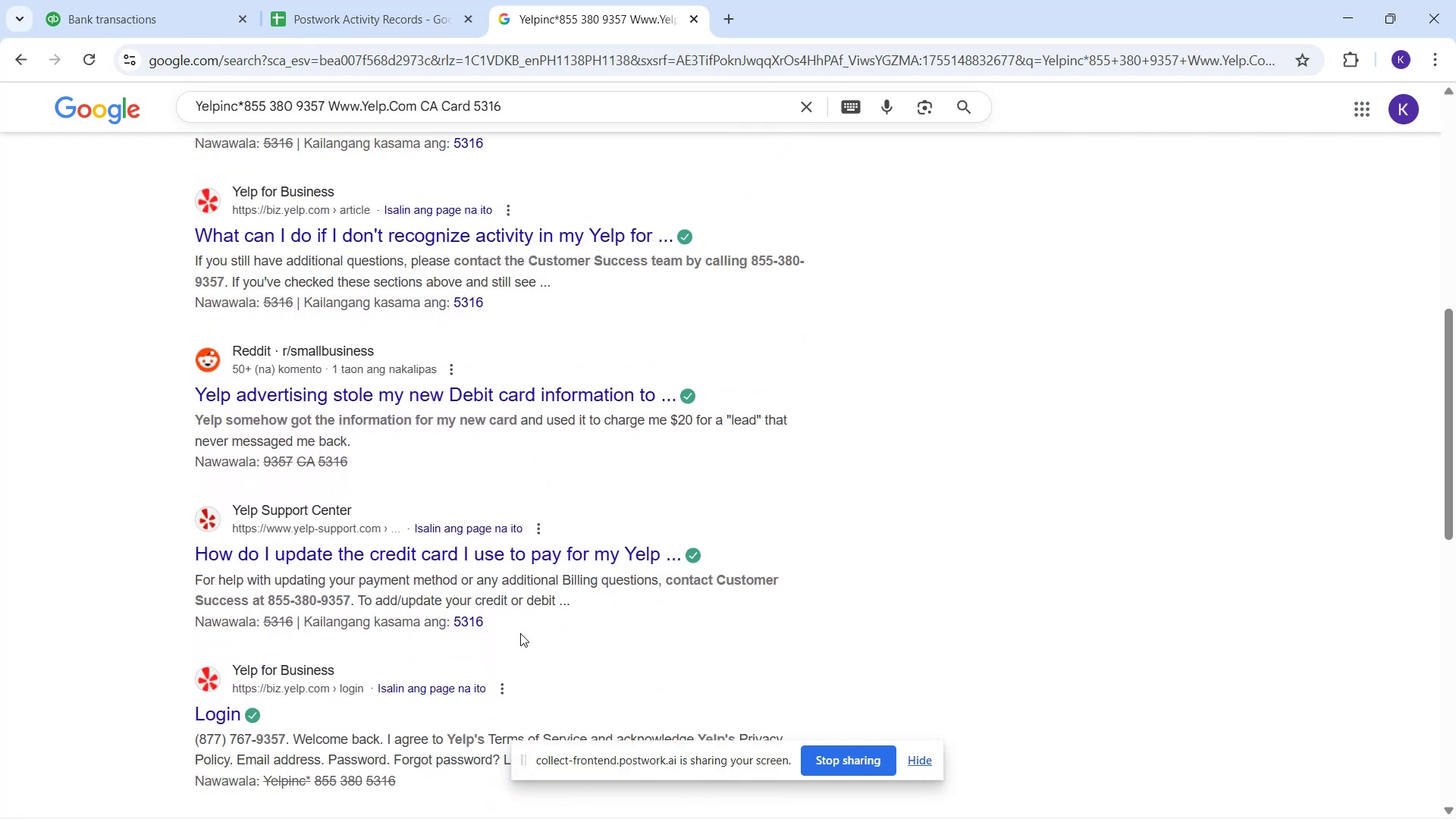 
scroll: coordinate [599, 397], scroll_direction: up, amount: 10.0
 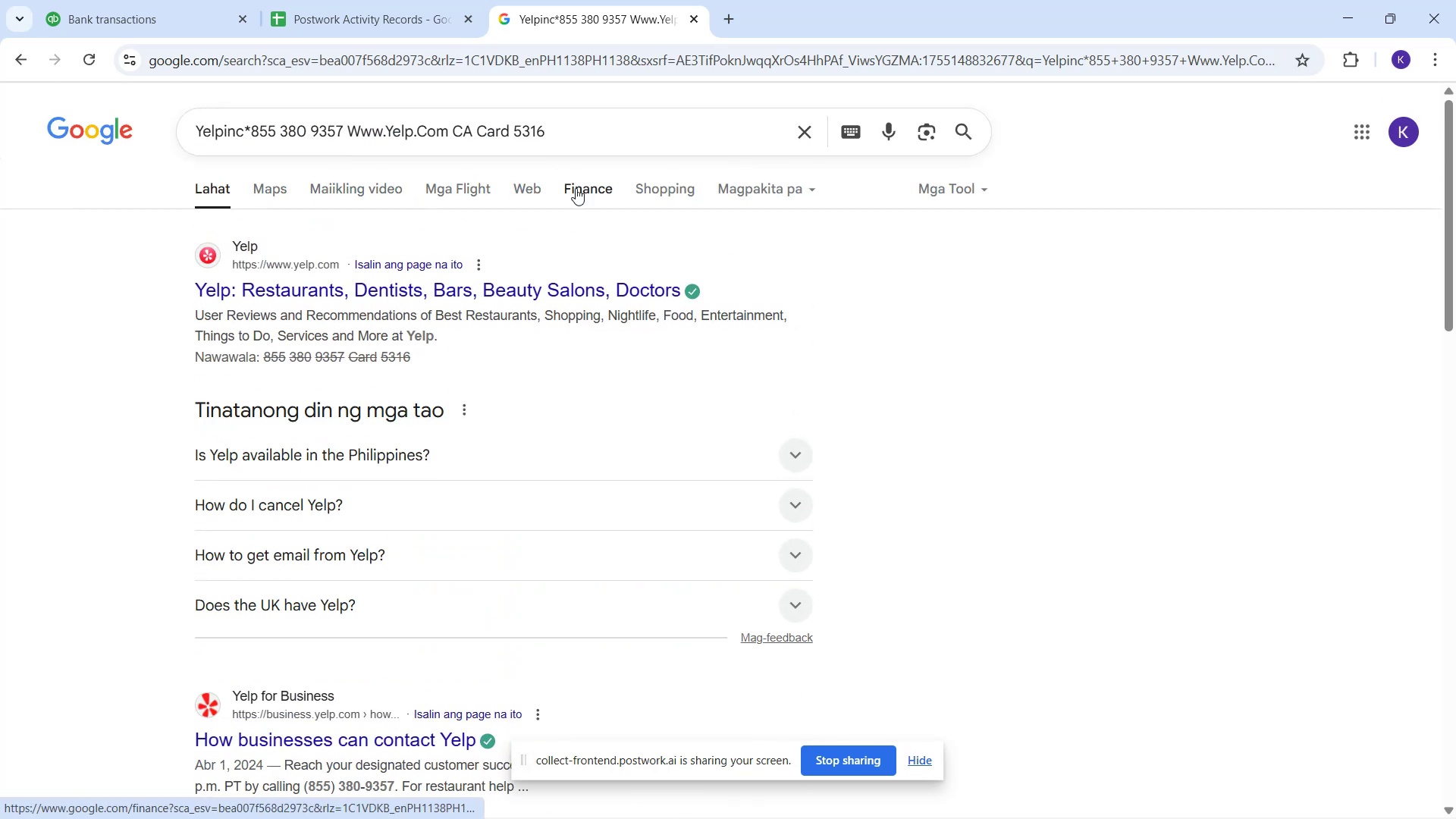 
left_click([943, 193])
 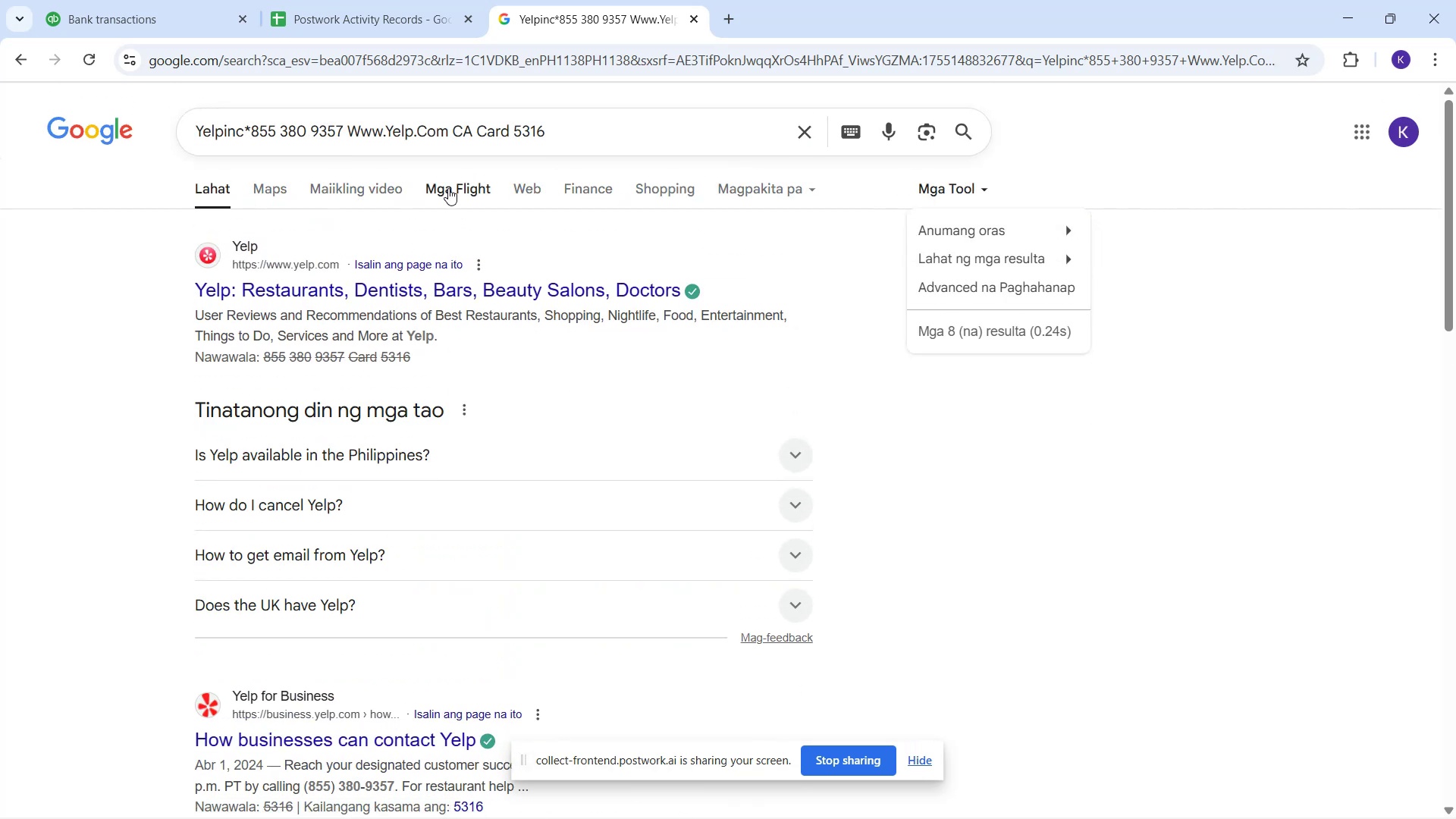 
left_click([192, 24])
 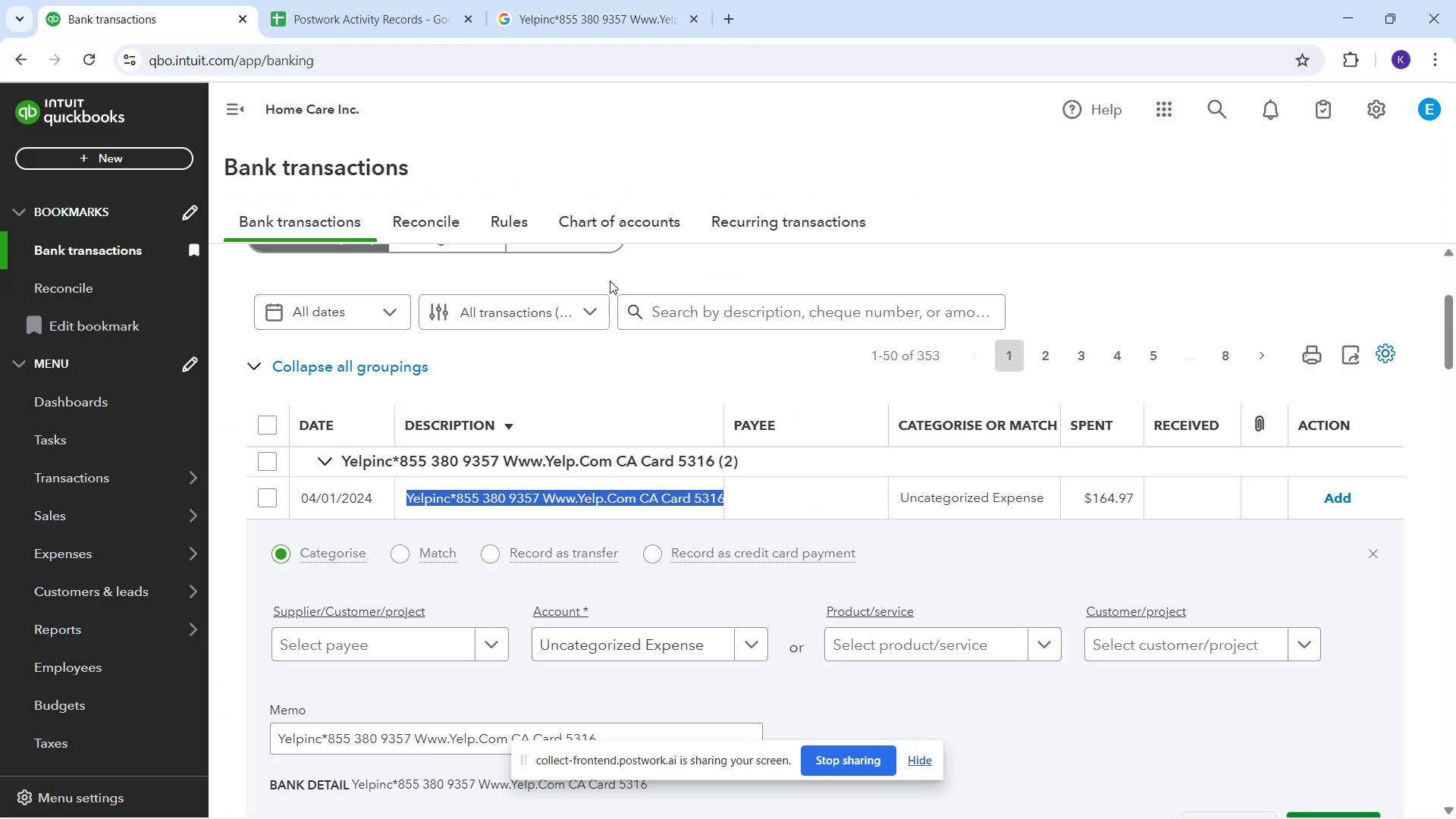 
scroll: coordinate [676, 472], scroll_direction: down, amount: 6.0
 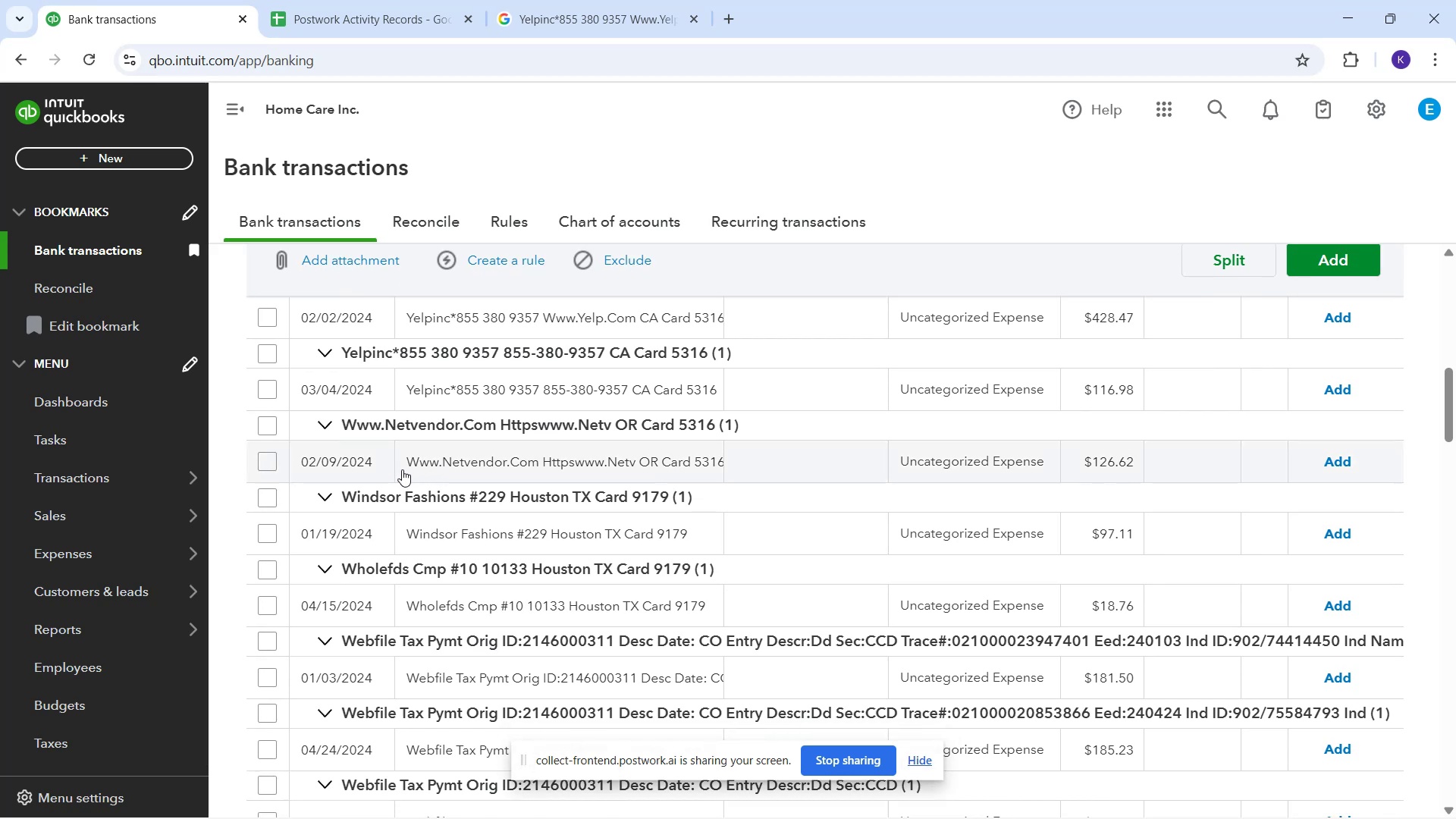 
wait(5.62)
 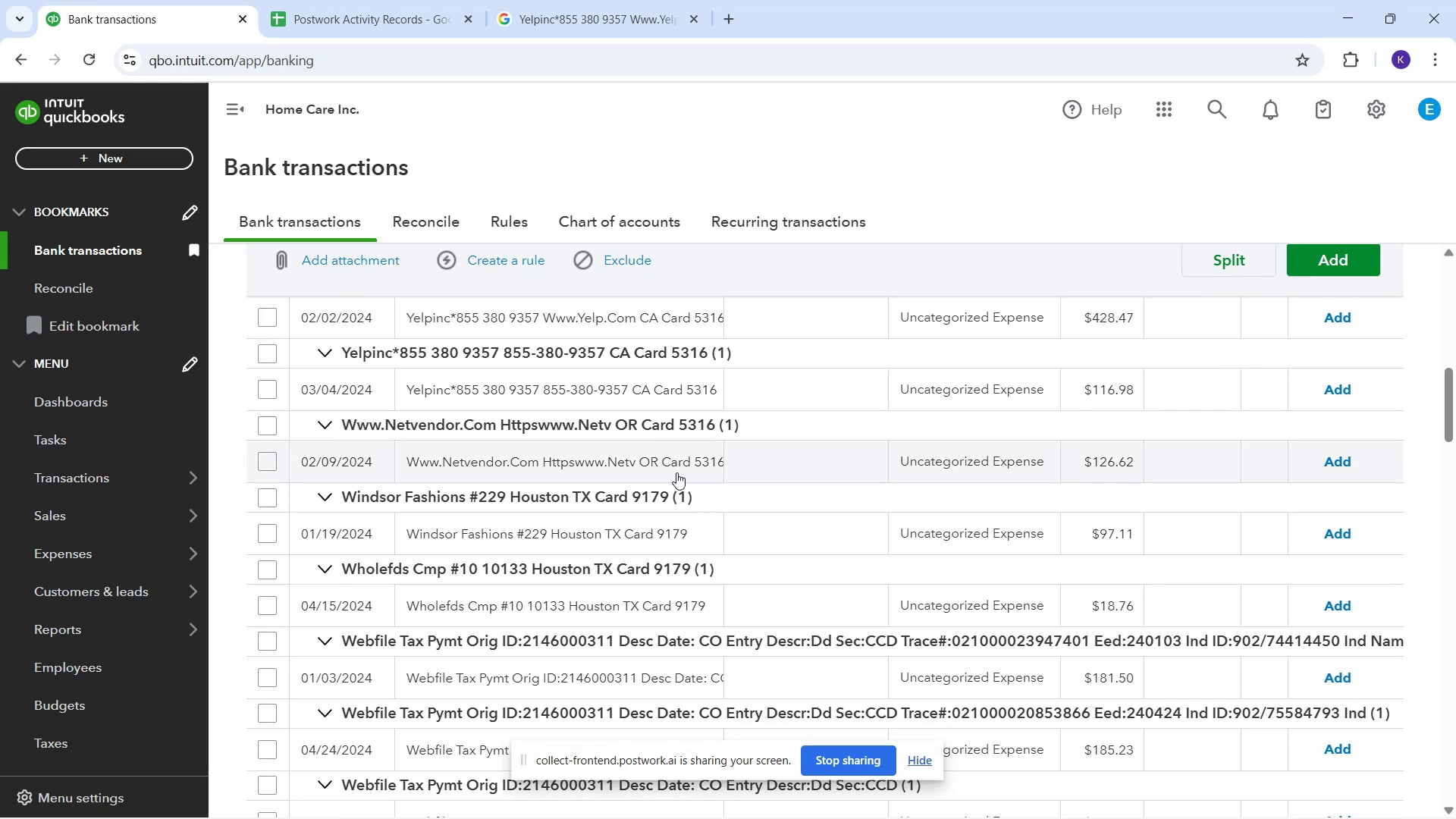 
left_click_drag(start_coordinate=[402, 469], to_coordinate=[549, 453])
 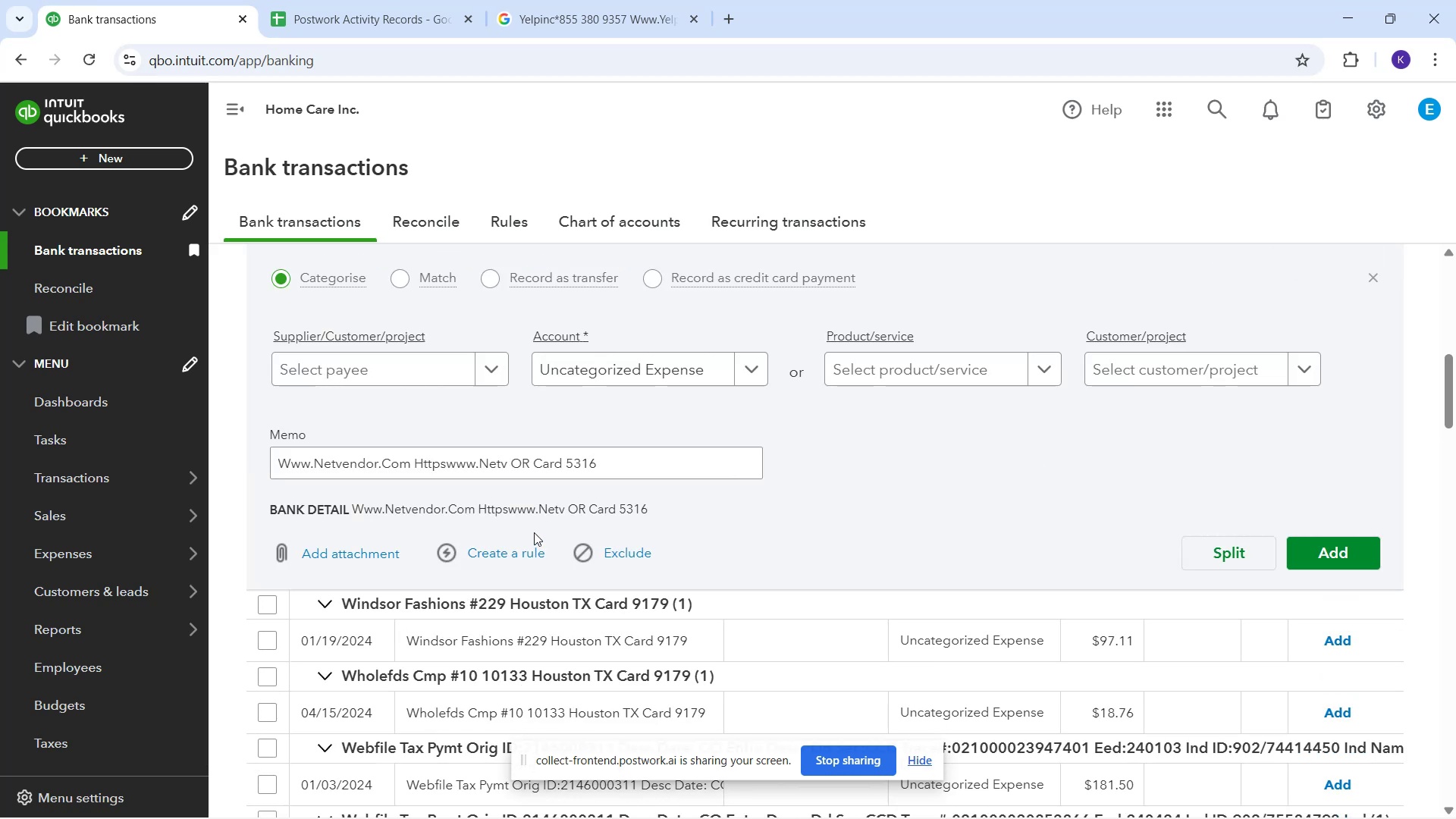 
scroll: coordinate [534, 512], scroll_direction: down, amount: 3.0
 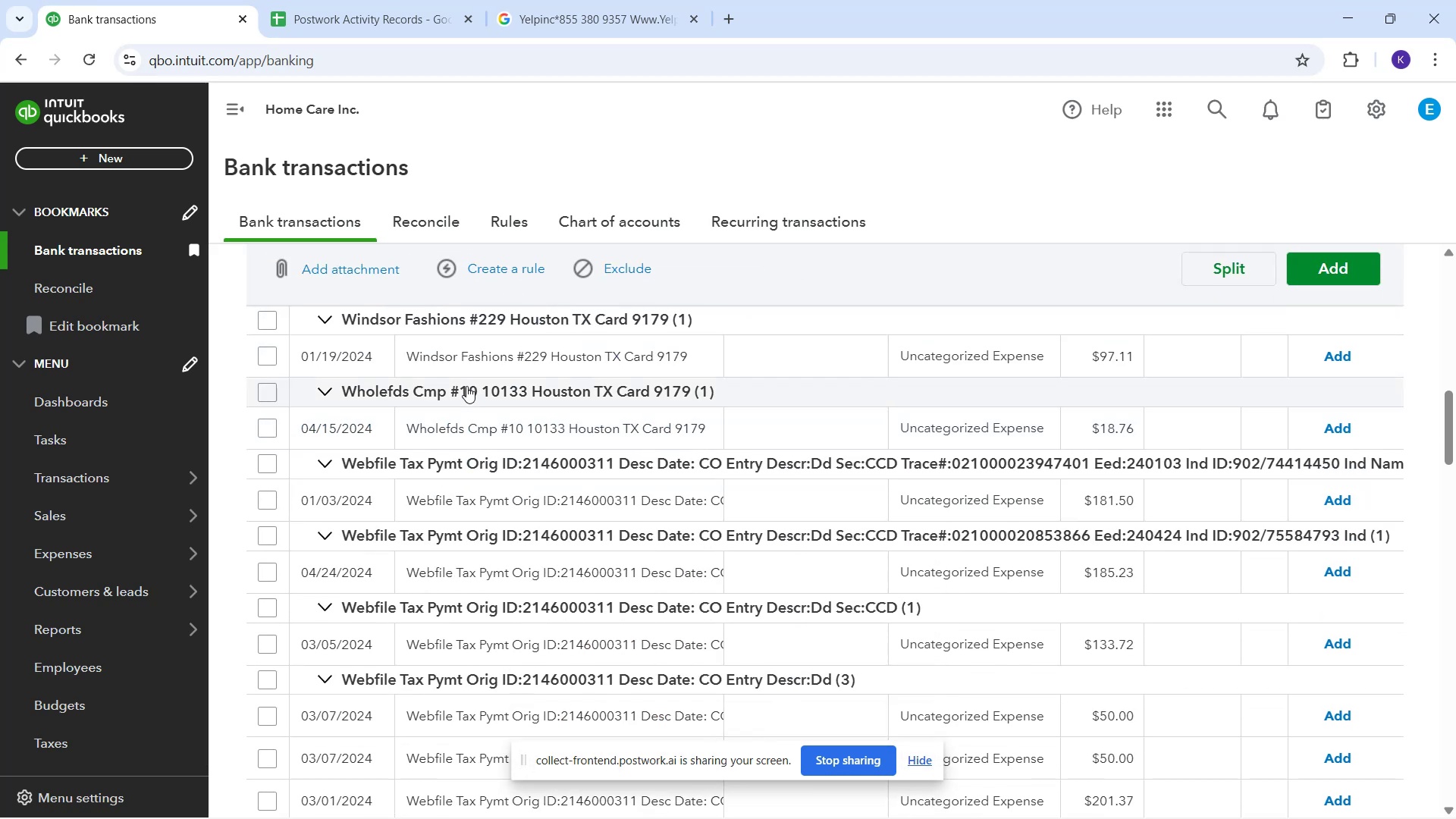 
left_click([460, 362])
 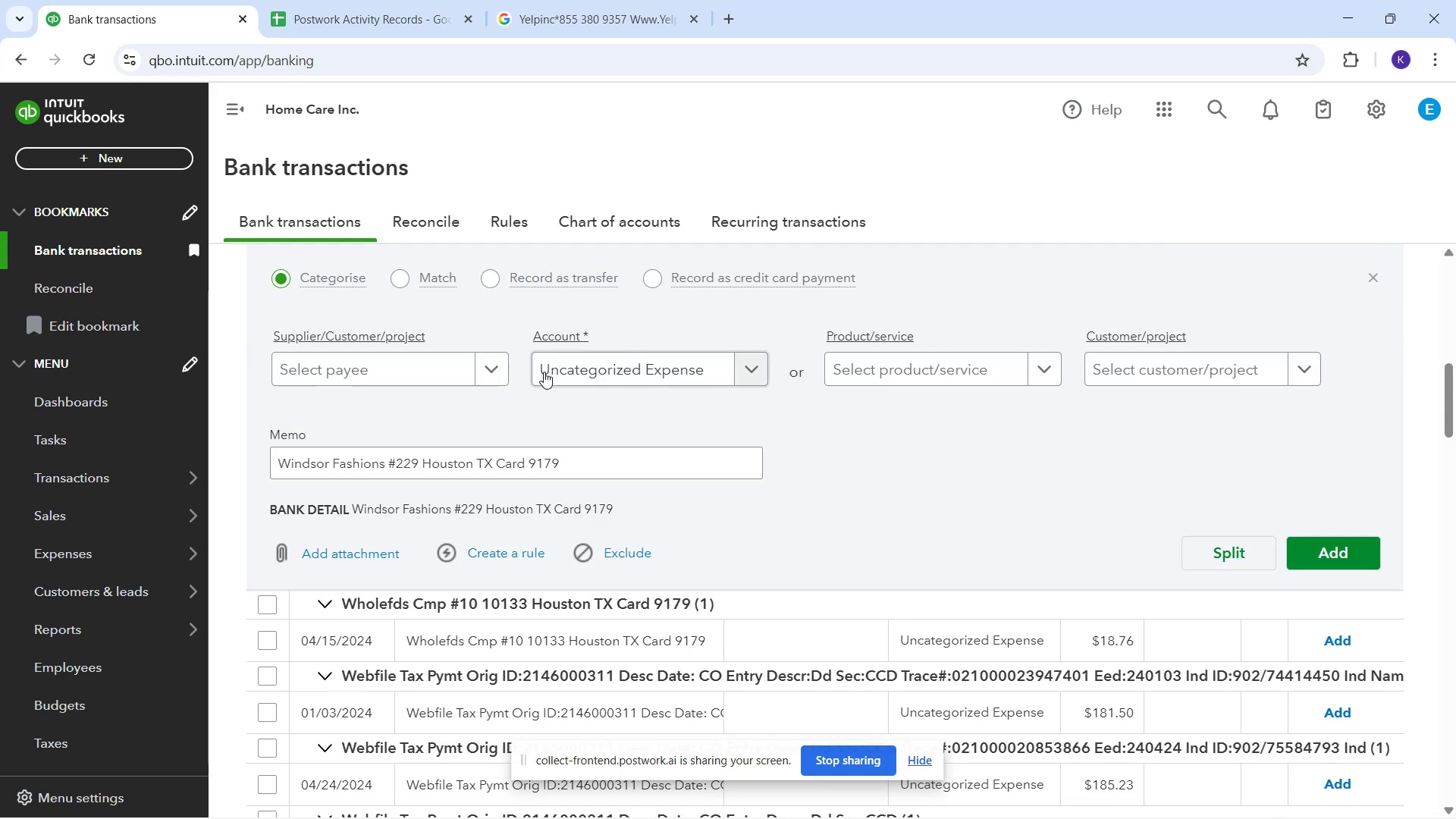 
left_click([438, 362])
 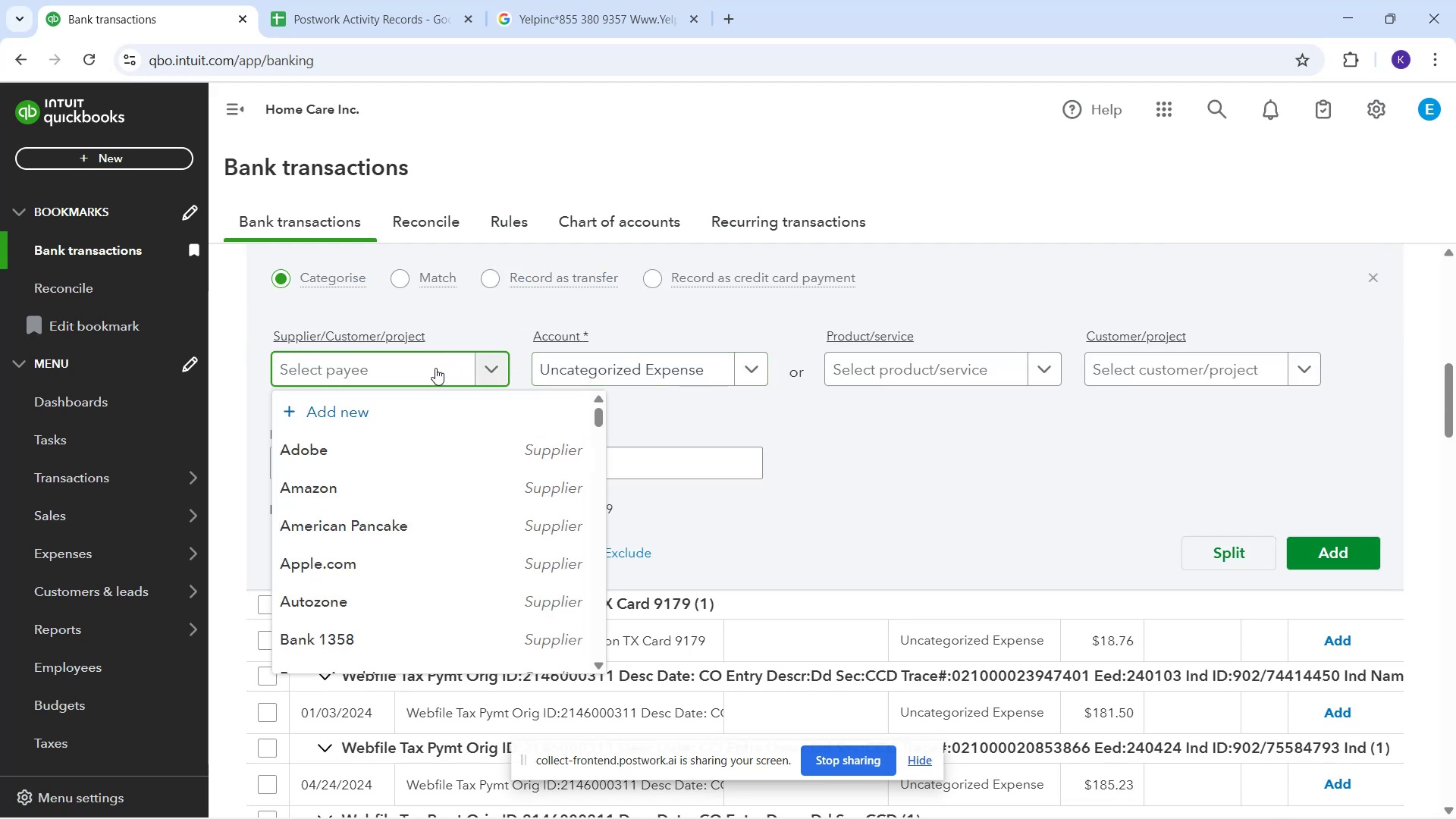 
scroll: coordinate [509, 360], scroll_direction: up, amount: 2.0
 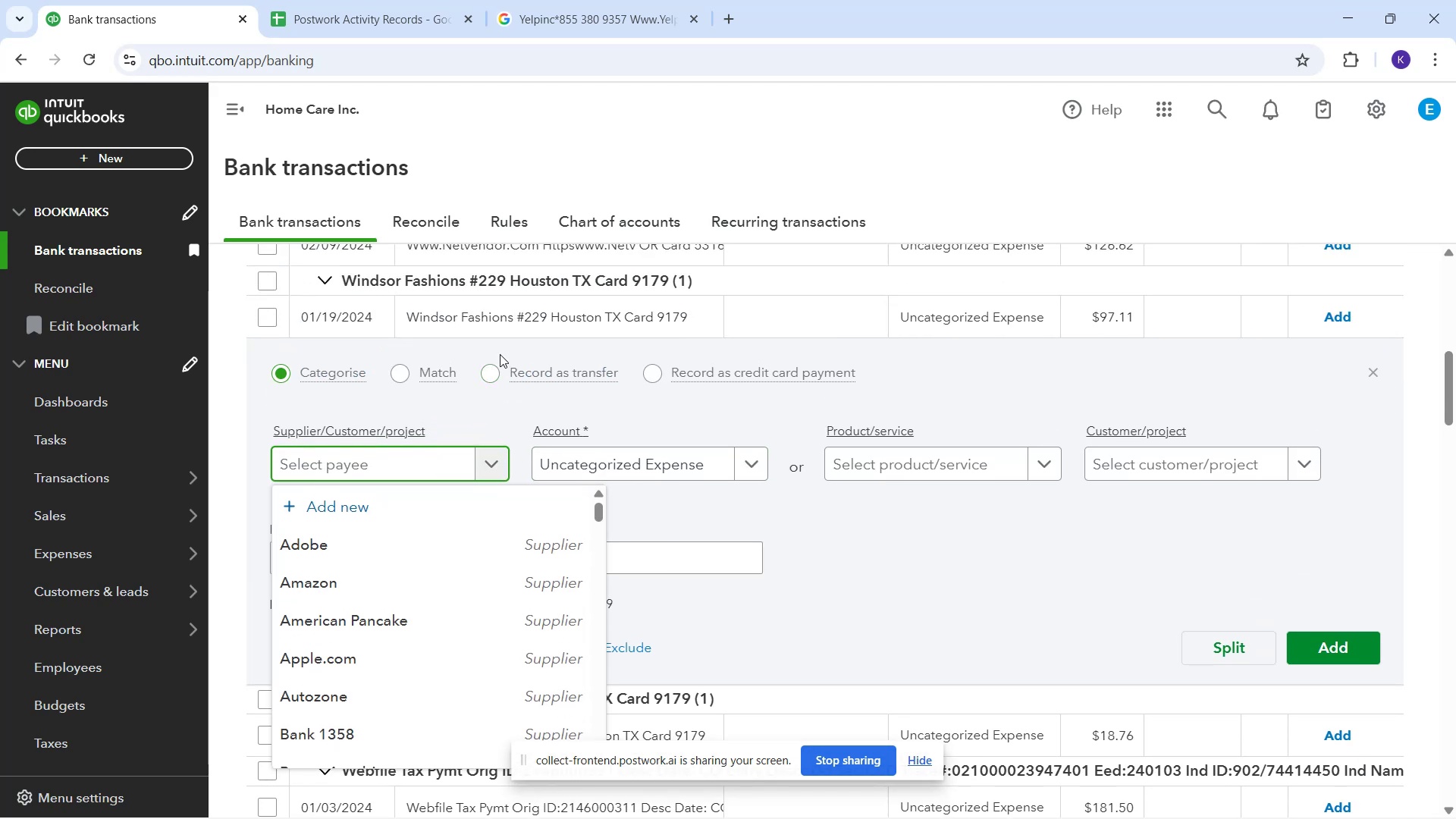 
type(Windsor F)
 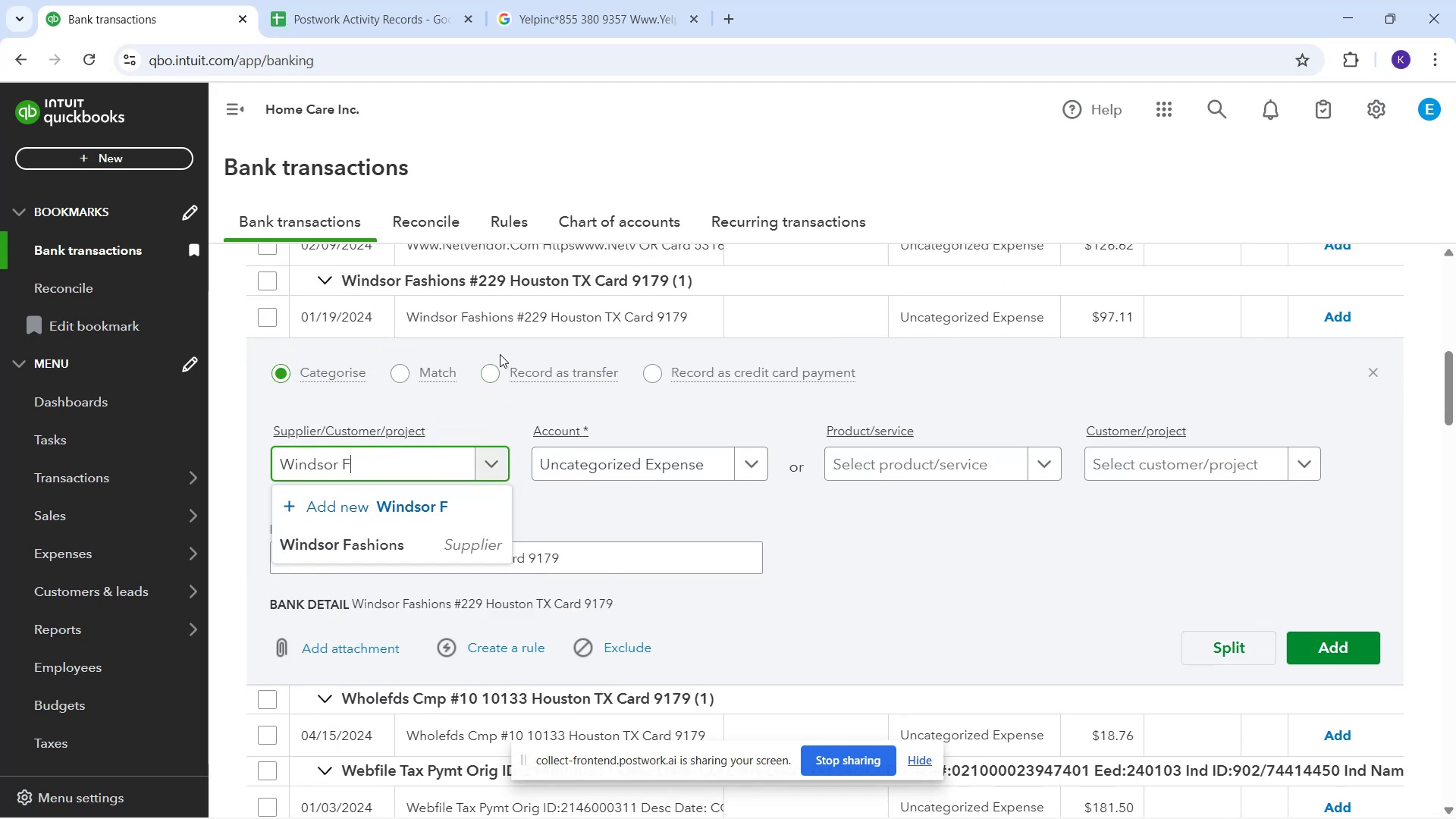 
left_click([576, 469])
 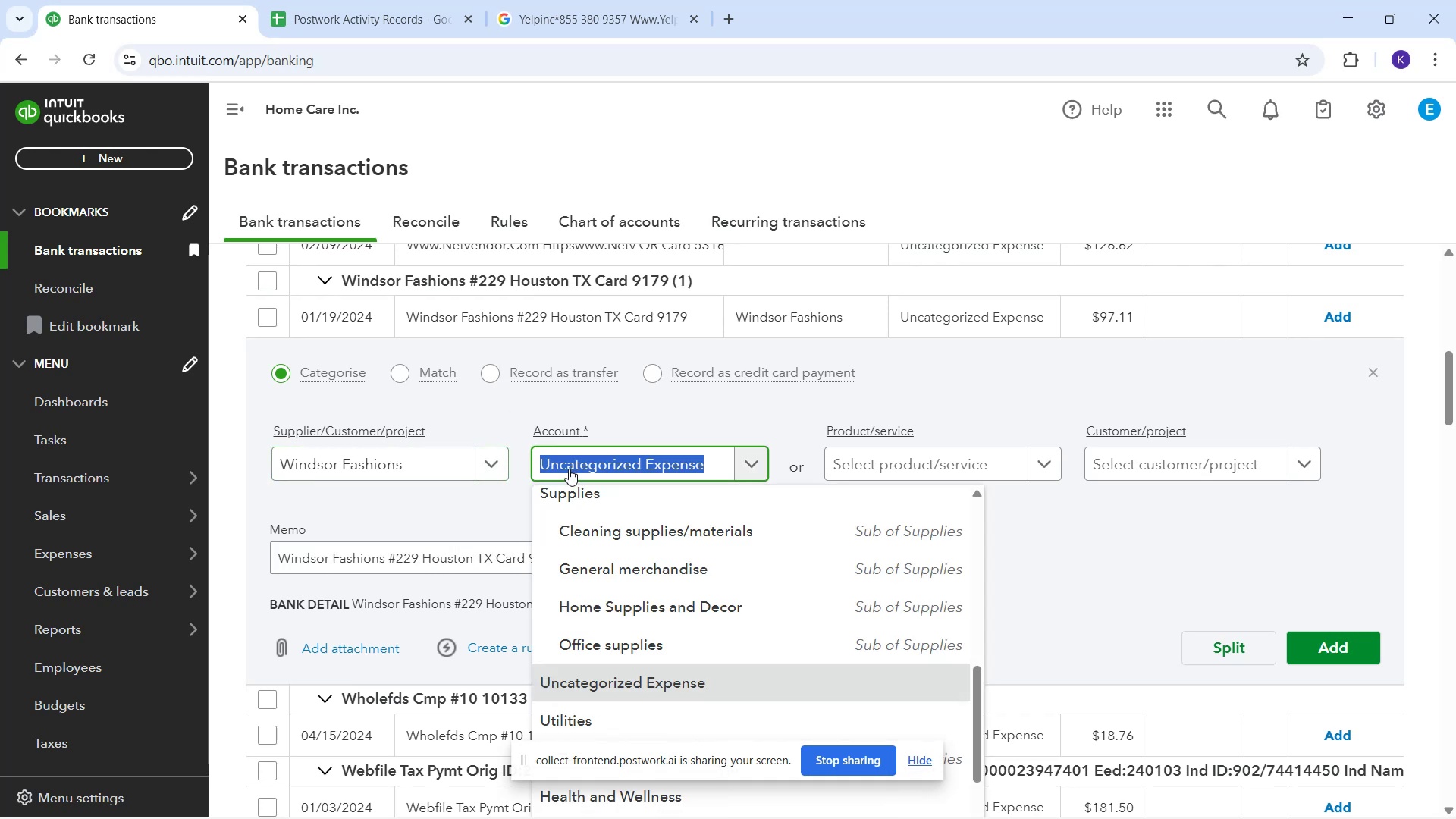 
type(off)
key(Backspace)
key(Backspace)
key(Backspace)
 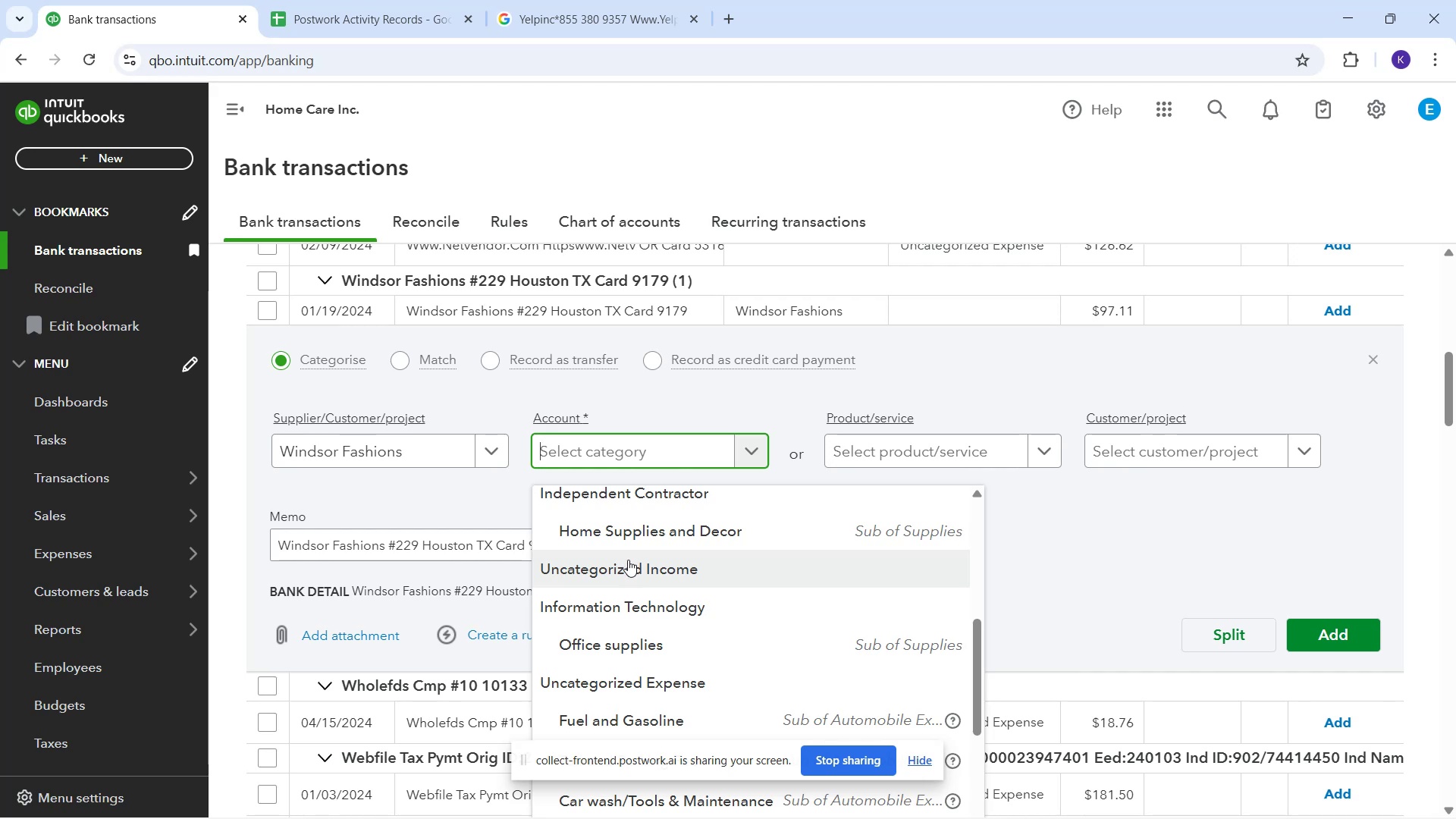 
scroll: coordinate [628, 560], scroll_direction: up, amount: 1.0
 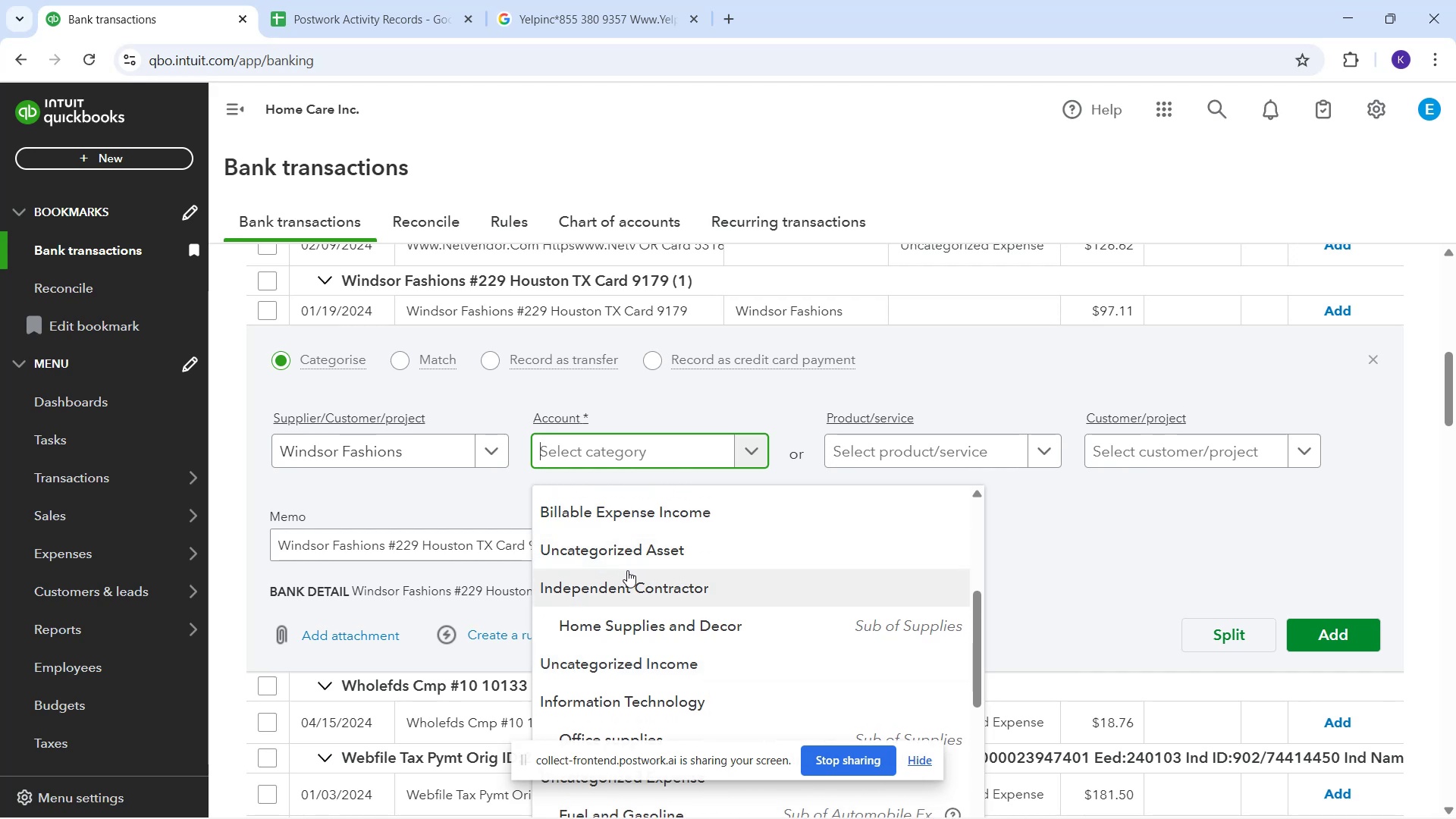 
scroll: coordinate [632, 600], scroll_direction: down, amount: 2.0
 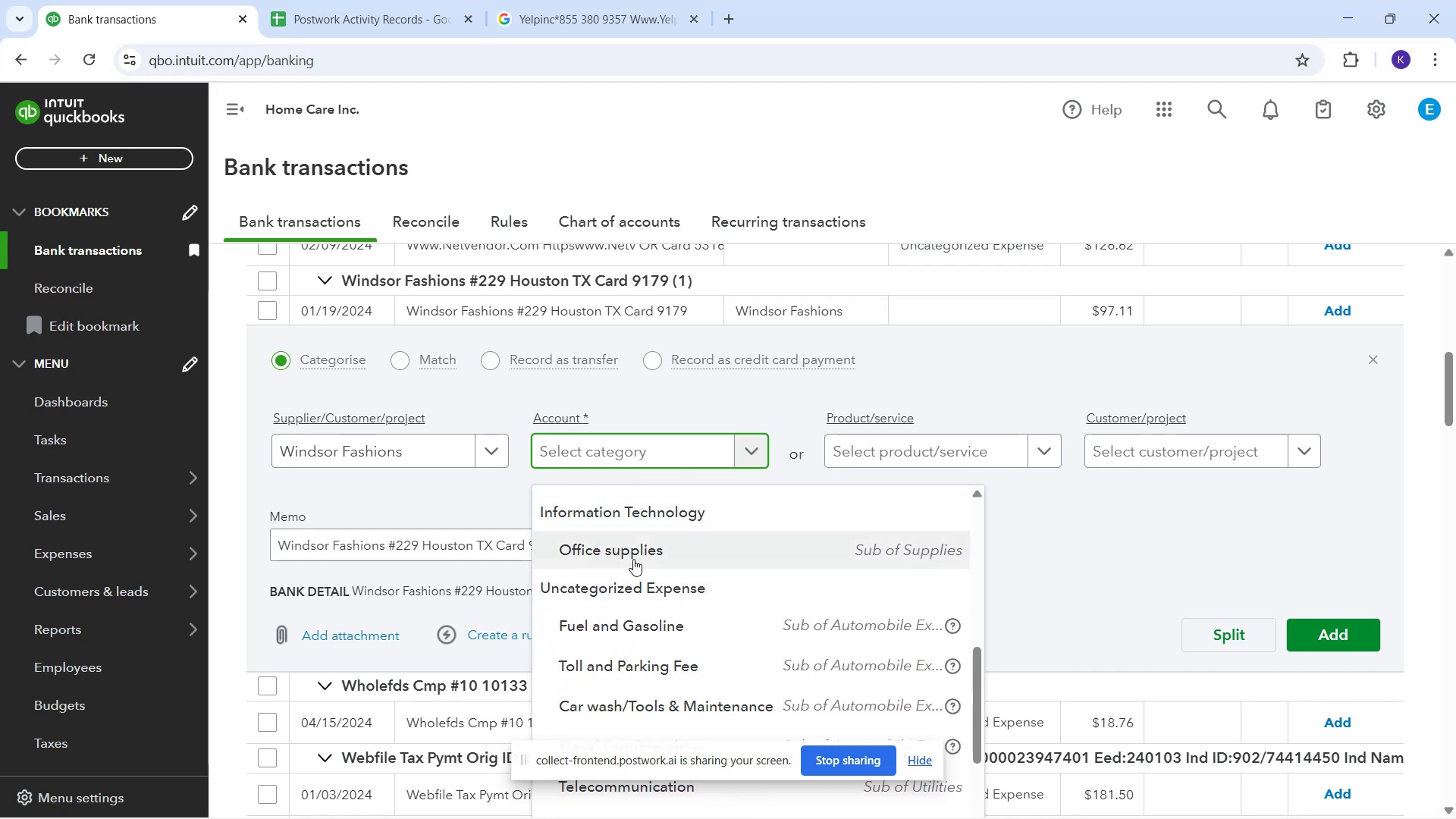 
left_click([633, 559])
 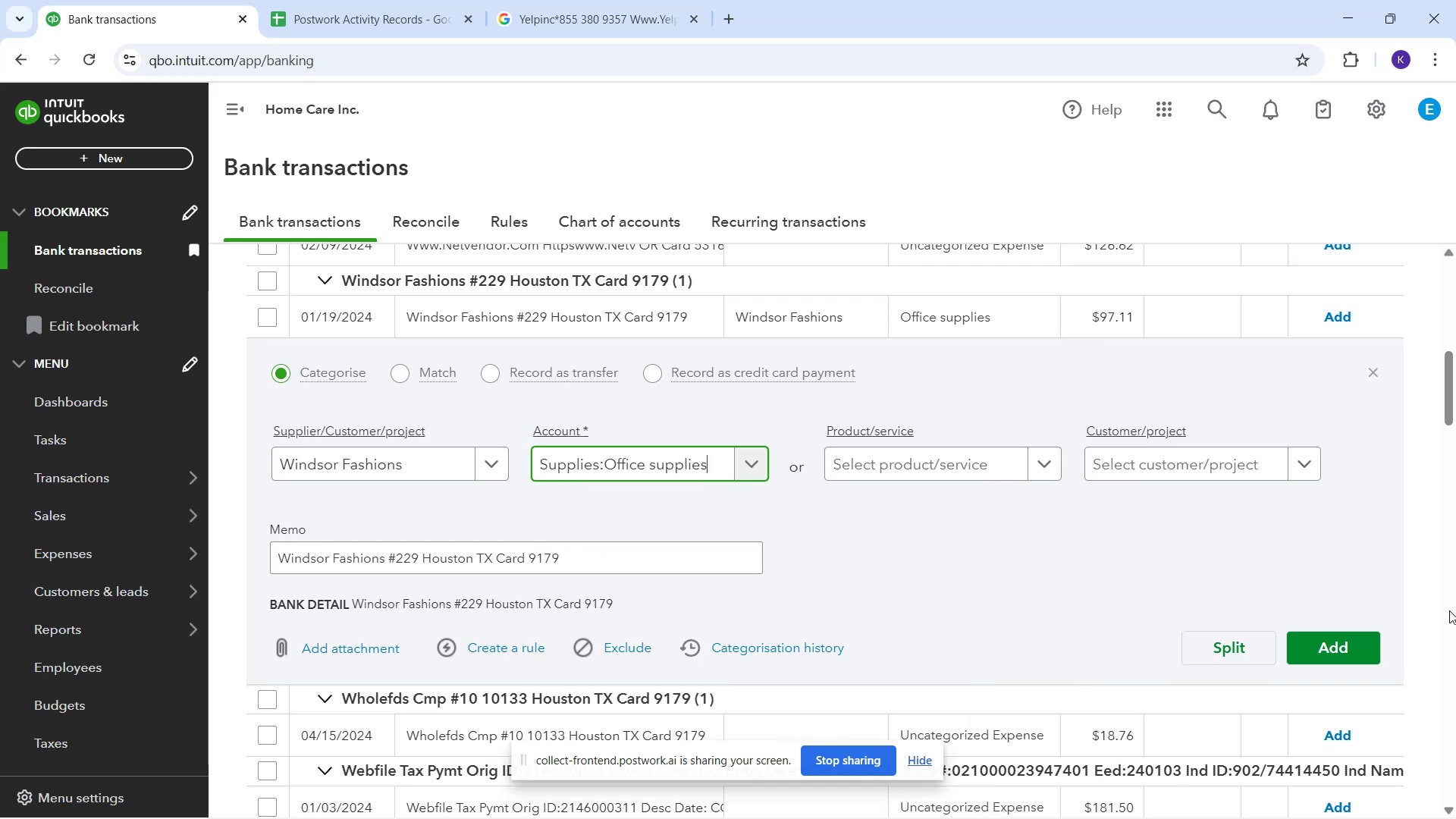 
left_click_drag(start_coordinate=[1367, 651], to_coordinate=[1360, 647])
 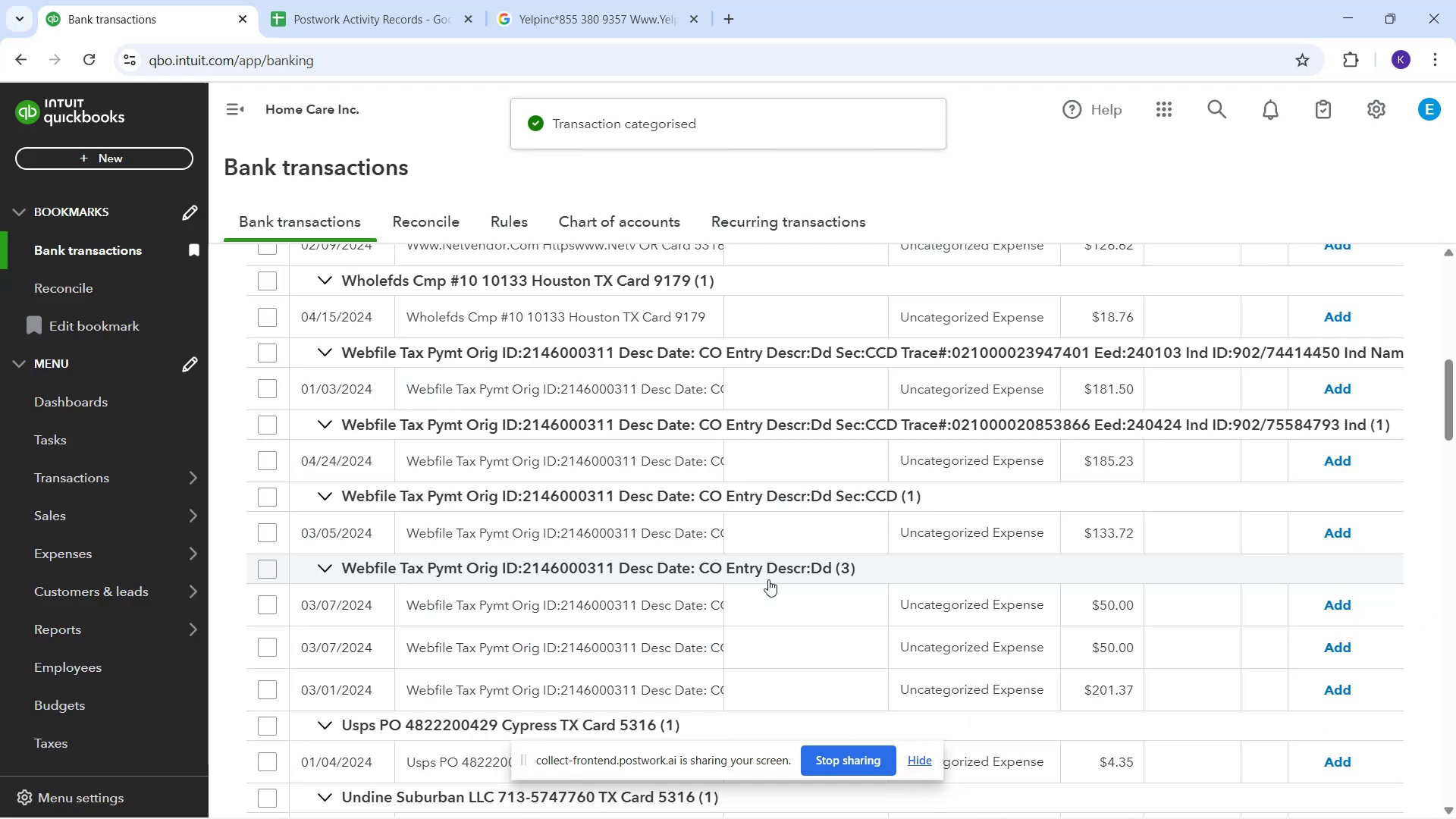 
scroll: coordinate [522, 540], scroll_direction: down, amount: 10.0
 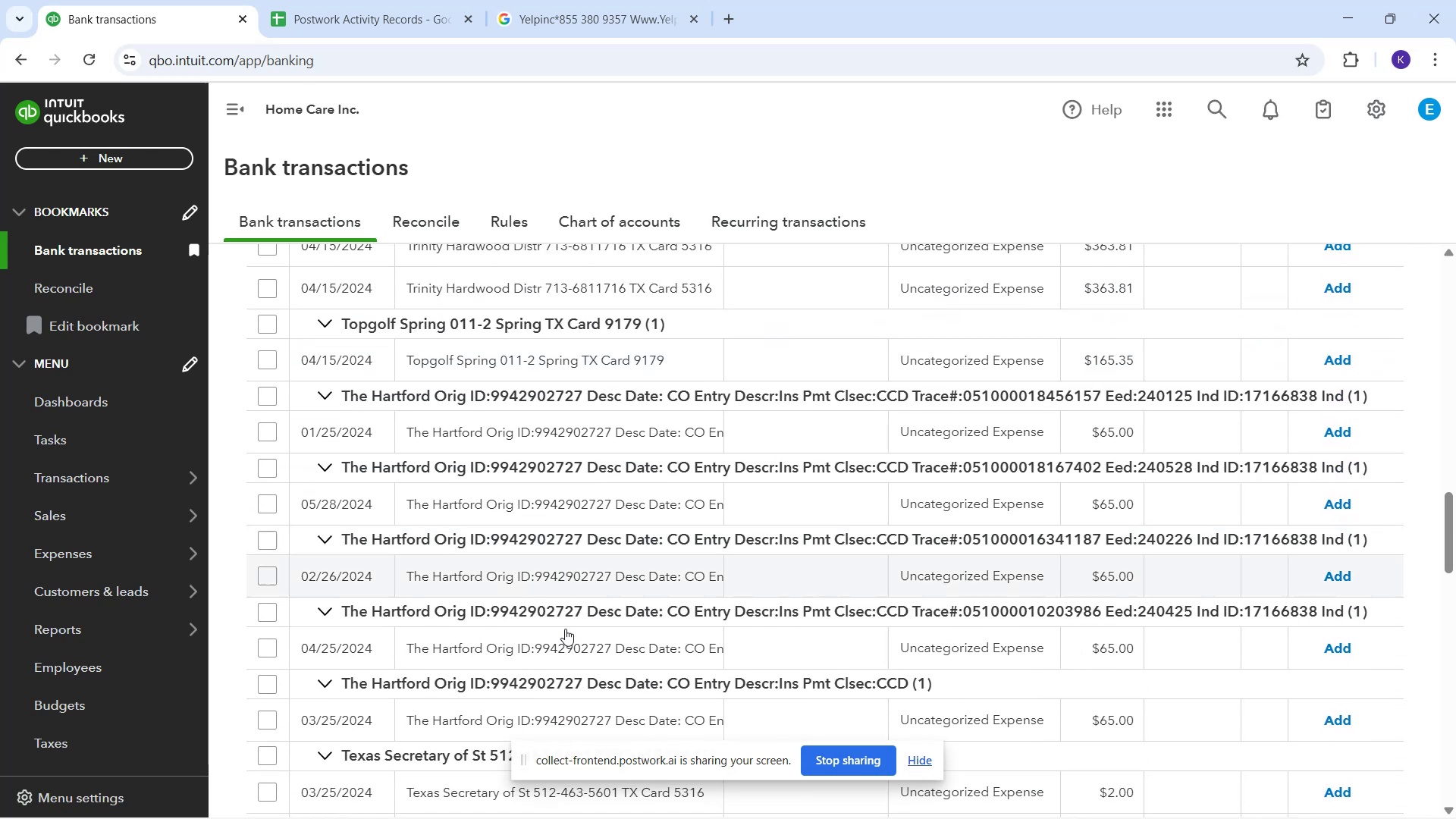 
left_click_drag(start_coordinate=[600, 771], to_coordinate=[767, 75])
 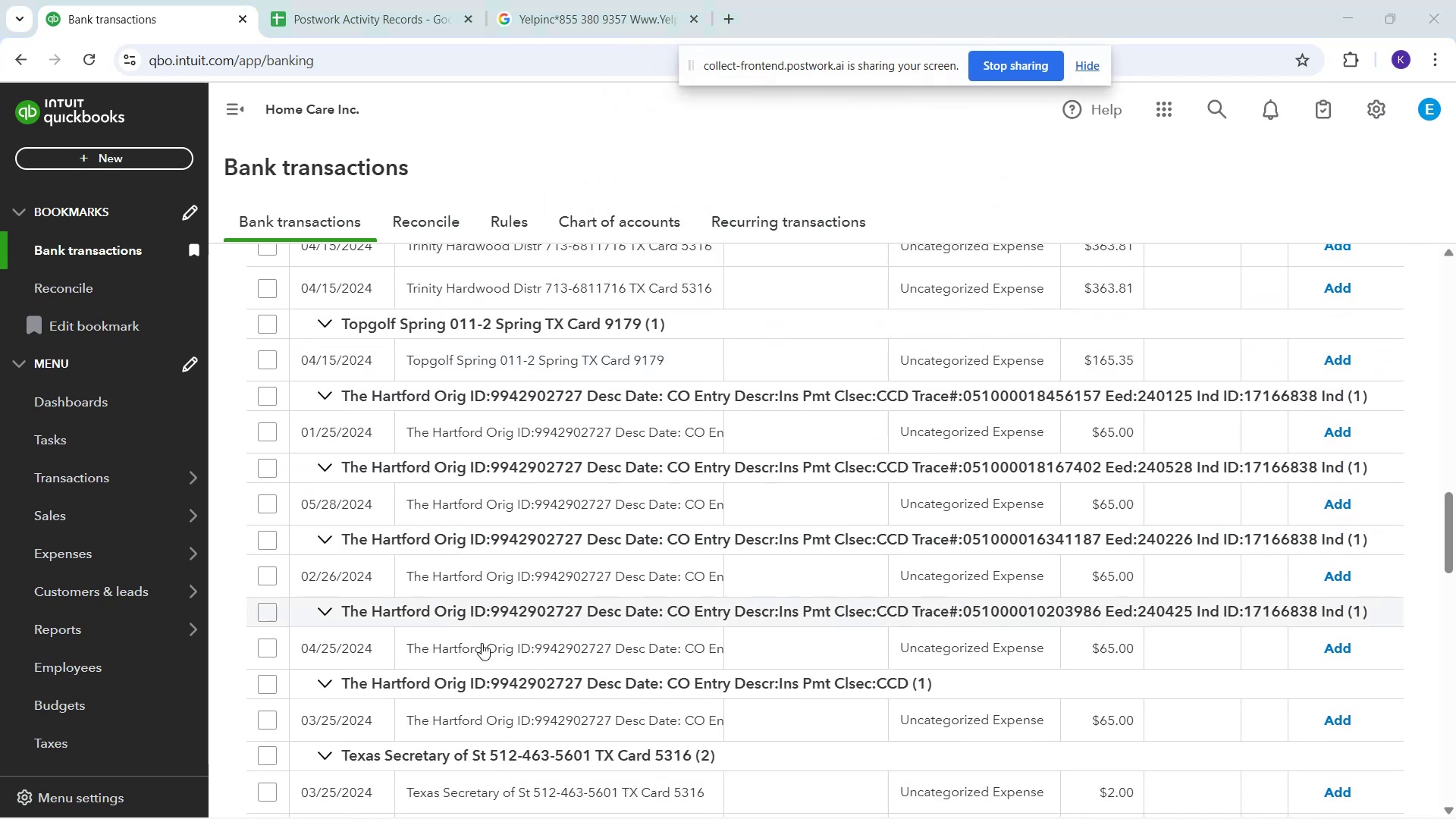 
scroll: coordinate [474, 667], scroll_direction: down, amount: 1.0
 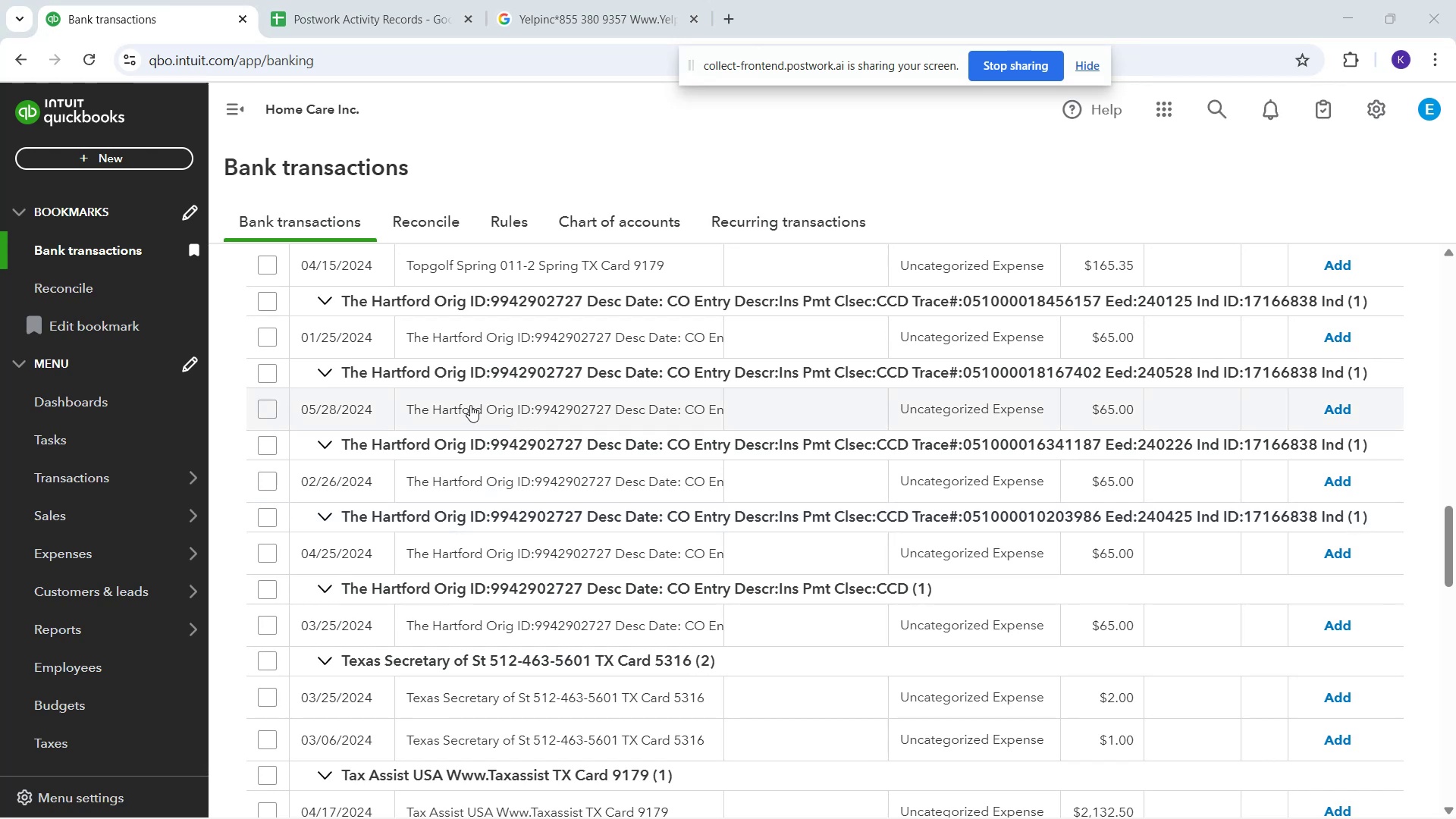 
left_click_drag(start_coordinate=[399, 329], to_coordinate=[522, 340])
 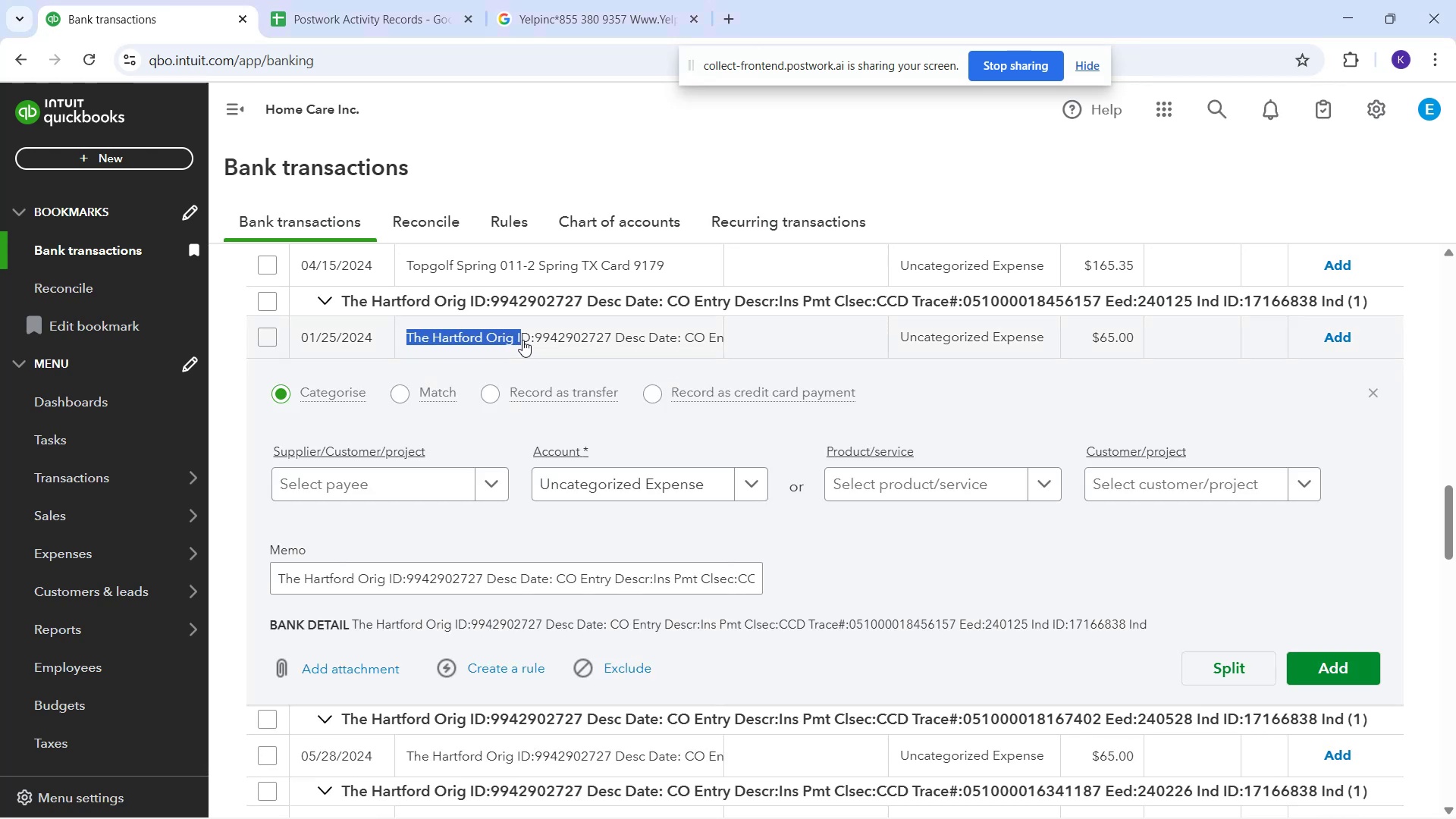 
key(Control+C)
 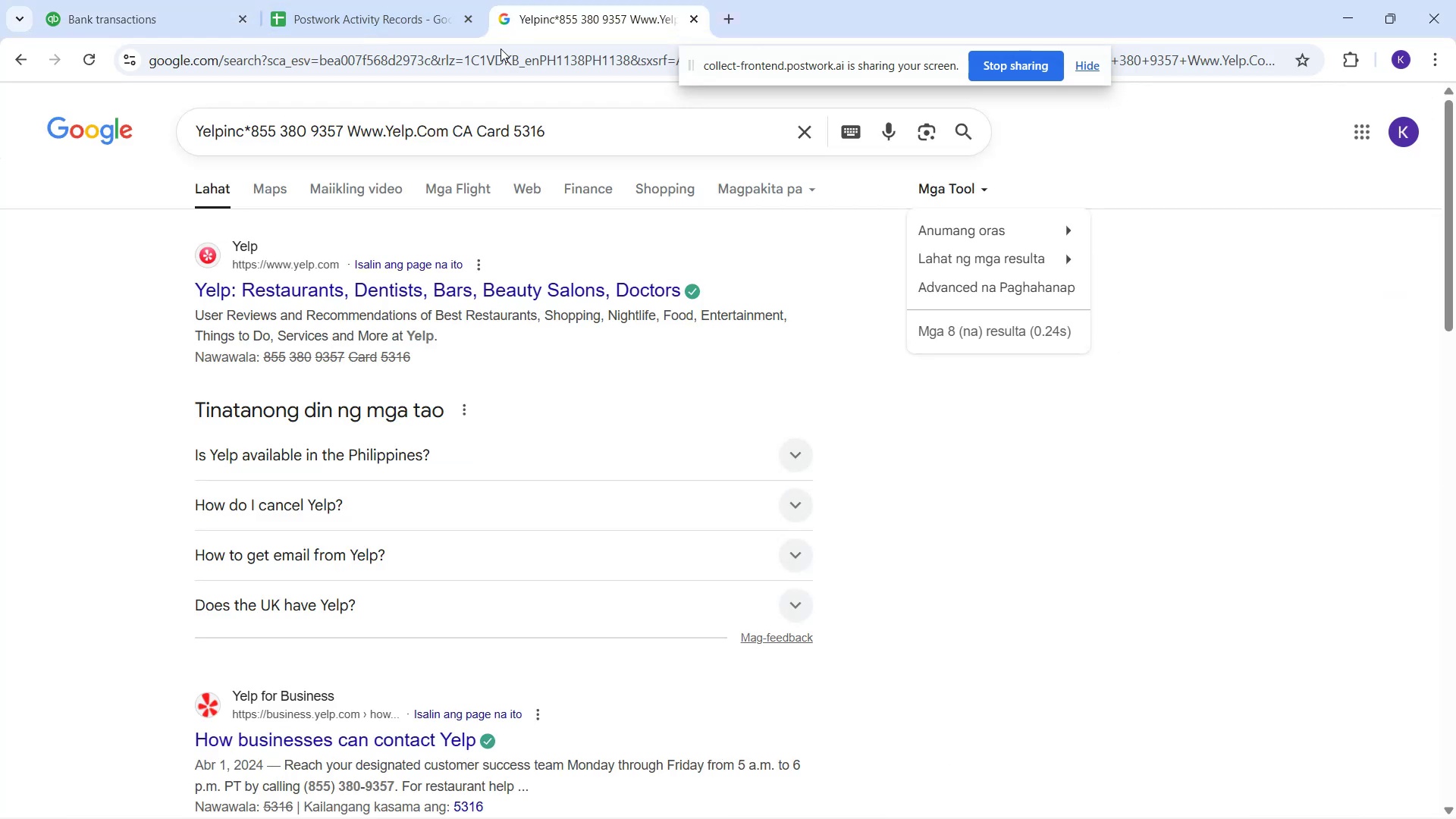 
left_click_drag(start_coordinate=[479, 133], to_coordinate=[464, 136])
 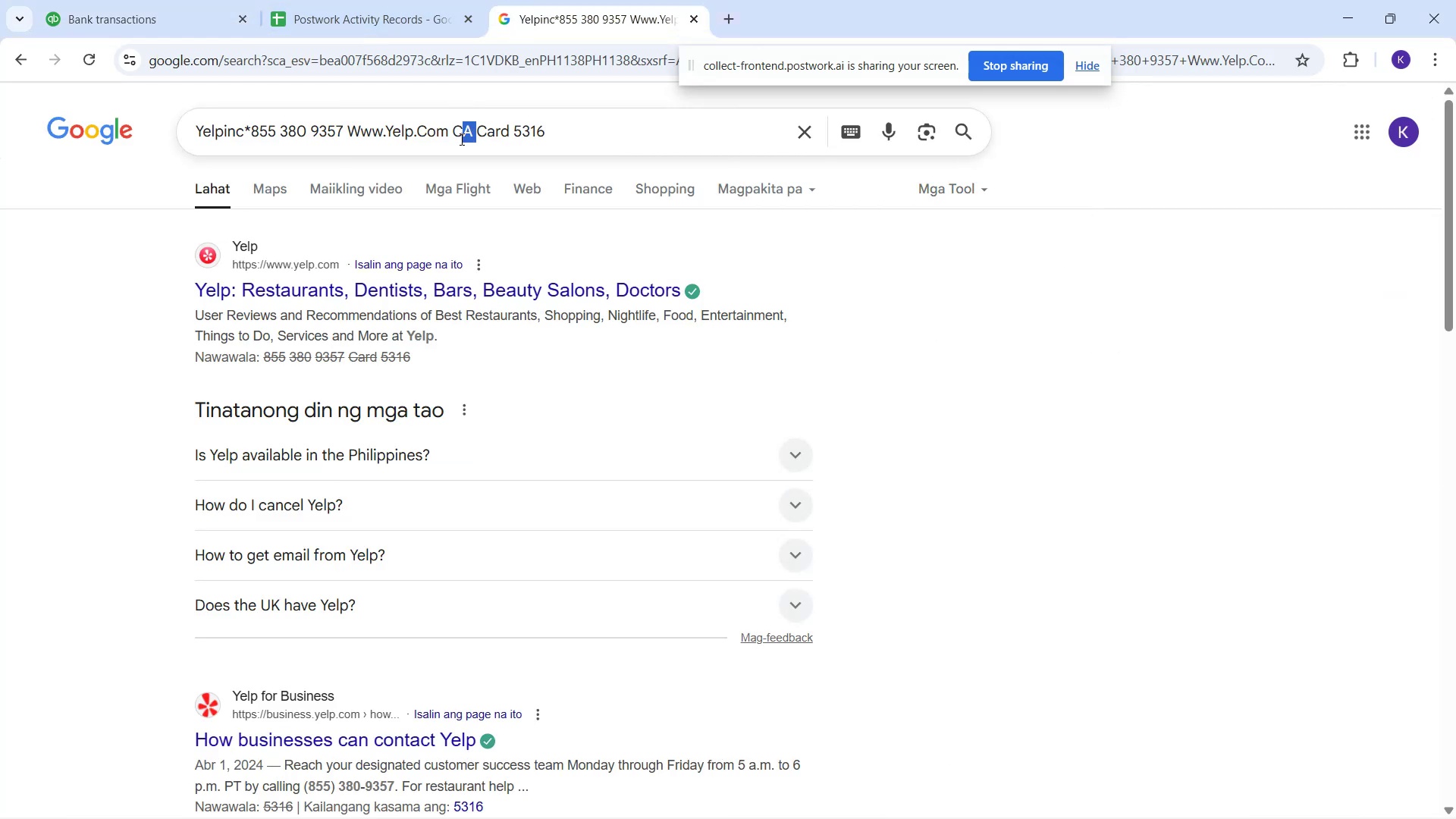 
key(Control+A)
 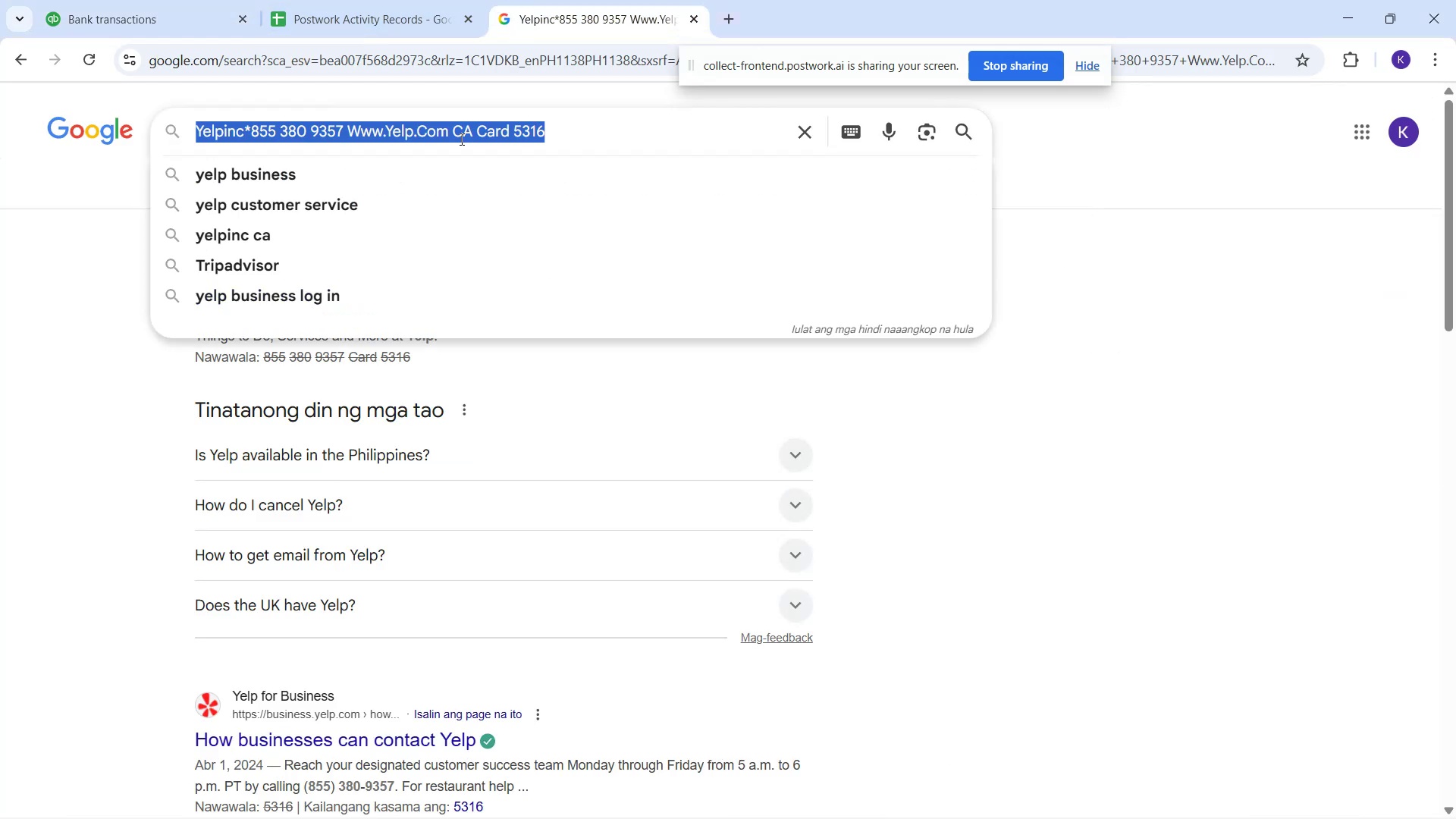 
key(Control+V)
 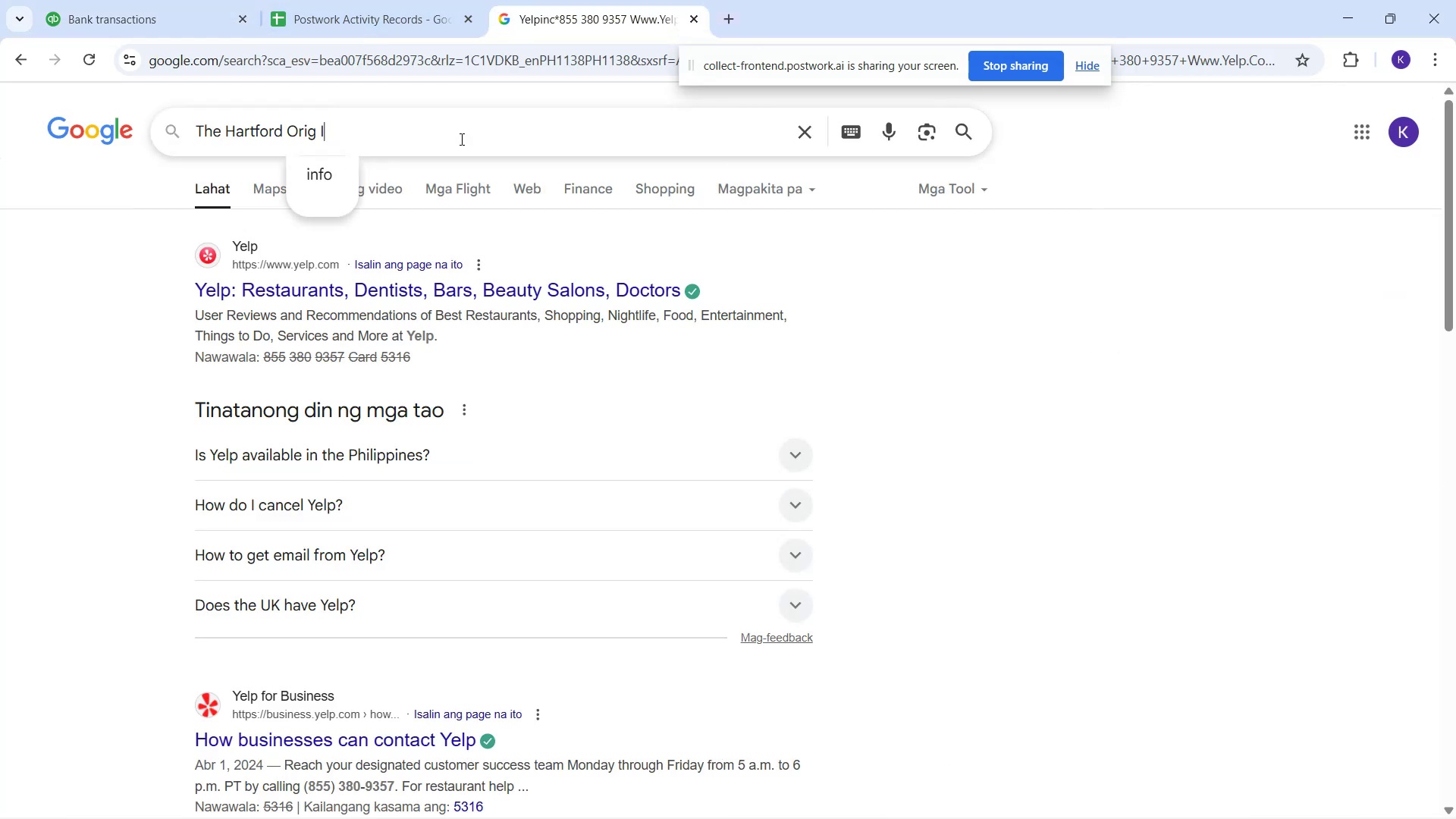 
key(Enter)
 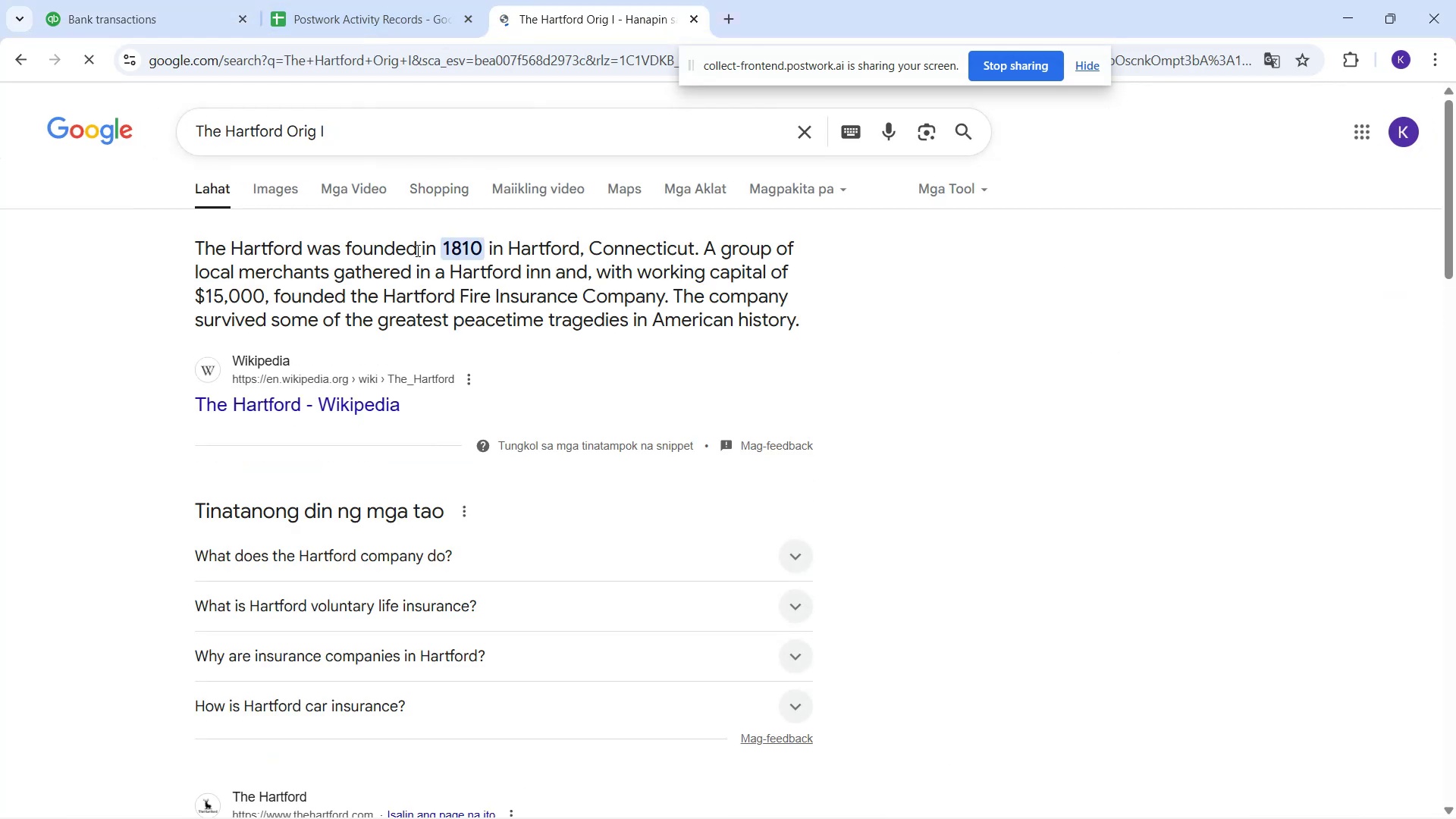 
key(Backspace)
 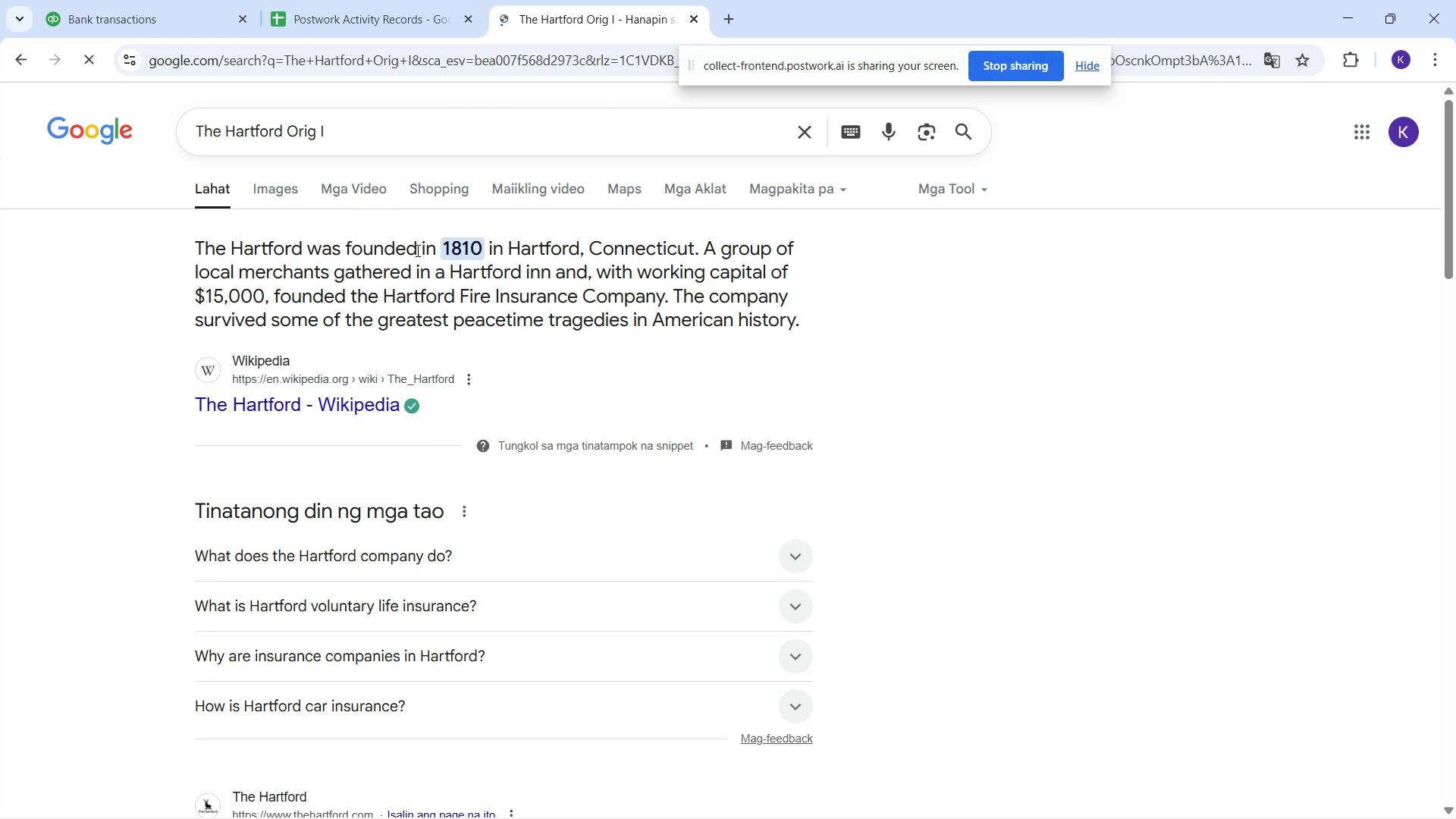 
key(Backspace)
 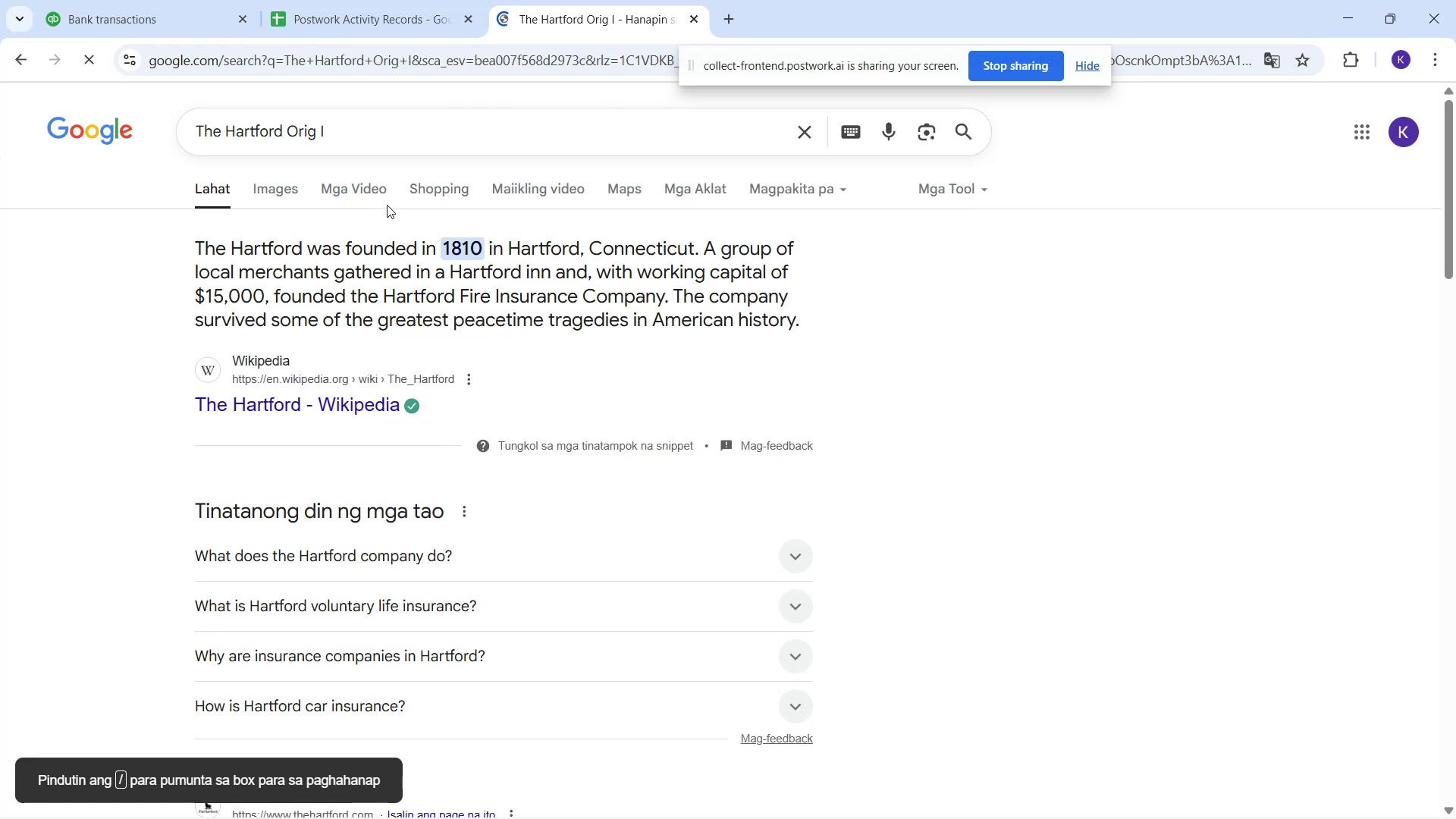 
left_click([416, 118])
 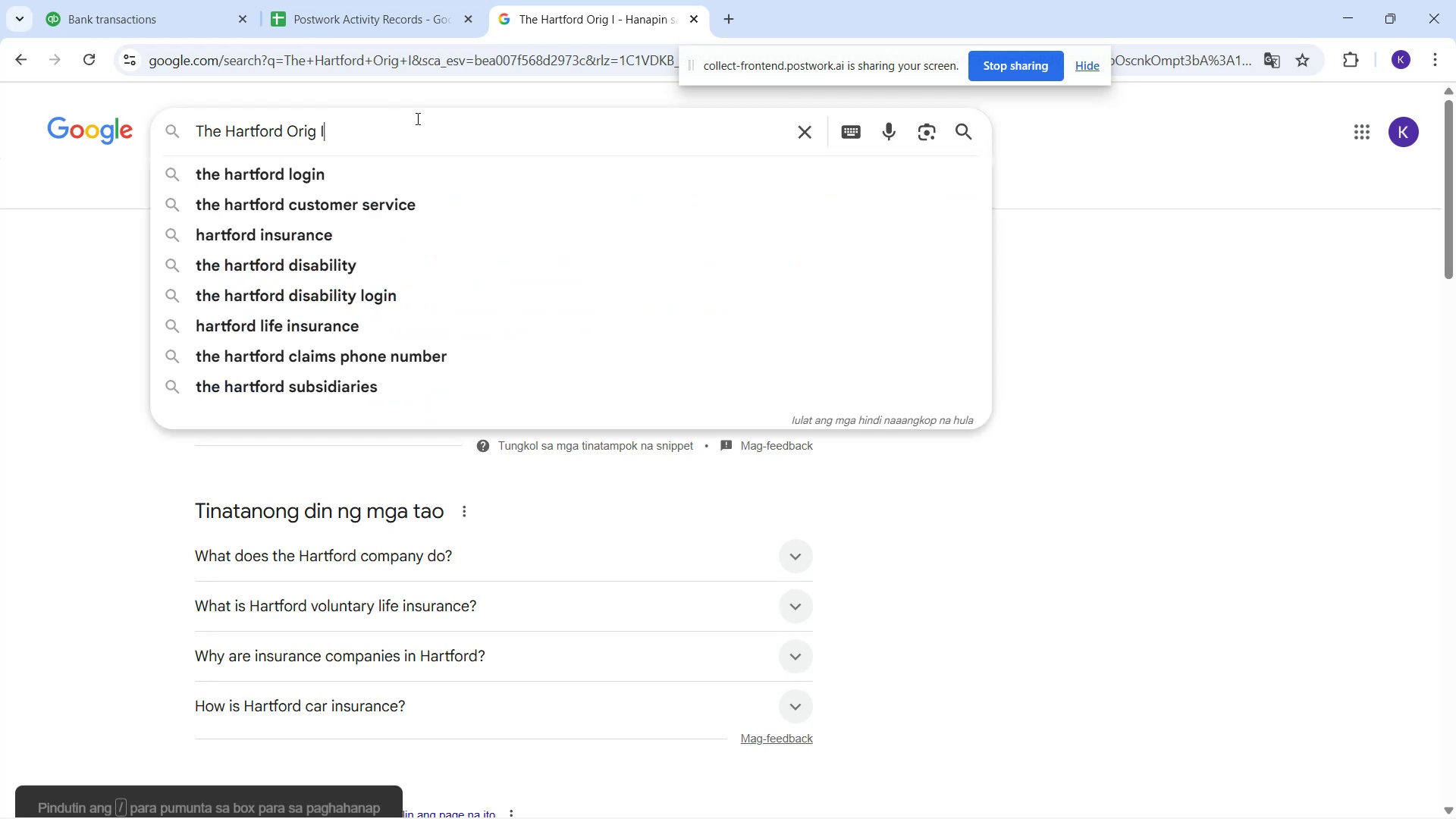 
key(Backspace)
 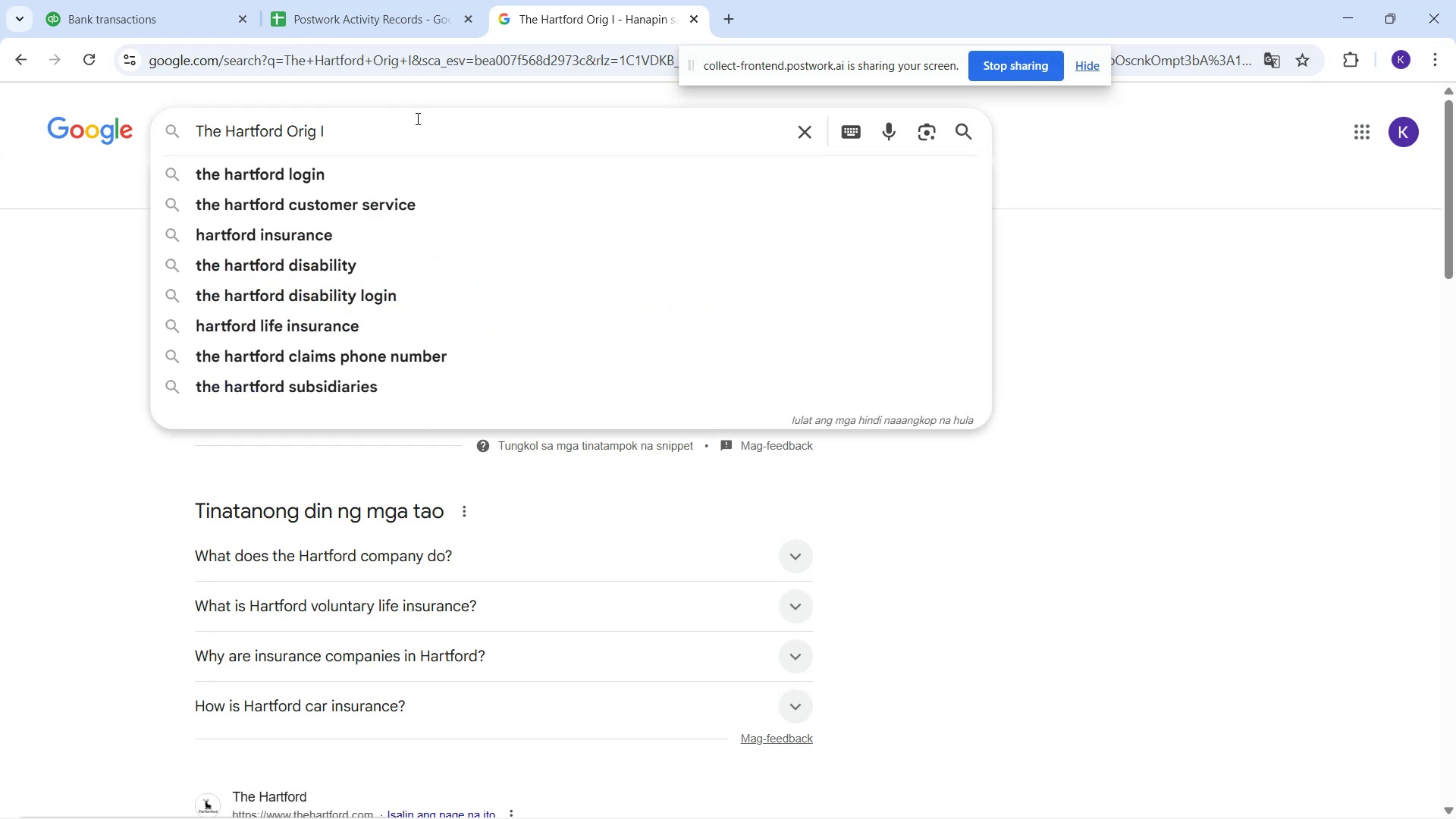 
key(Backspace)
 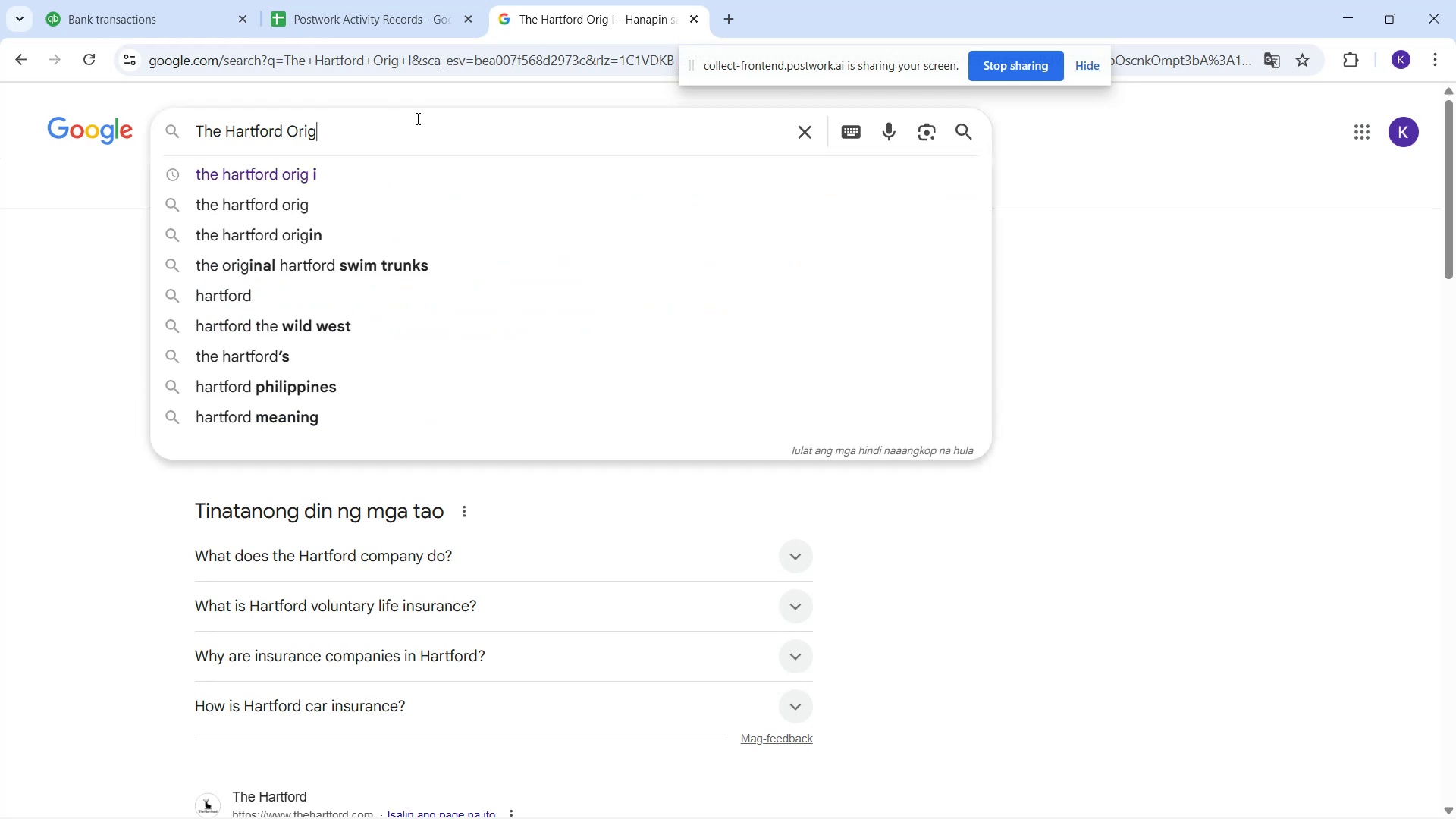 
key(Enter)
 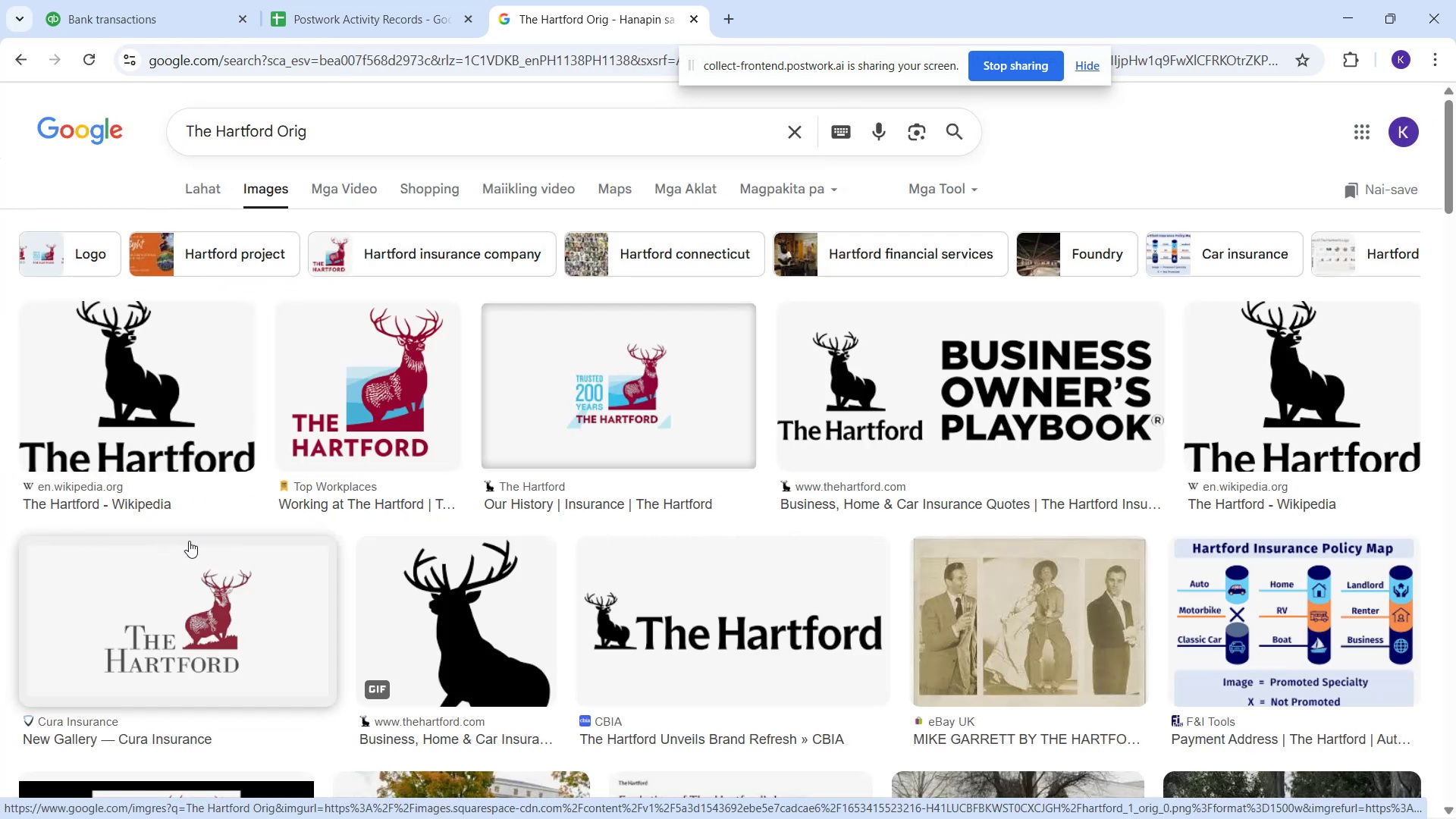 
wait(20.15)
 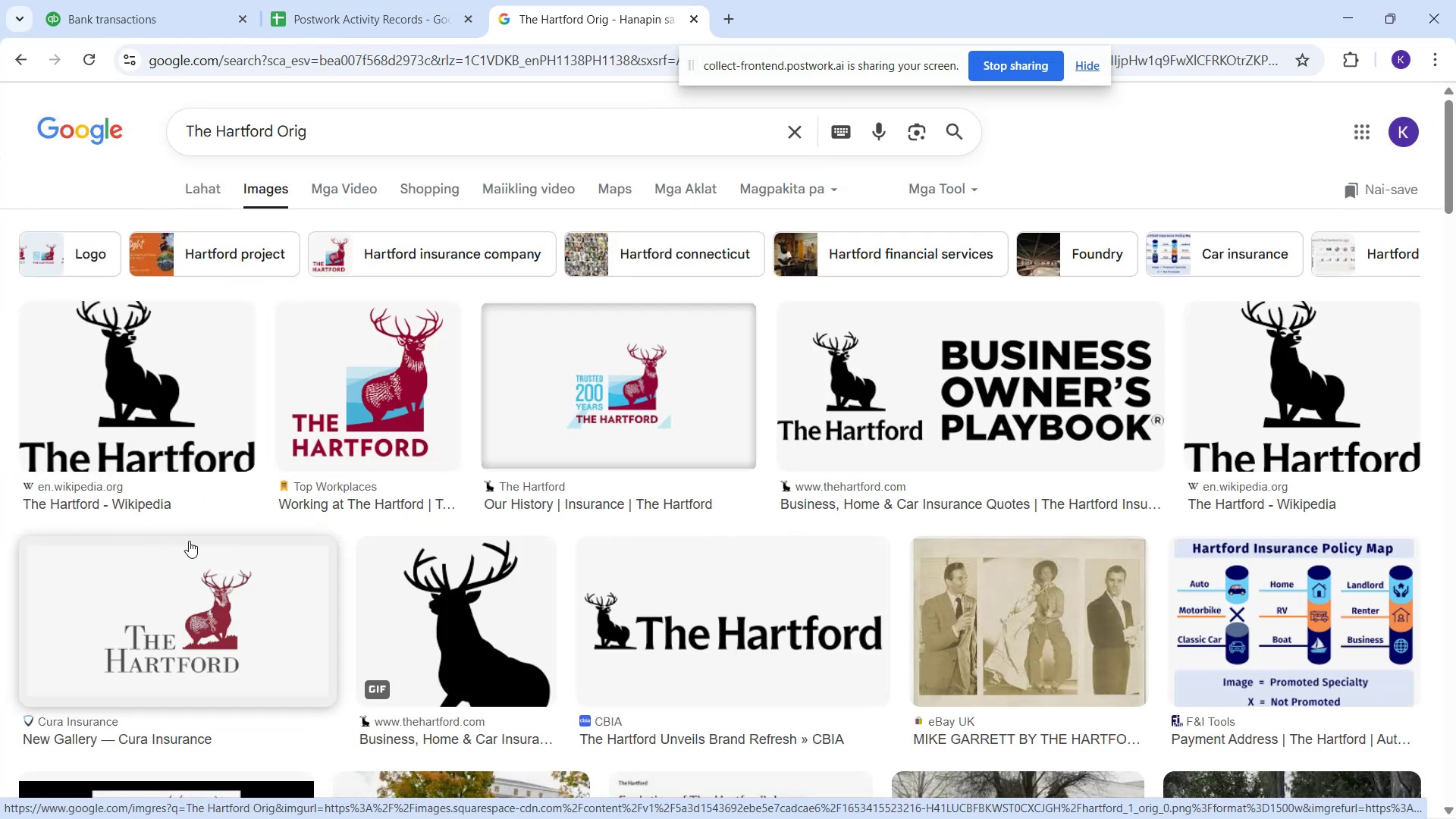 
left_click([150, 17])
 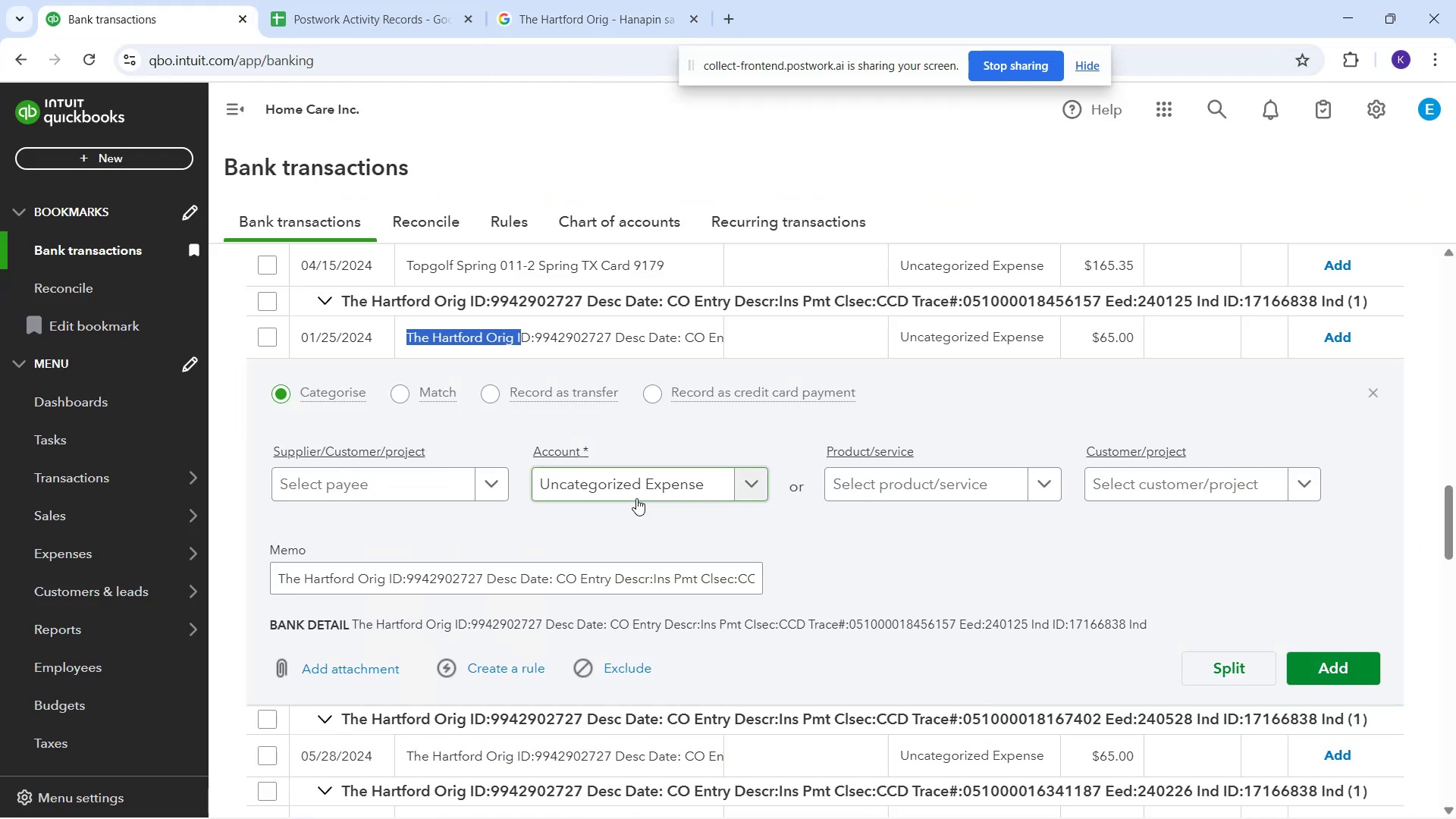 
left_click([636, 497])
 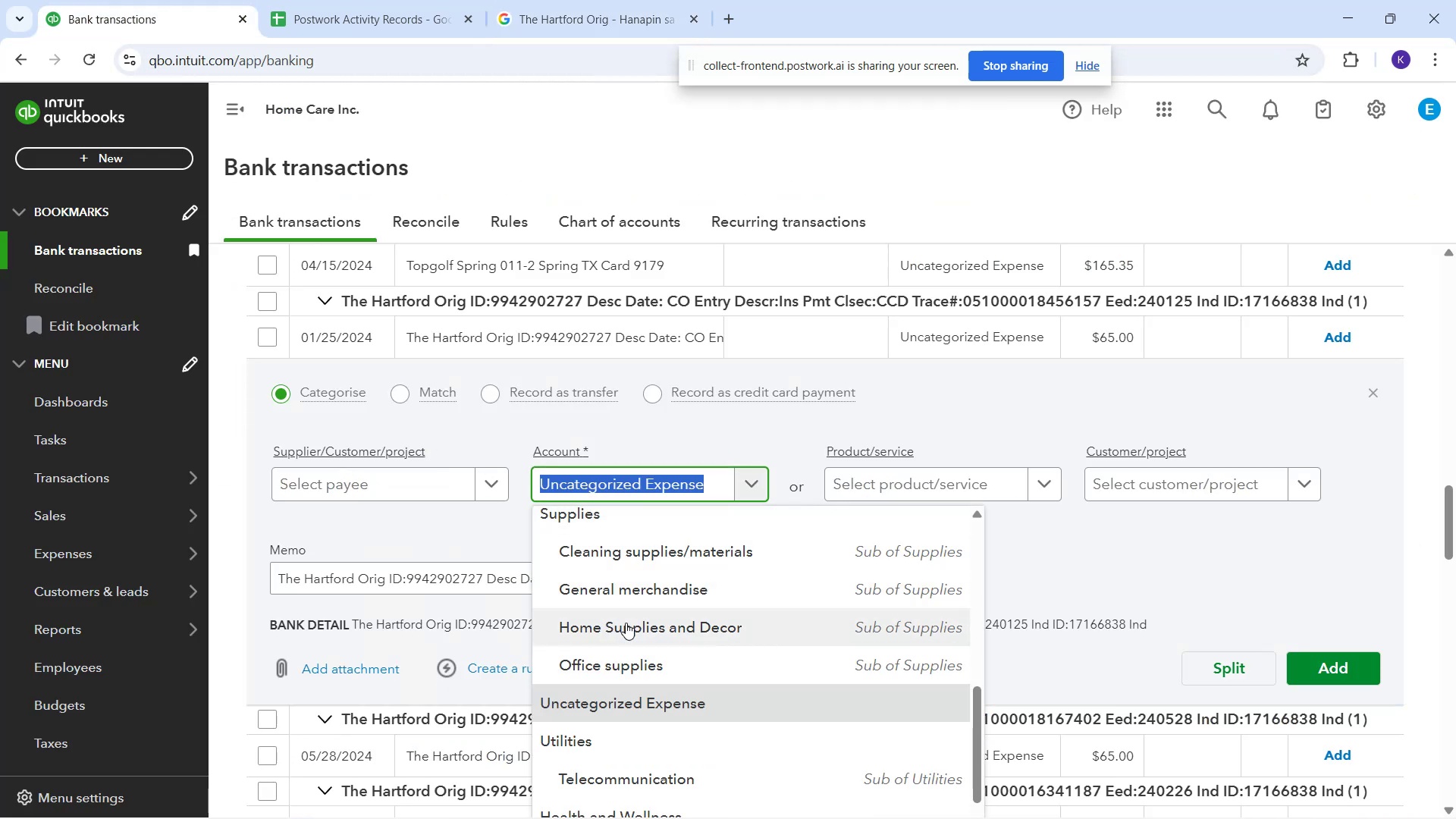 
type(ins)
 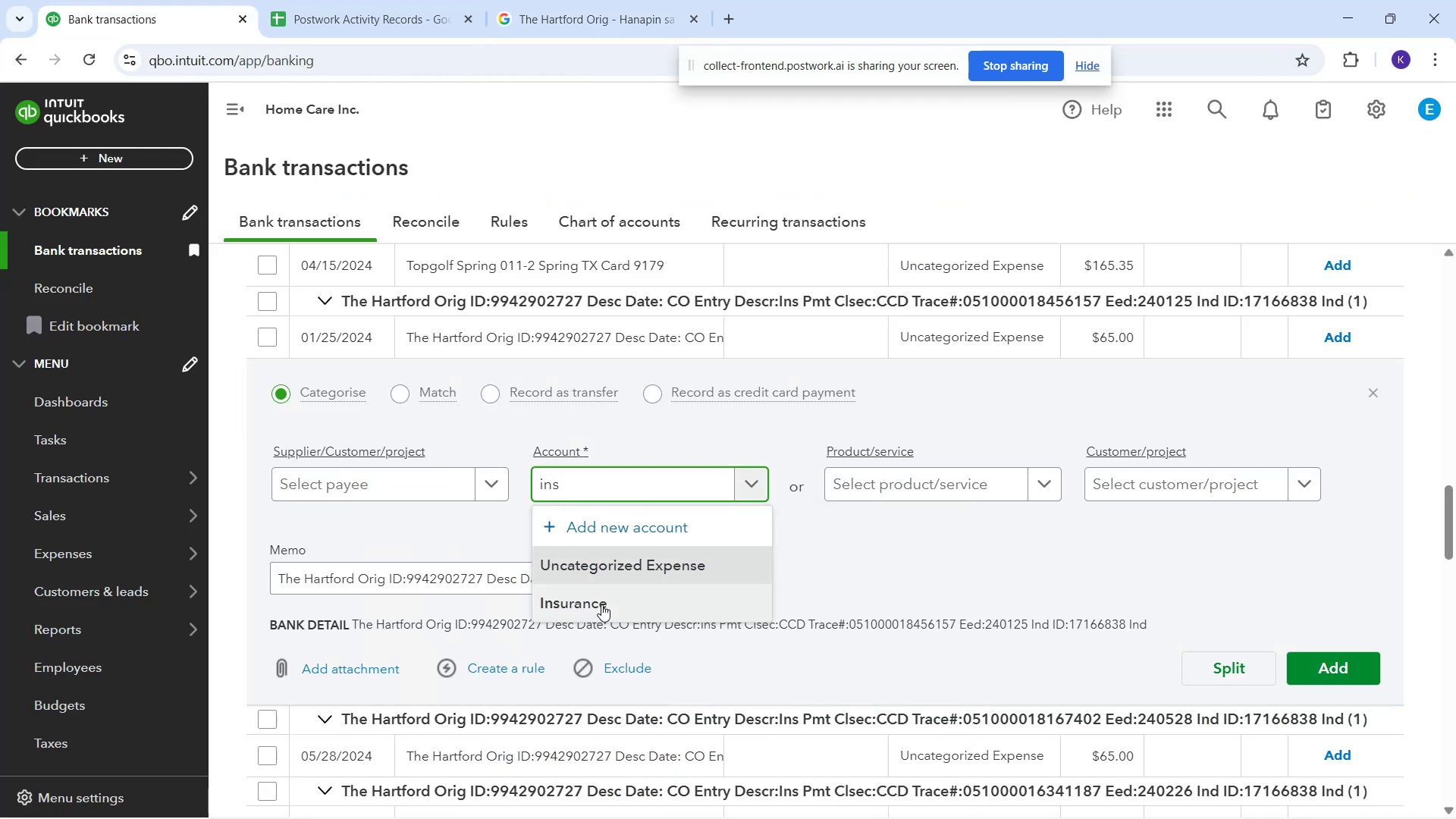 
left_click([601, 604])
 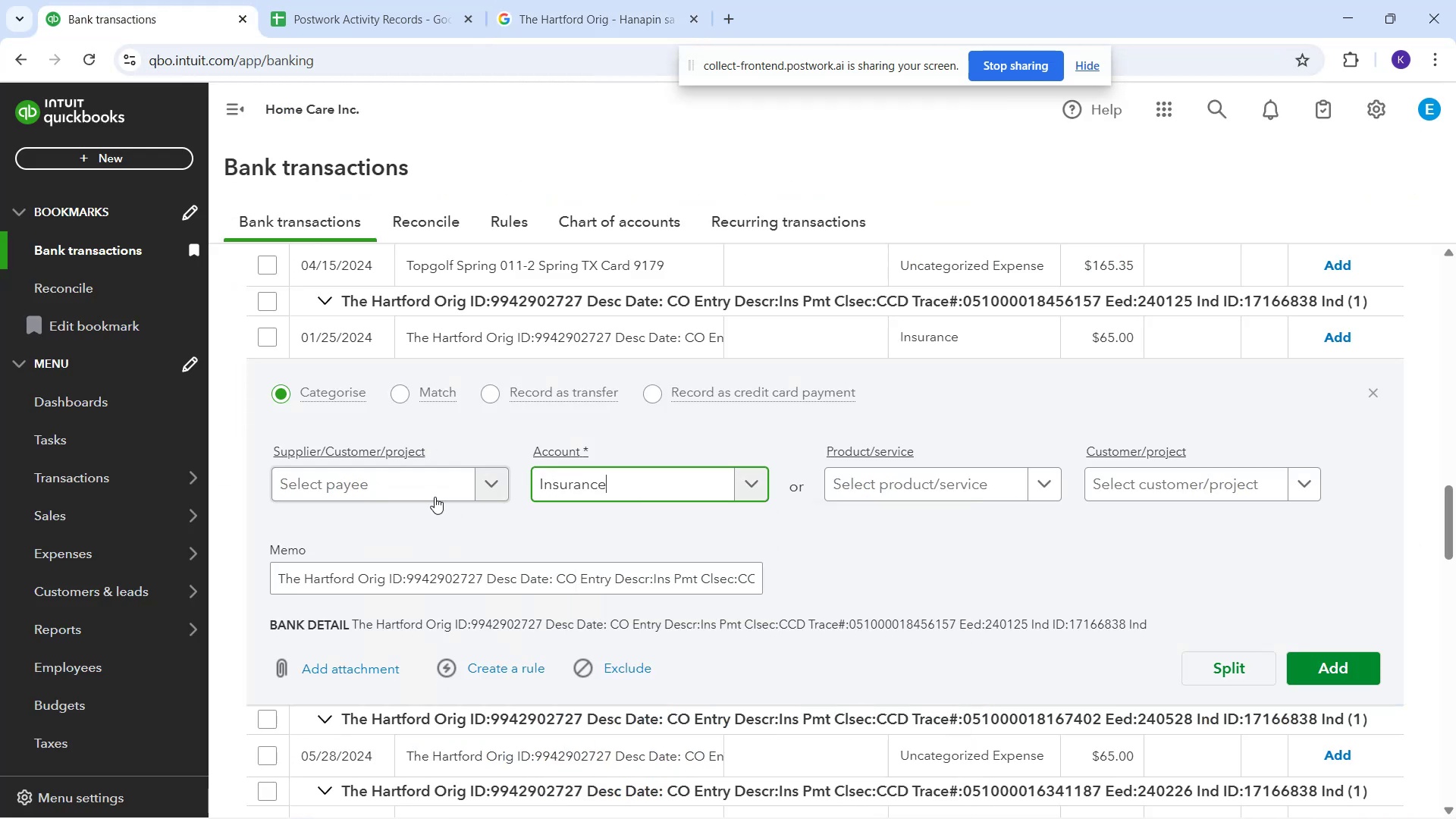 
left_click([428, 493])
 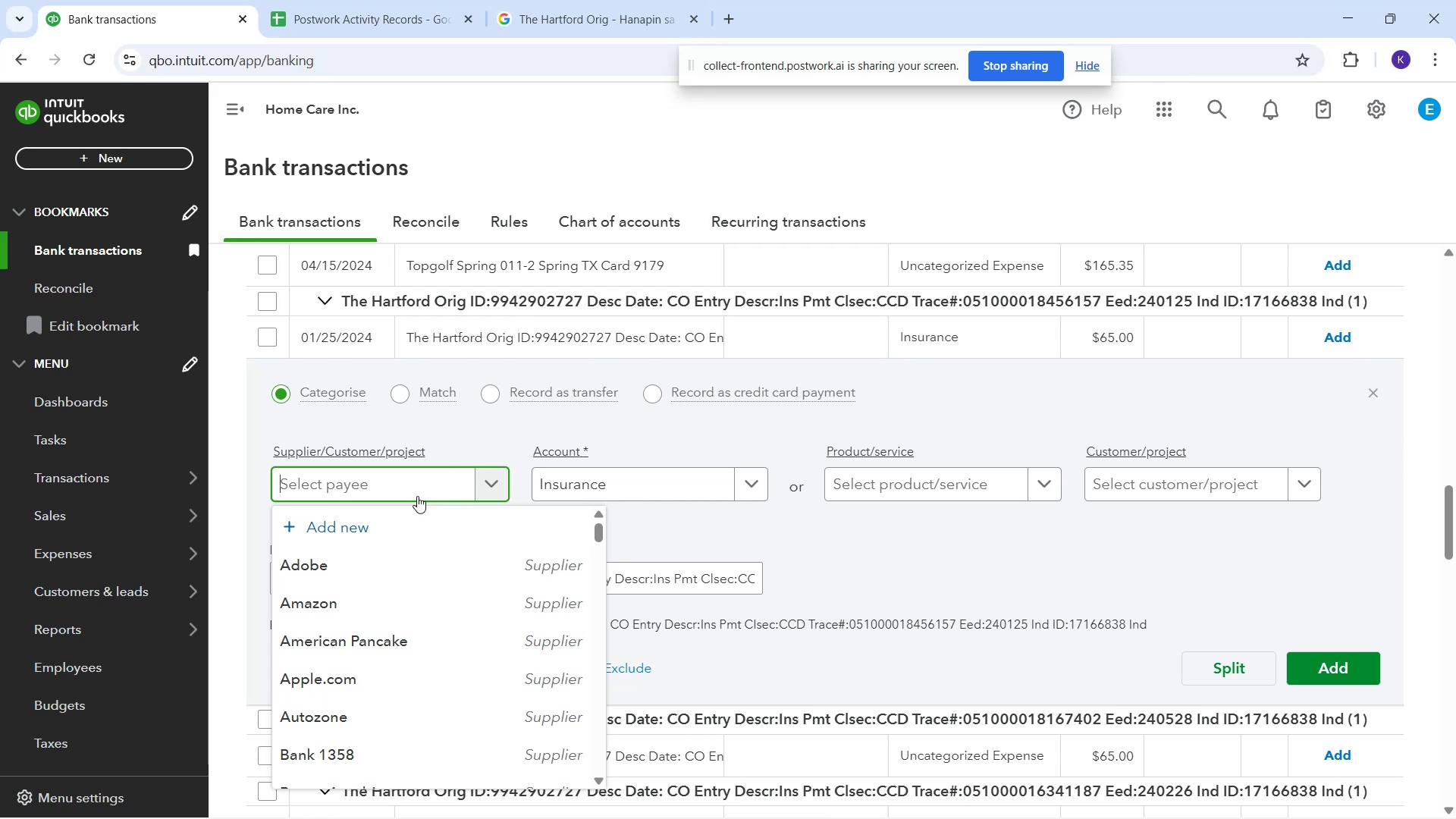 
type(Tje)
key(Backspace)
key(Backspace)
type(he Hartford)
 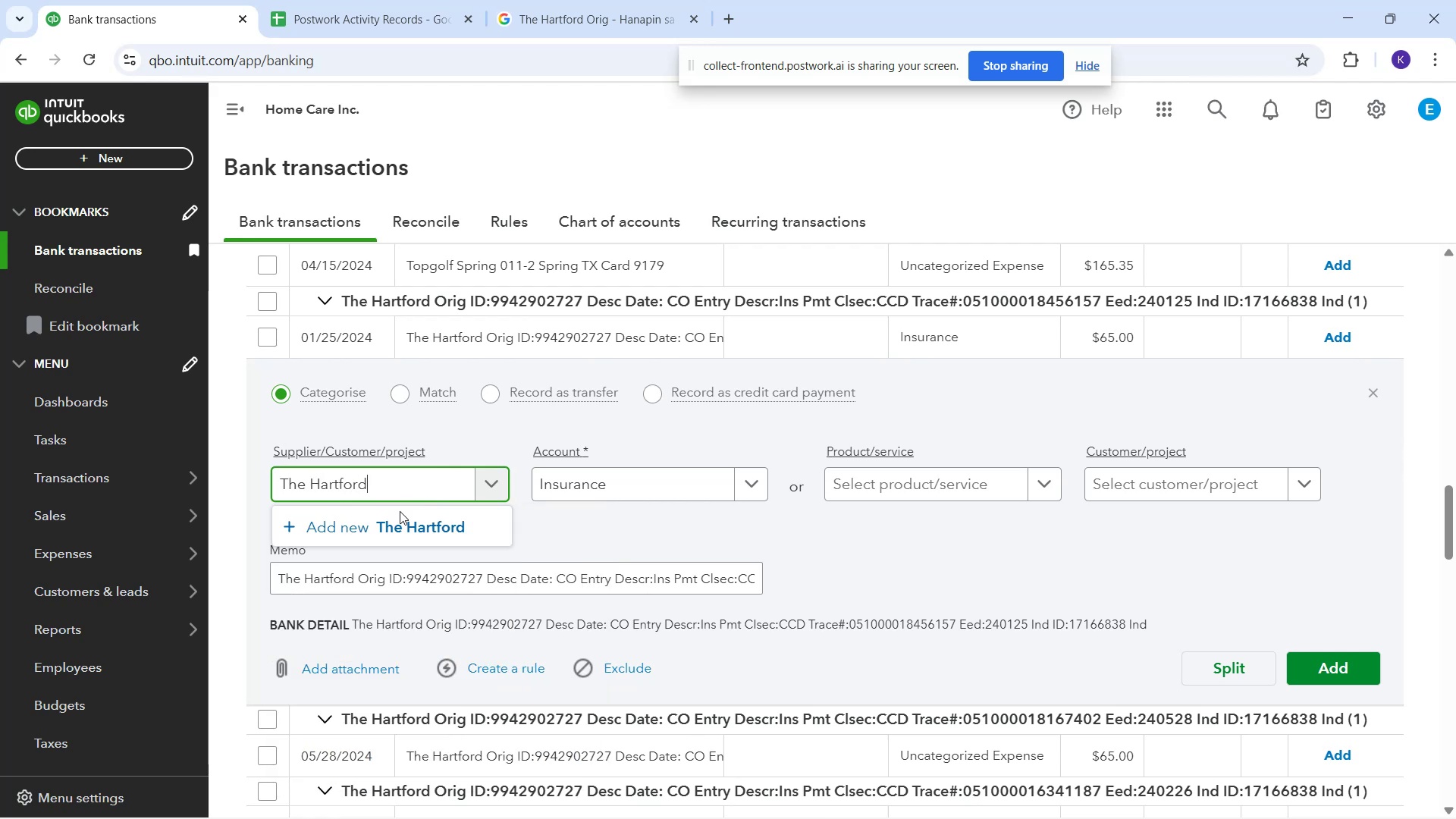 
left_click_drag(start_coordinate=[477, 532], to_coordinate=[472, 532])
 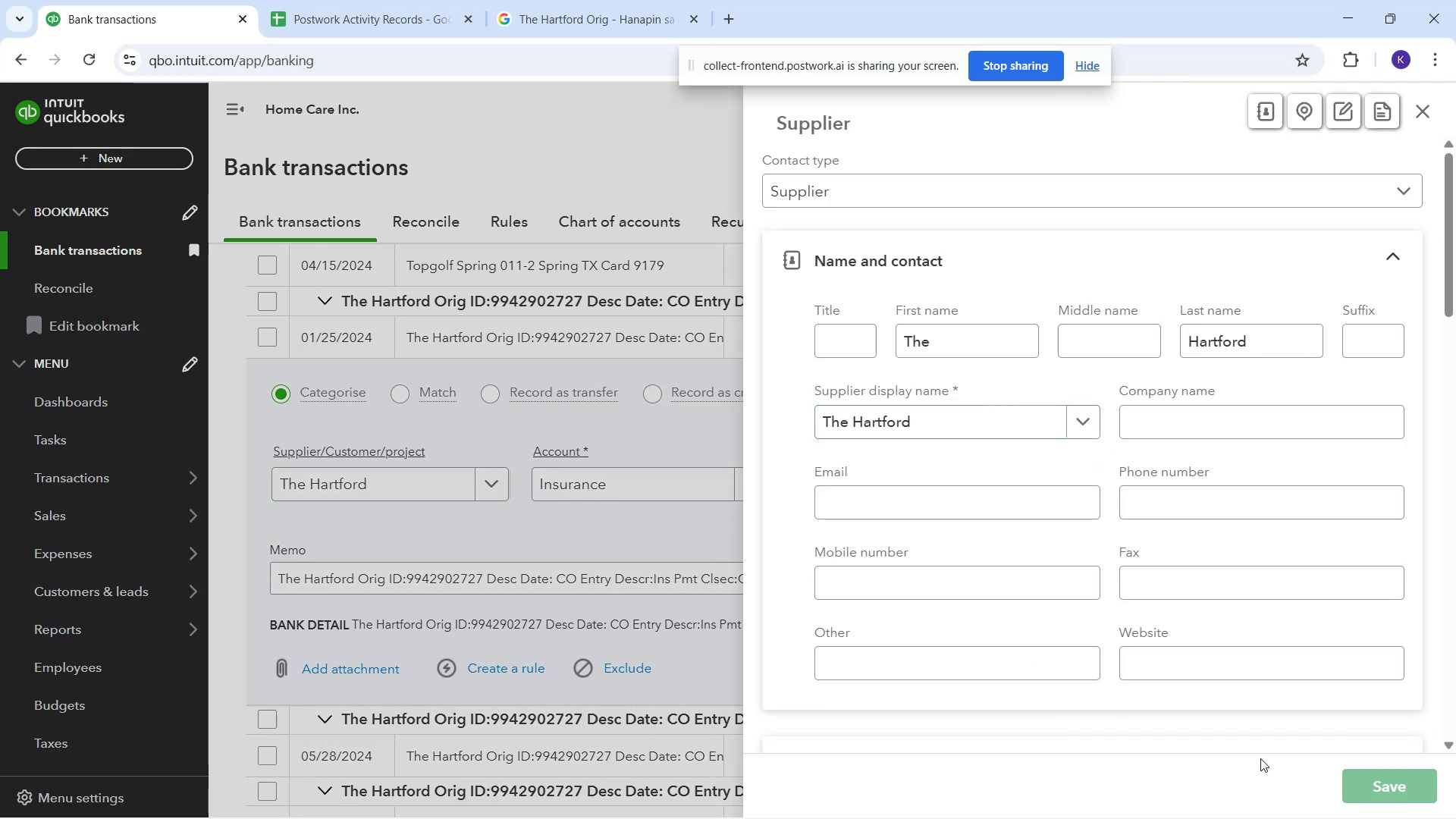 
wait(5.59)
 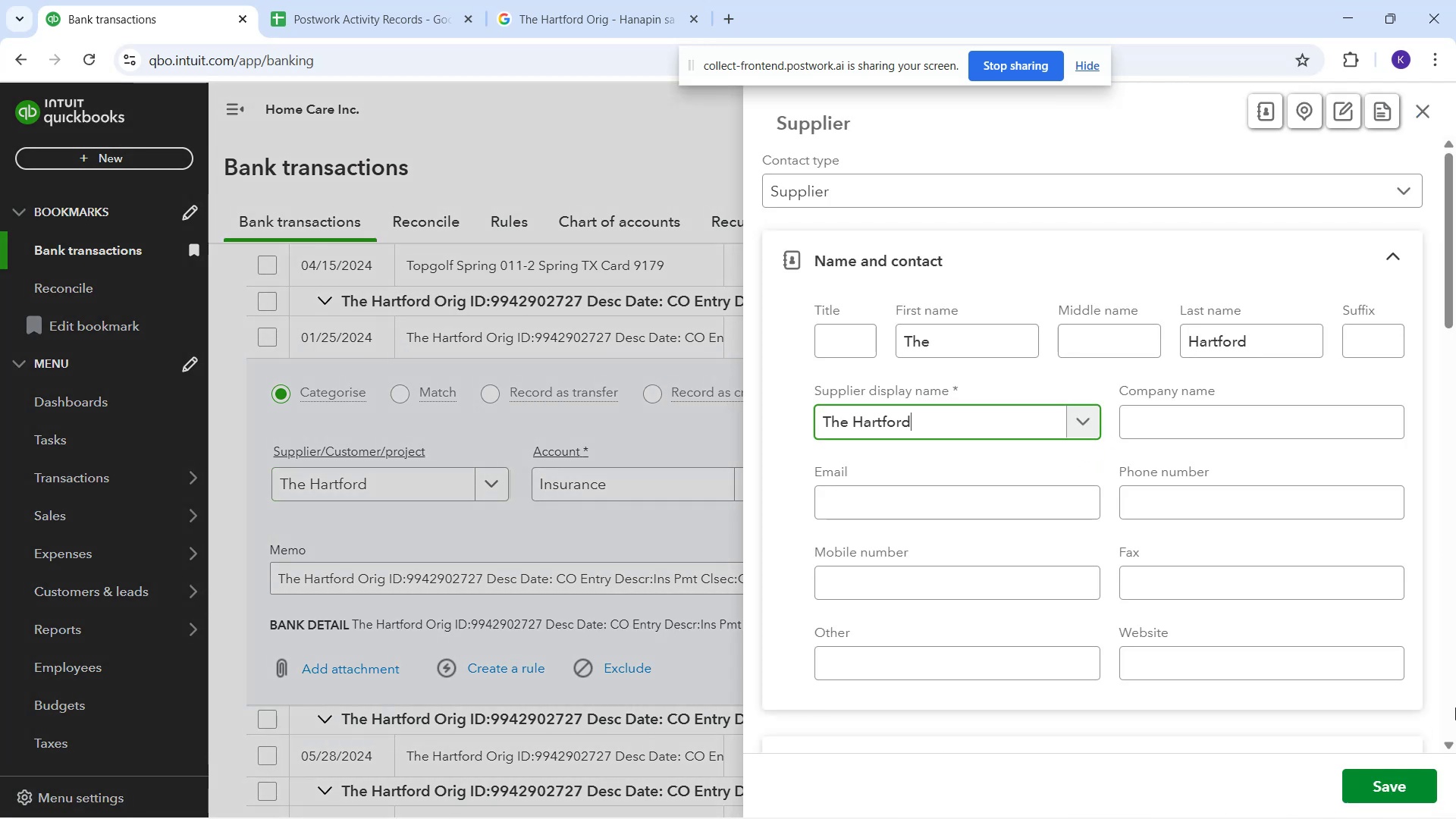 
scroll: coordinate [676, 660], scroll_direction: down, amount: 3.0
 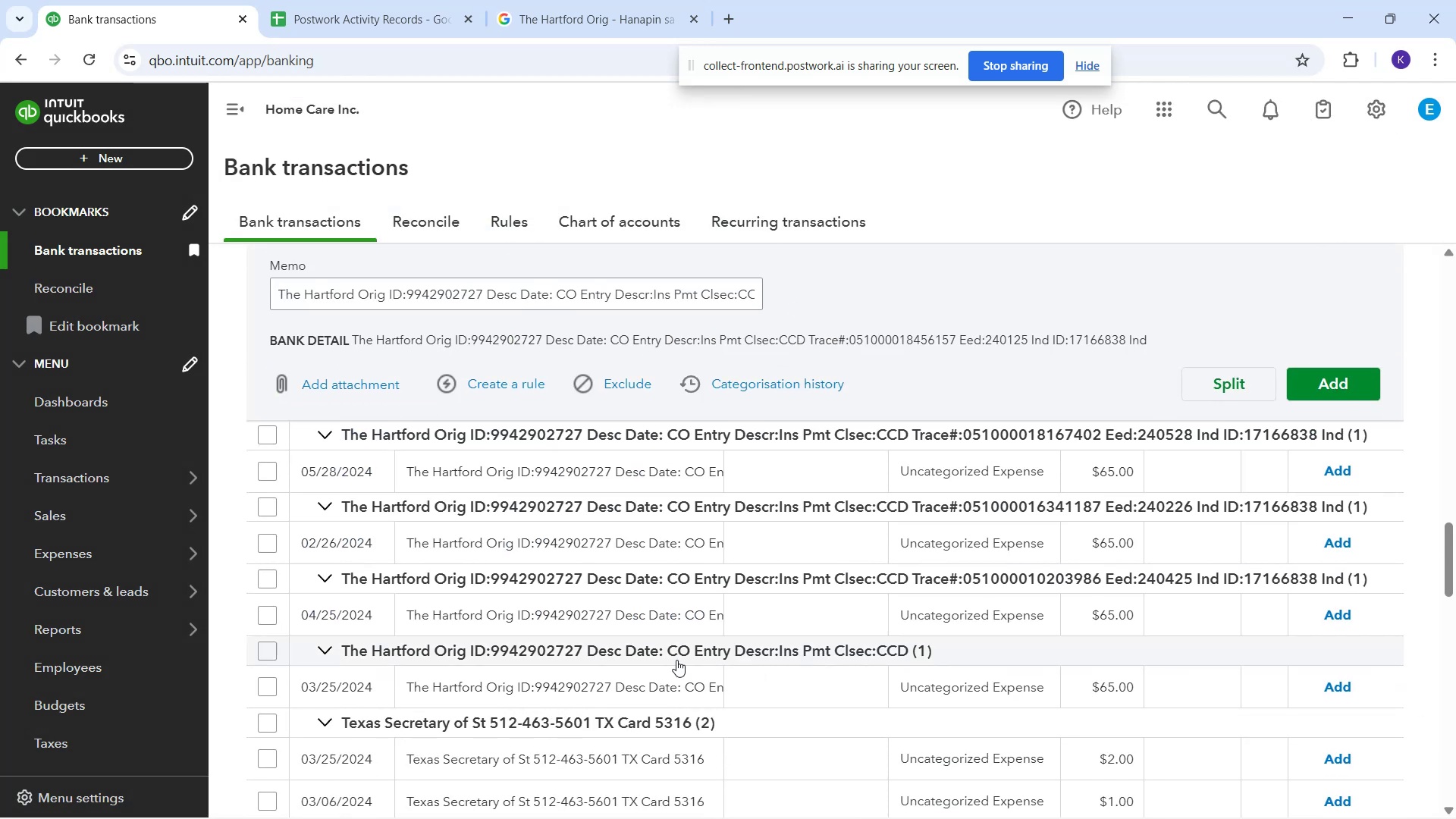 
scroll: coordinate [665, 645], scroll_direction: up, amount: 3.0
 